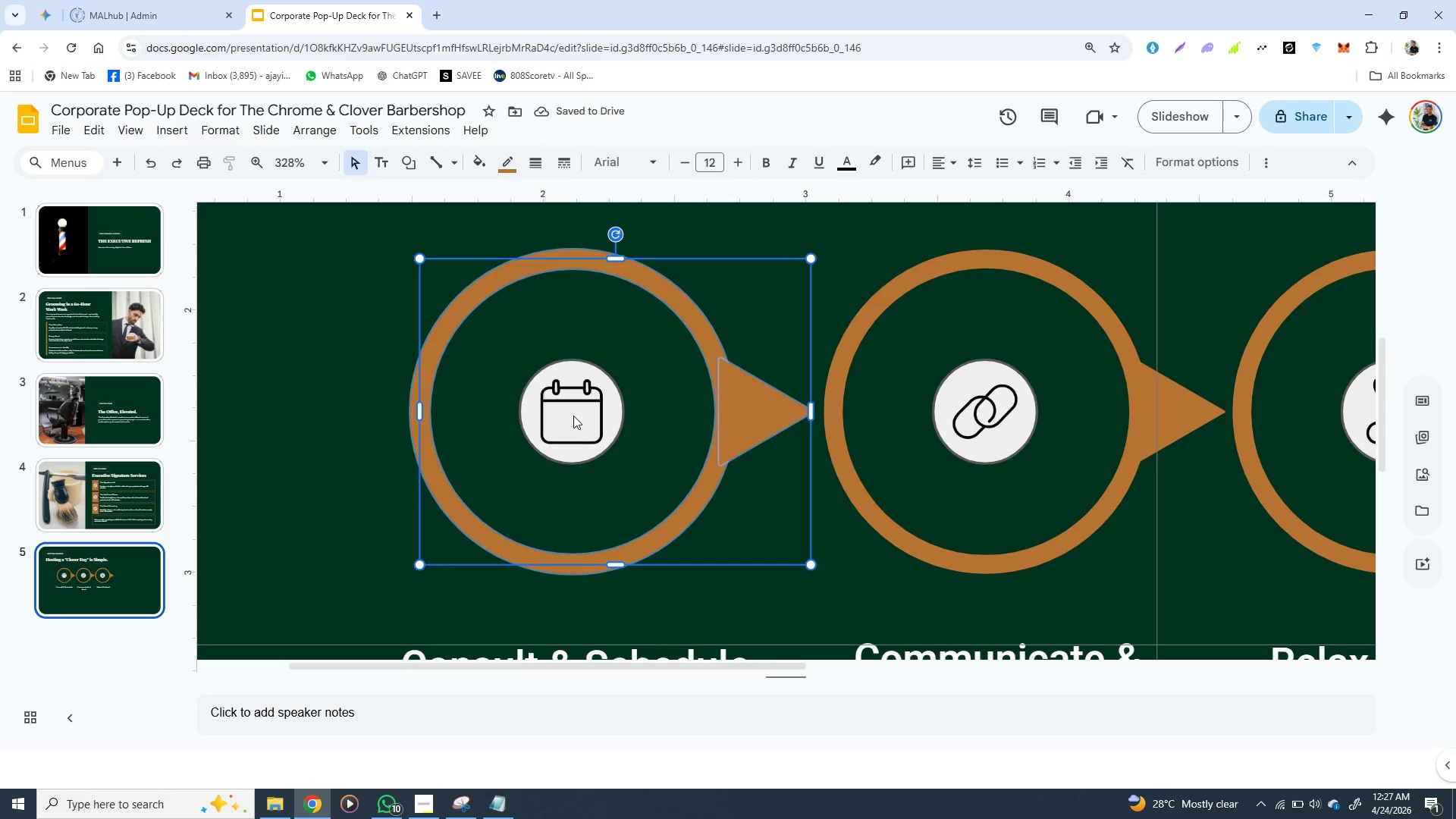 
left_click_drag(start_coordinate=[576, 419], to_coordinate=[578, 438])
 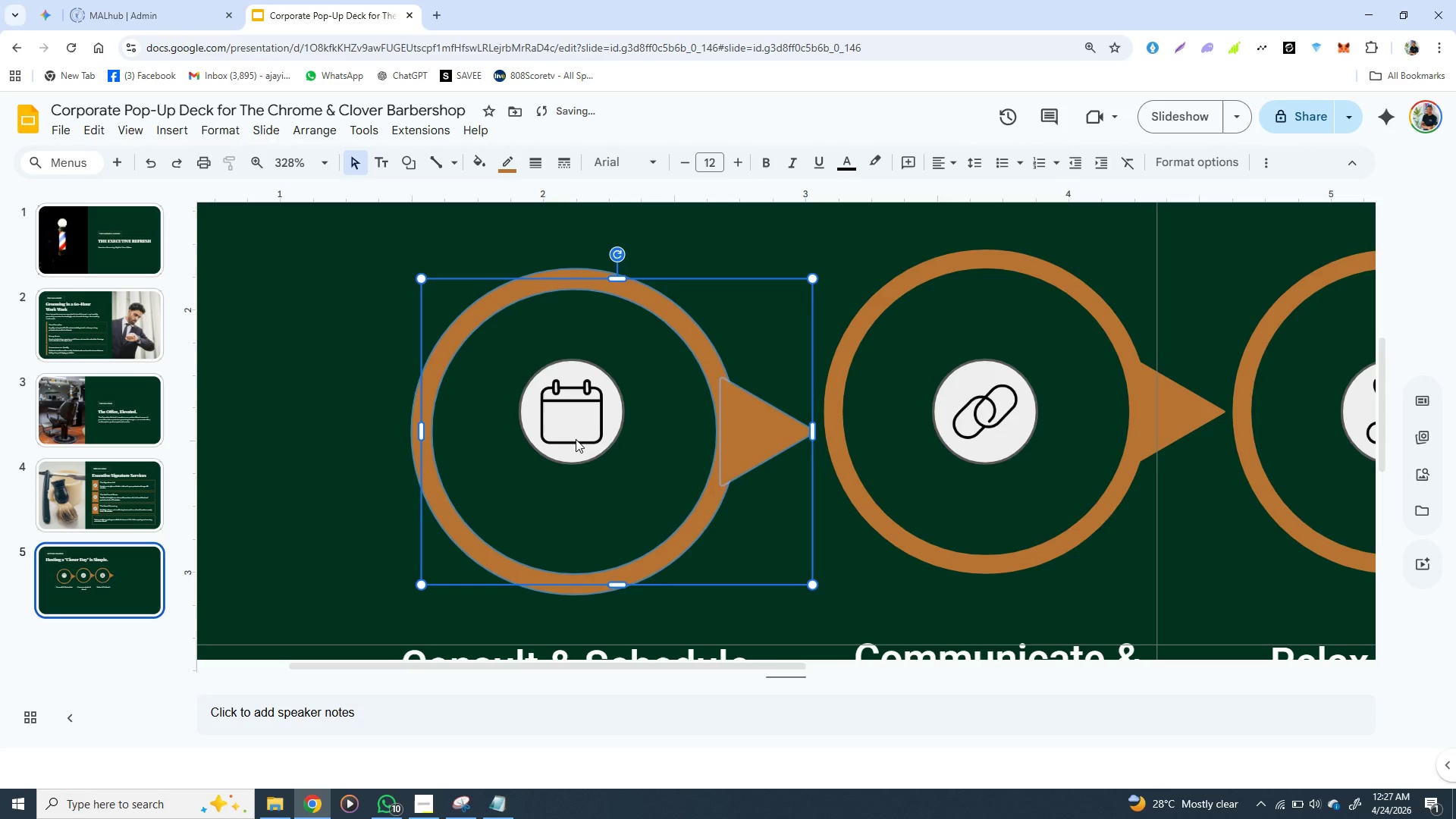 
triple_click([576, 439])
 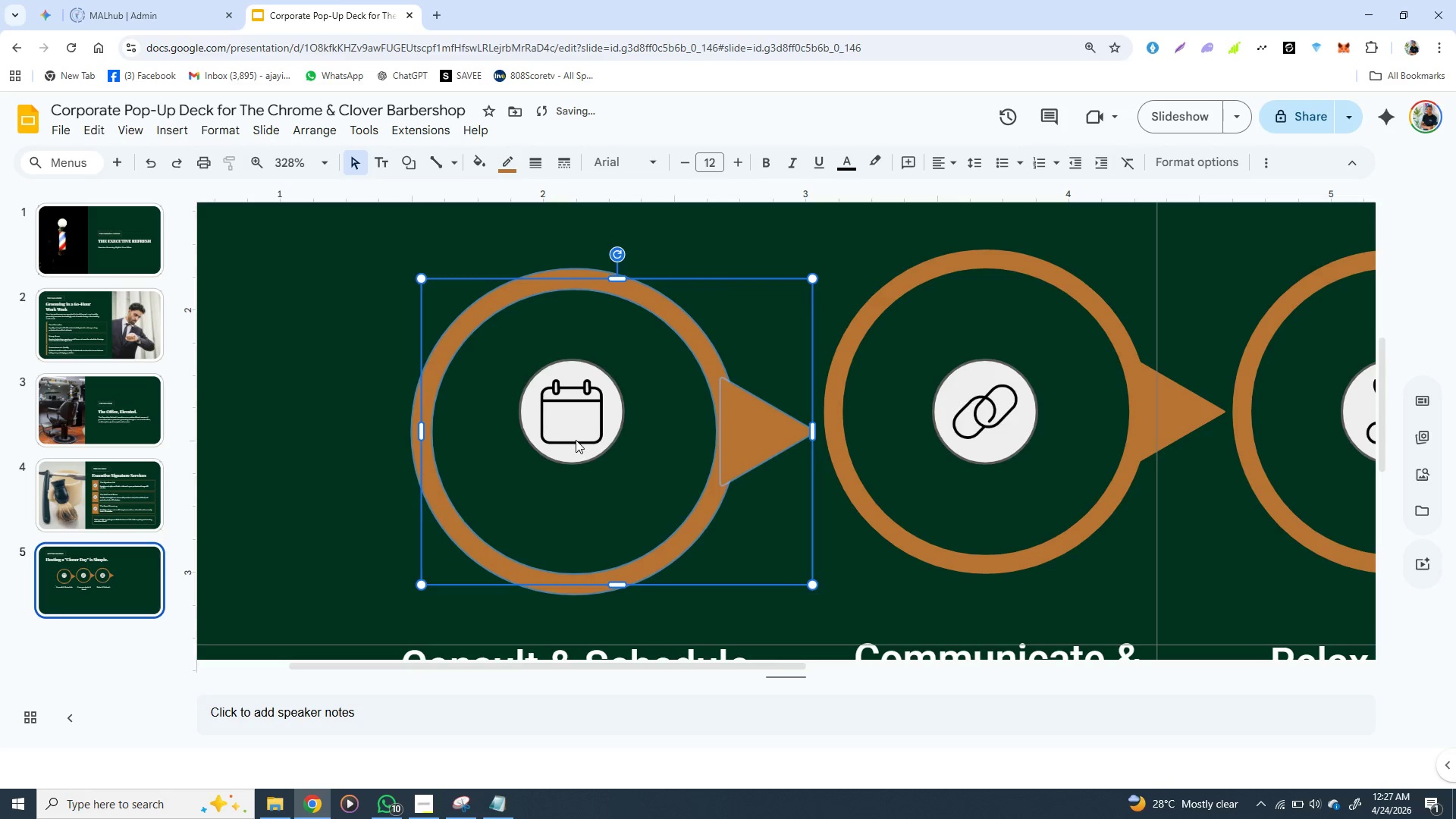 
left_click_drag(start_coordinate=[576, 439], to_coordinate=[576, 522])
 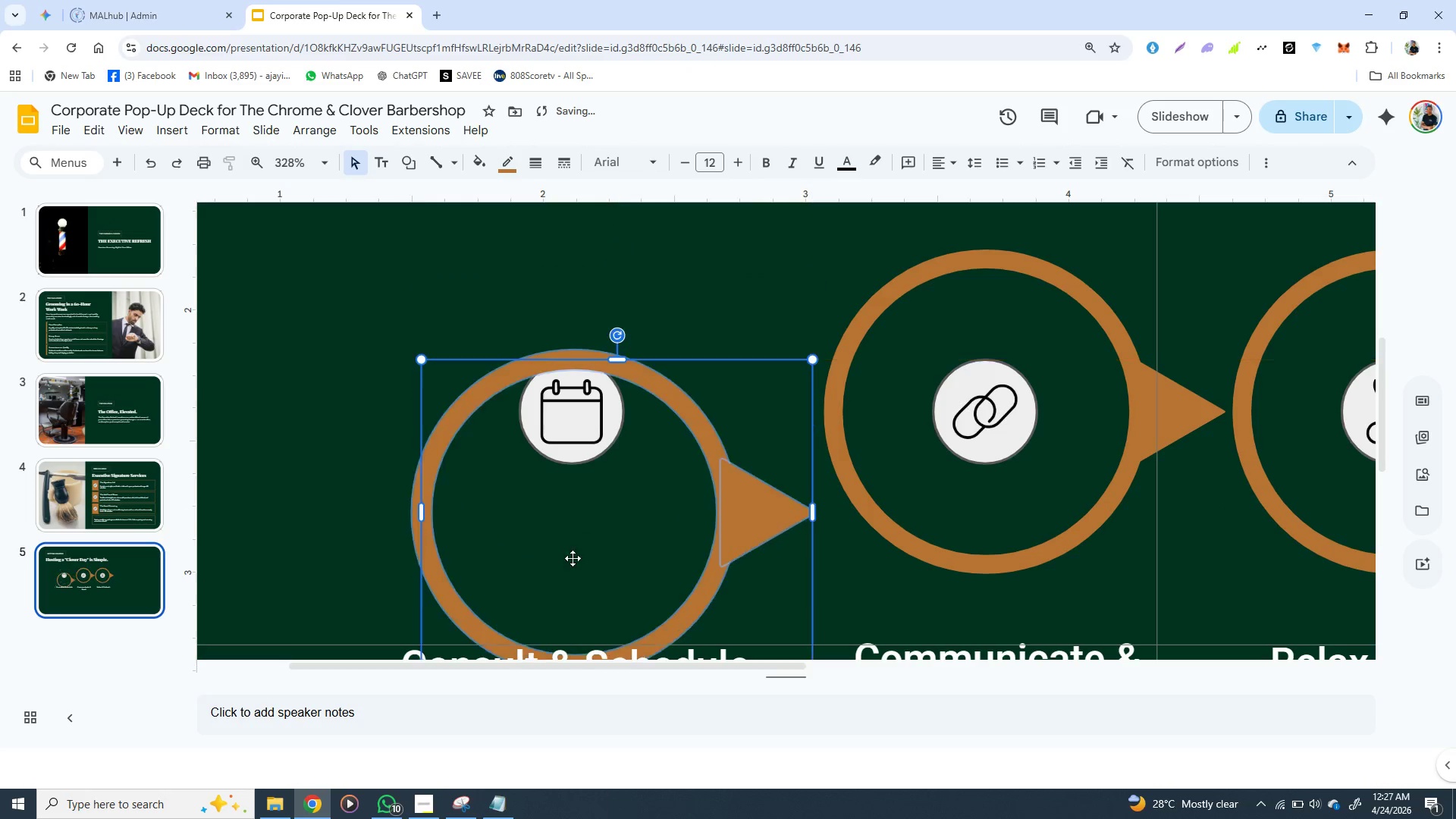 
left_click_drag(start_coordinate=[576, 523], to_coordinate=[492, 644])
 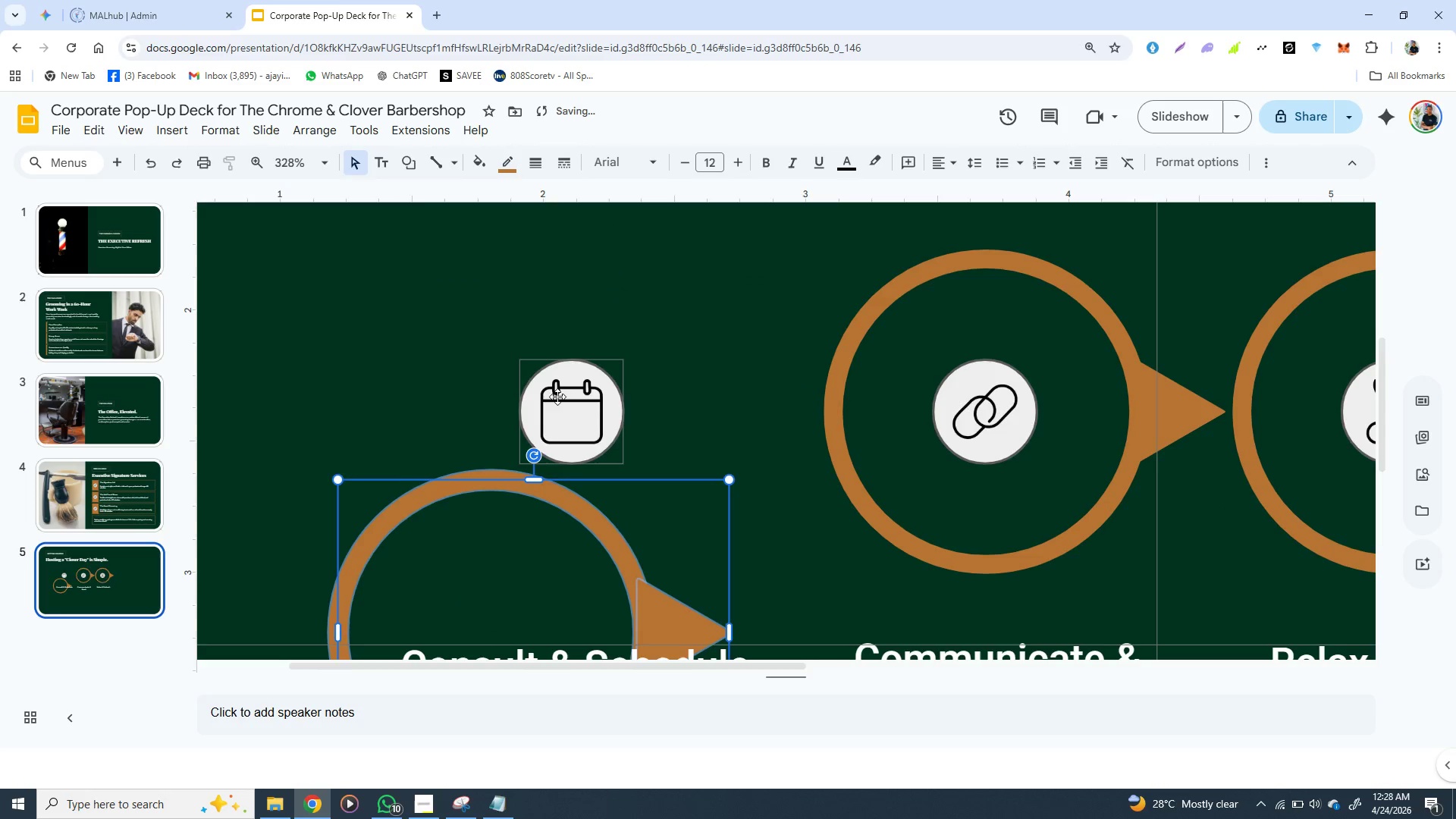 
left_click([559, 394])
 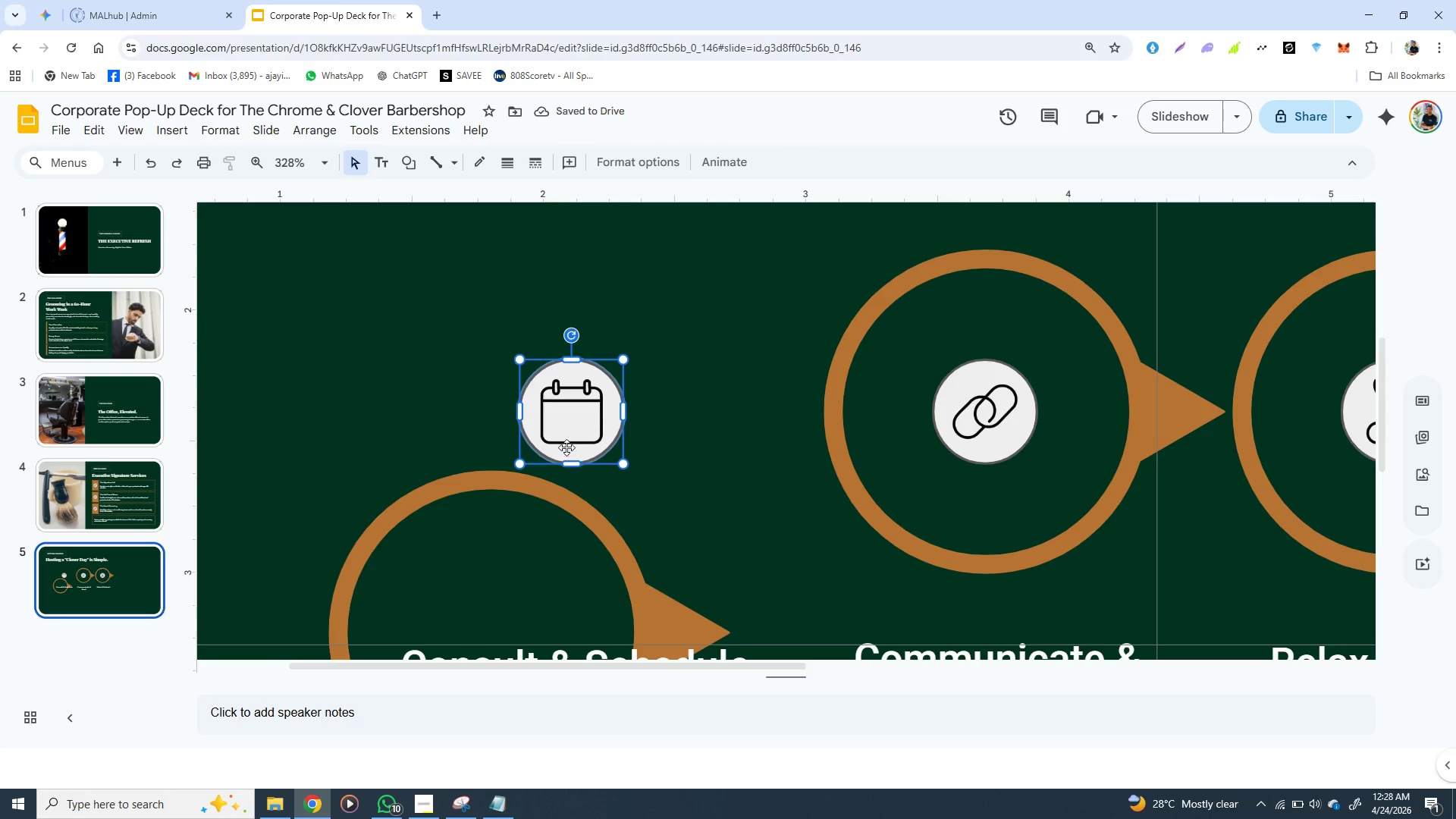 
left_click([582, 420])
 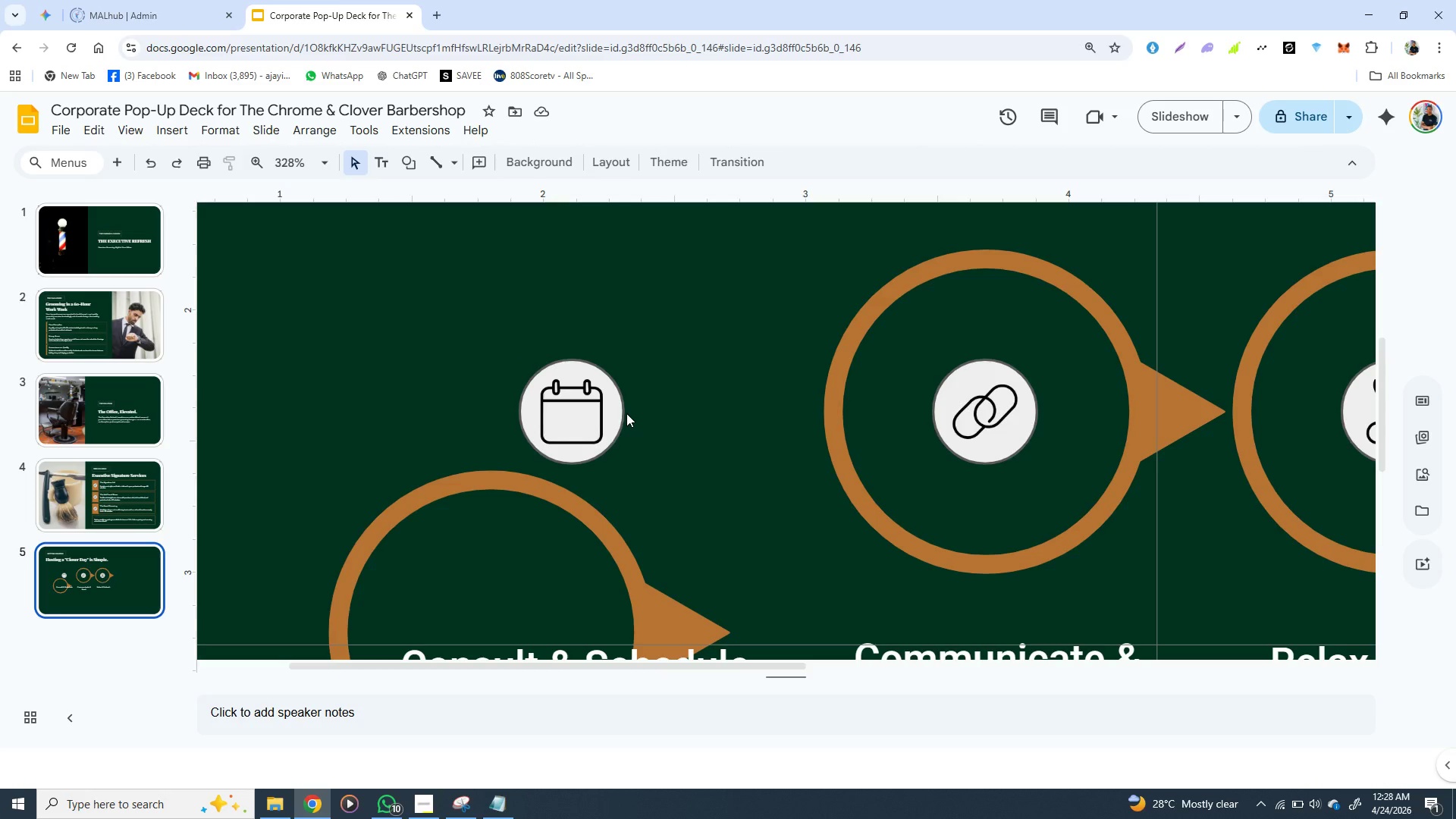 
left_click([623, 413])
 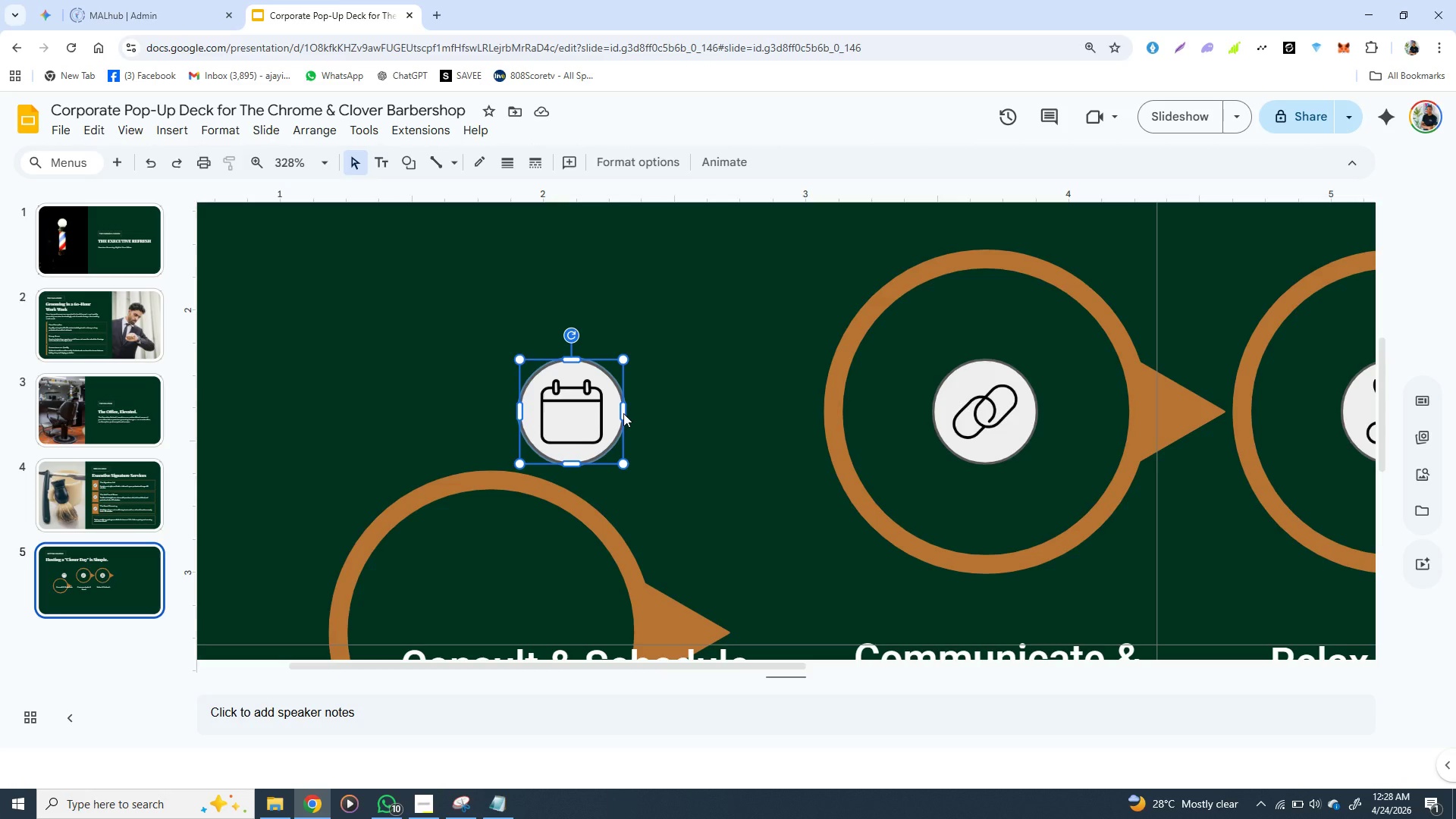 
hold_key(key=ShiftLeft, duration=1.53)
 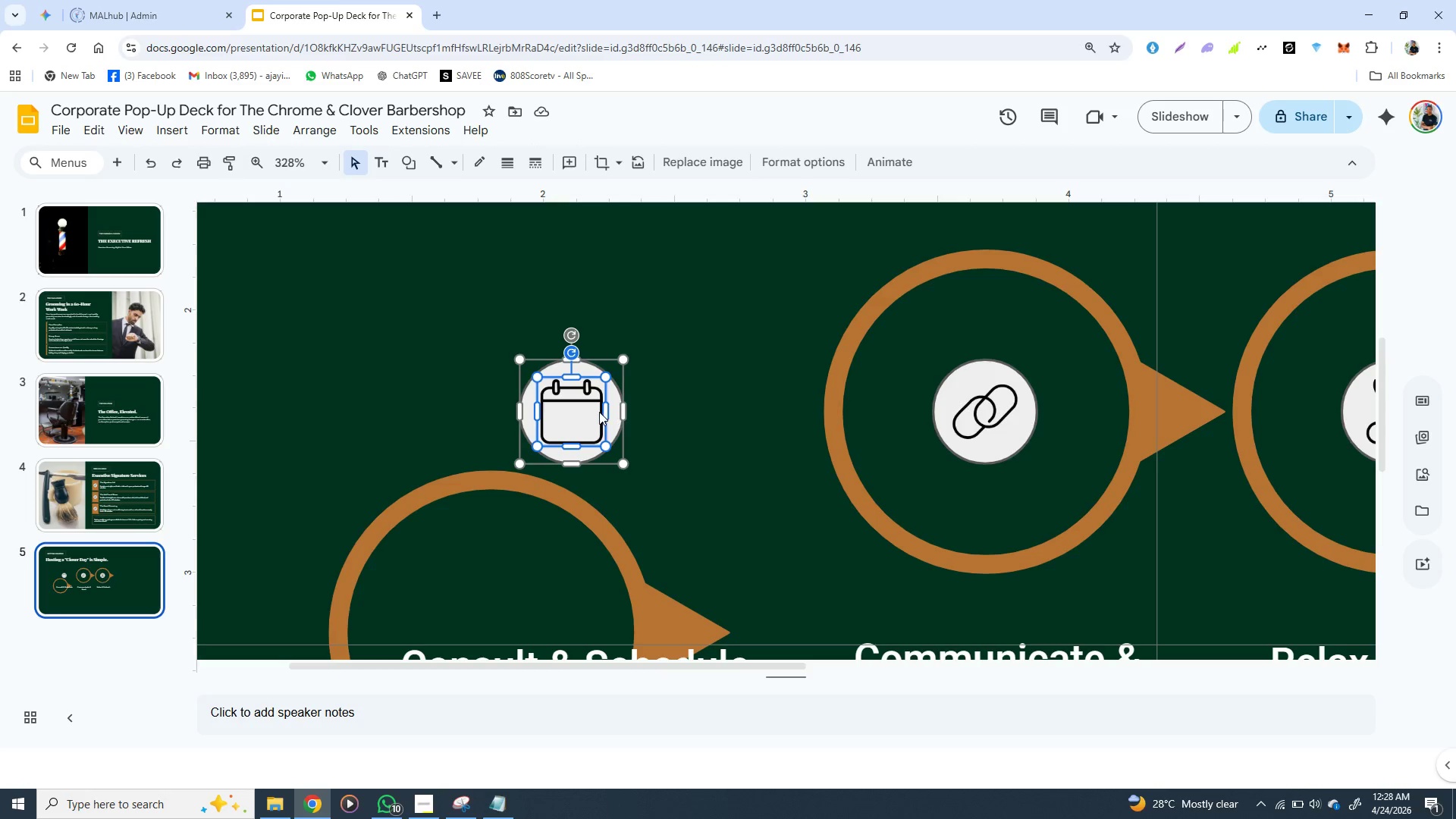 
key(Shift+ShiftLeft)
 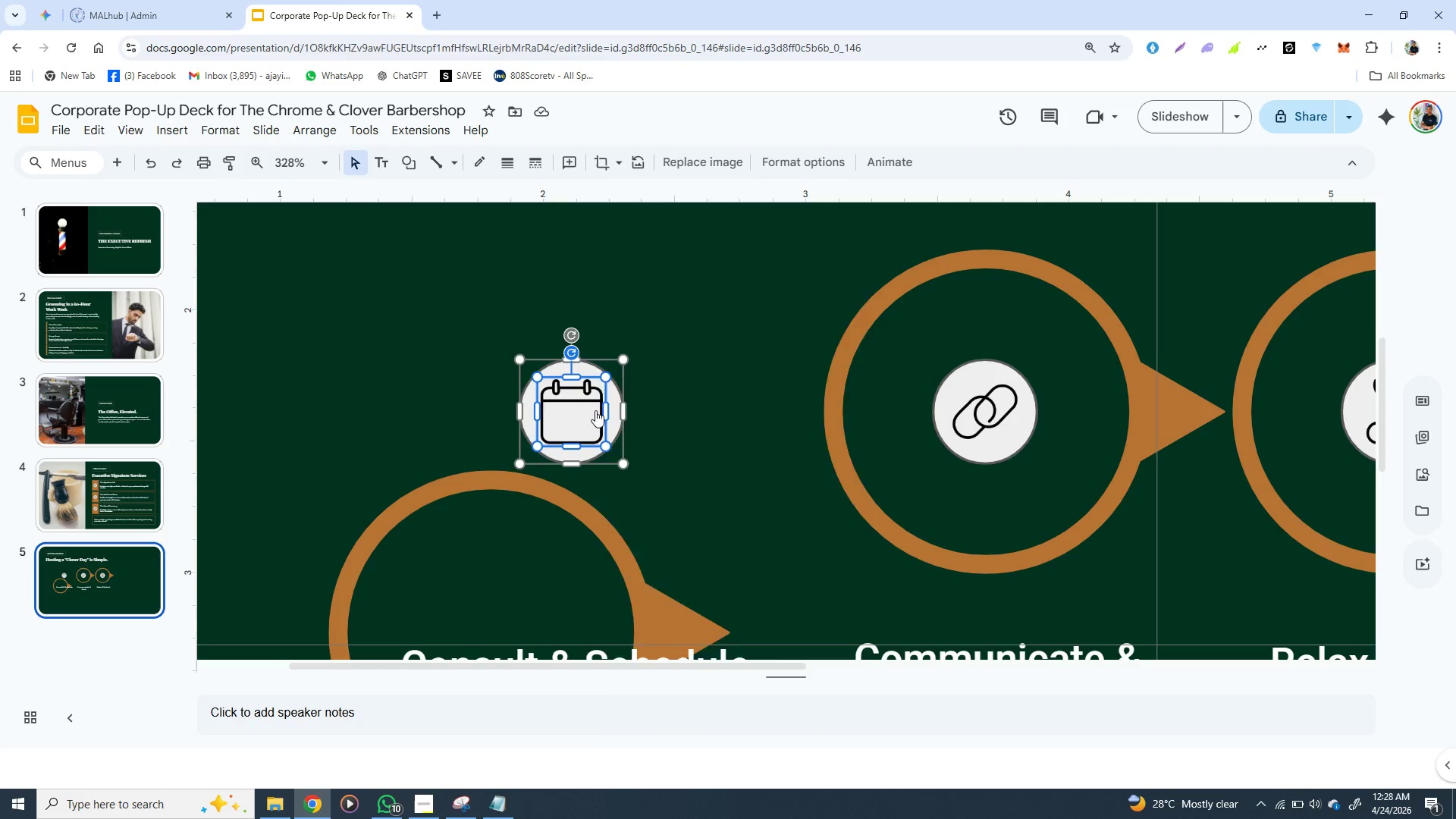 
right_click([597, 411])
 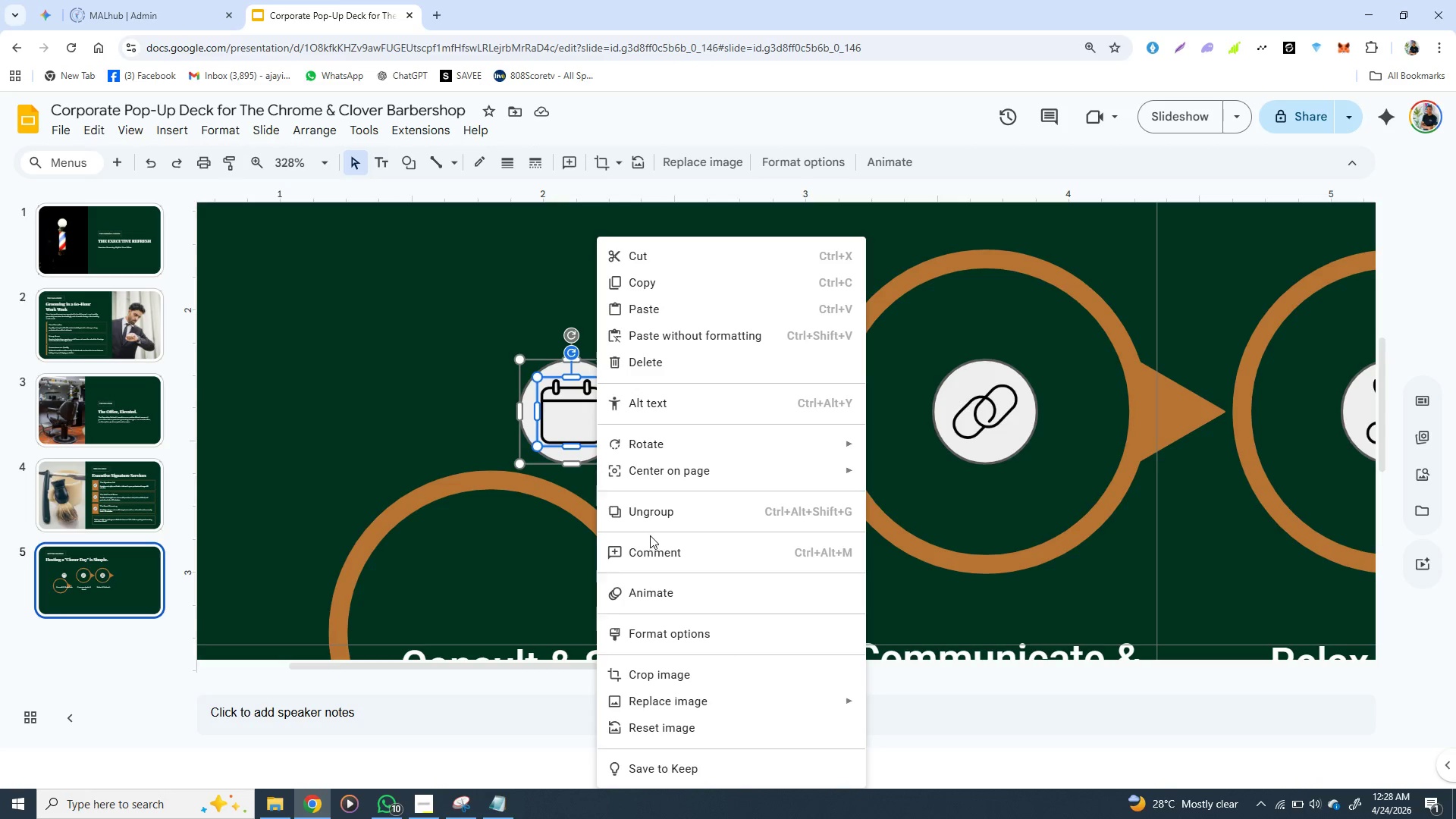 
left_click([412, 415])
 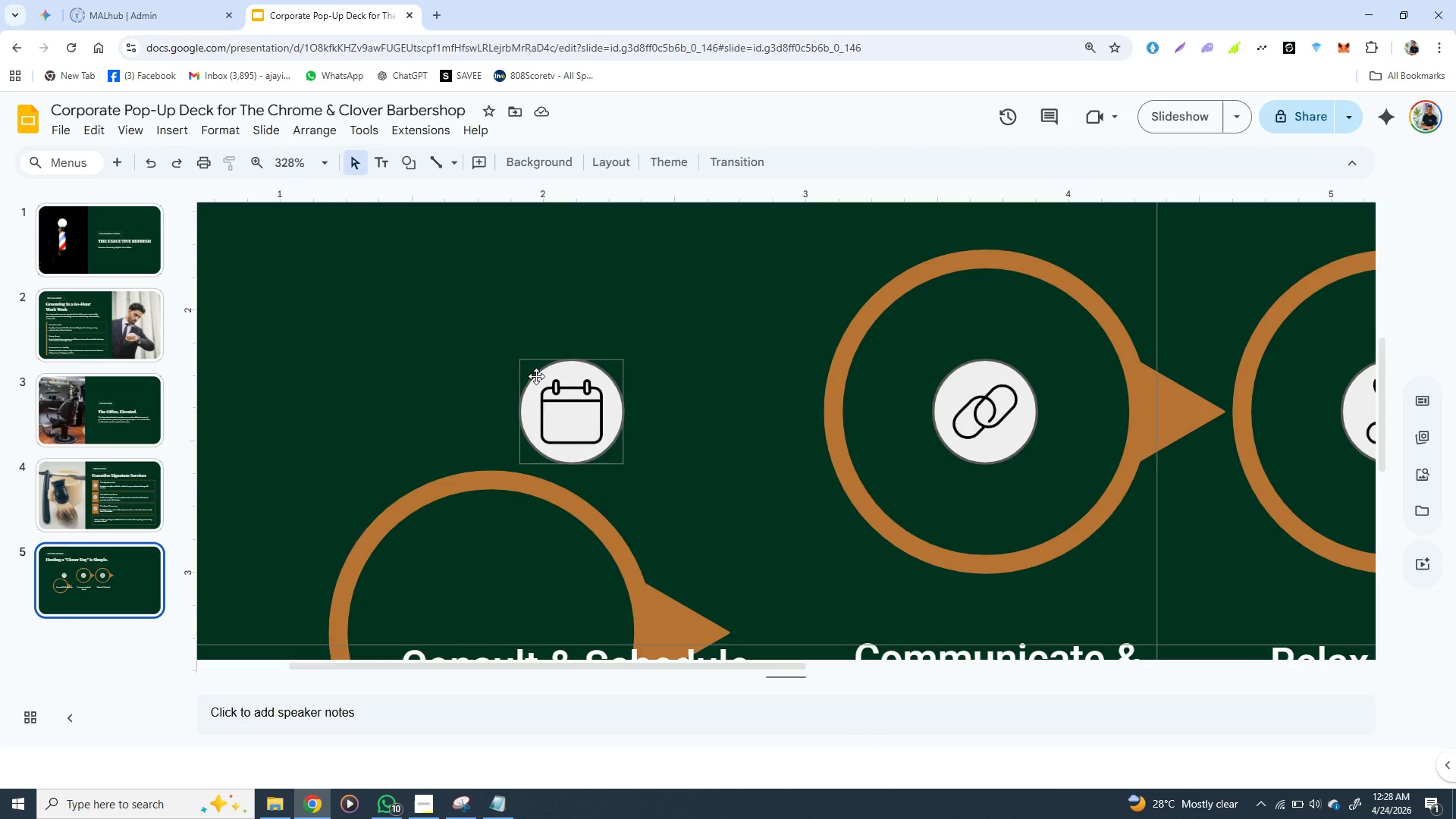 
left_click([536, 376])
 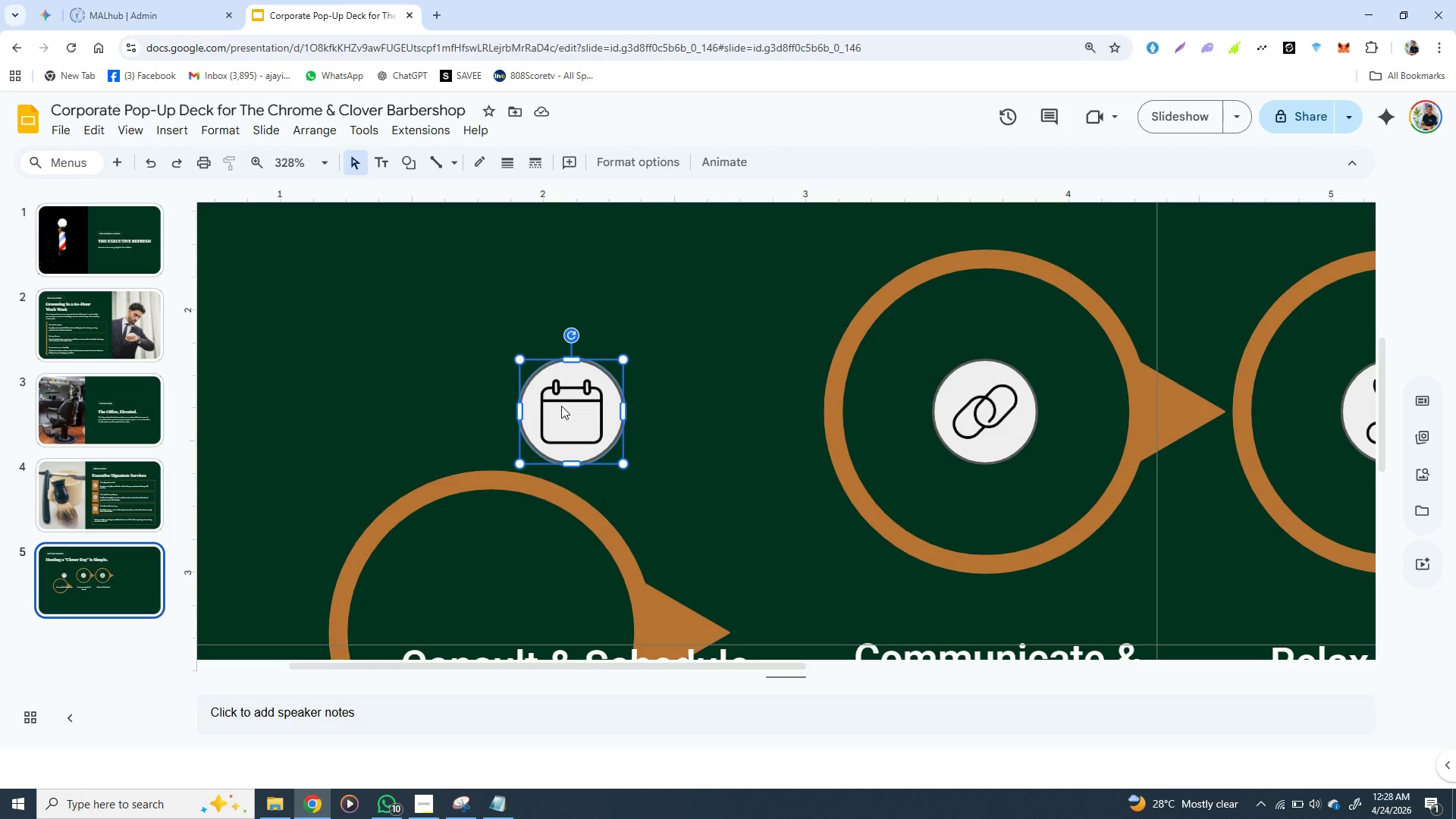 
left_click_drag(start_coordinate=[561, 406], to_coordinate=[495, 577])
 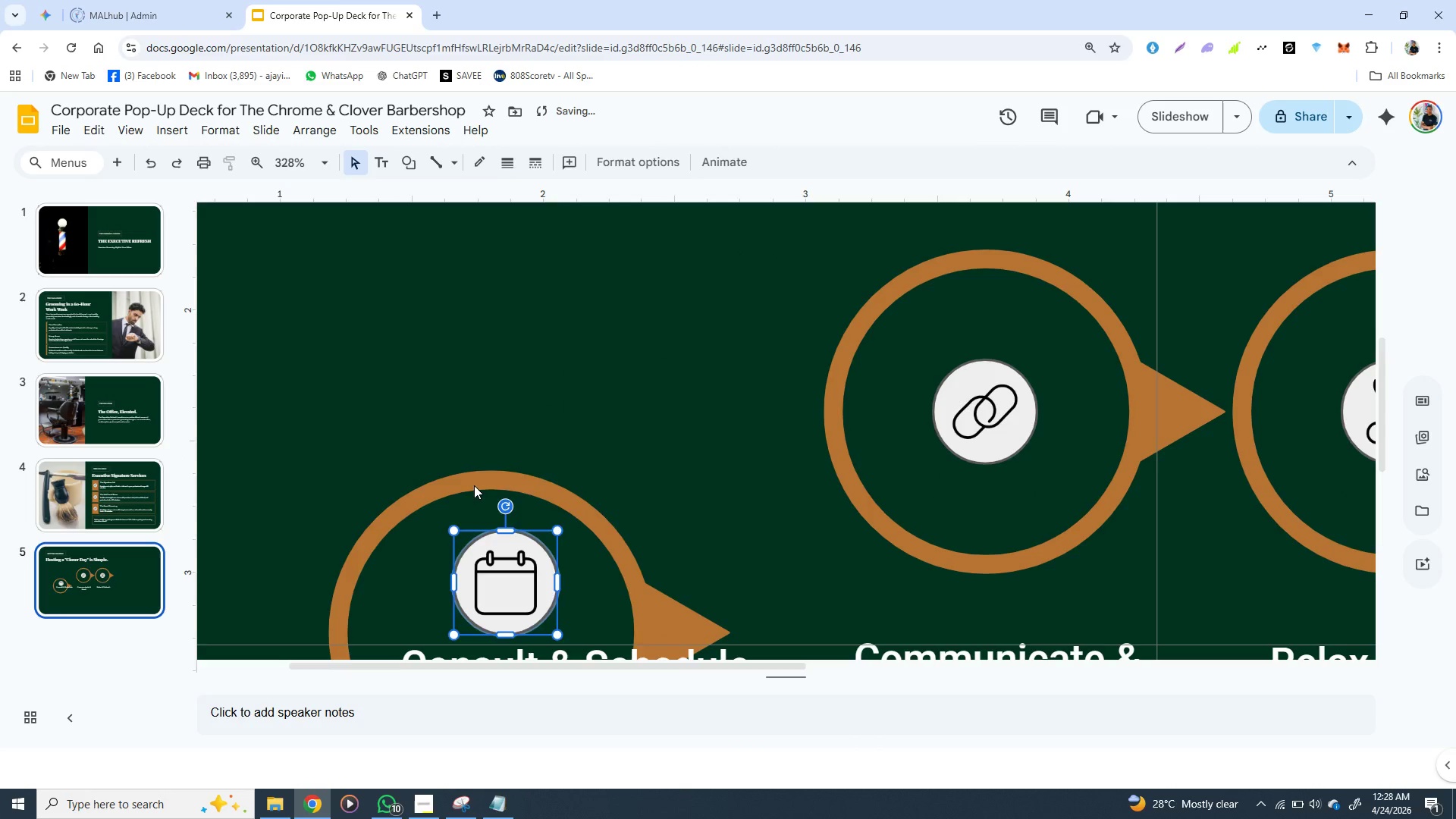 
left_click([474, 485])
 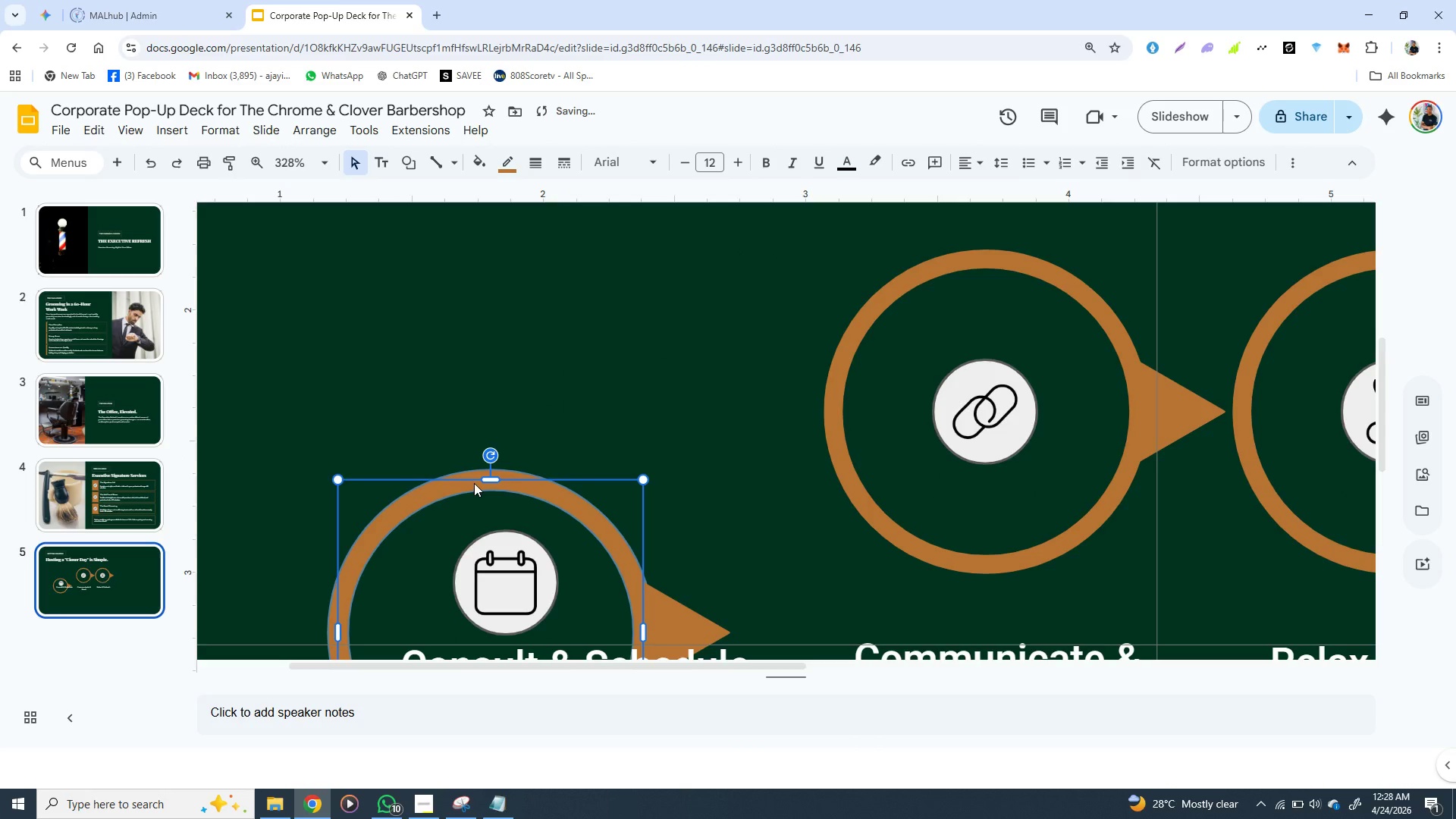 
left_click_drag(start_coordinate=[474, 483], to_coordinate=[485, 436])
 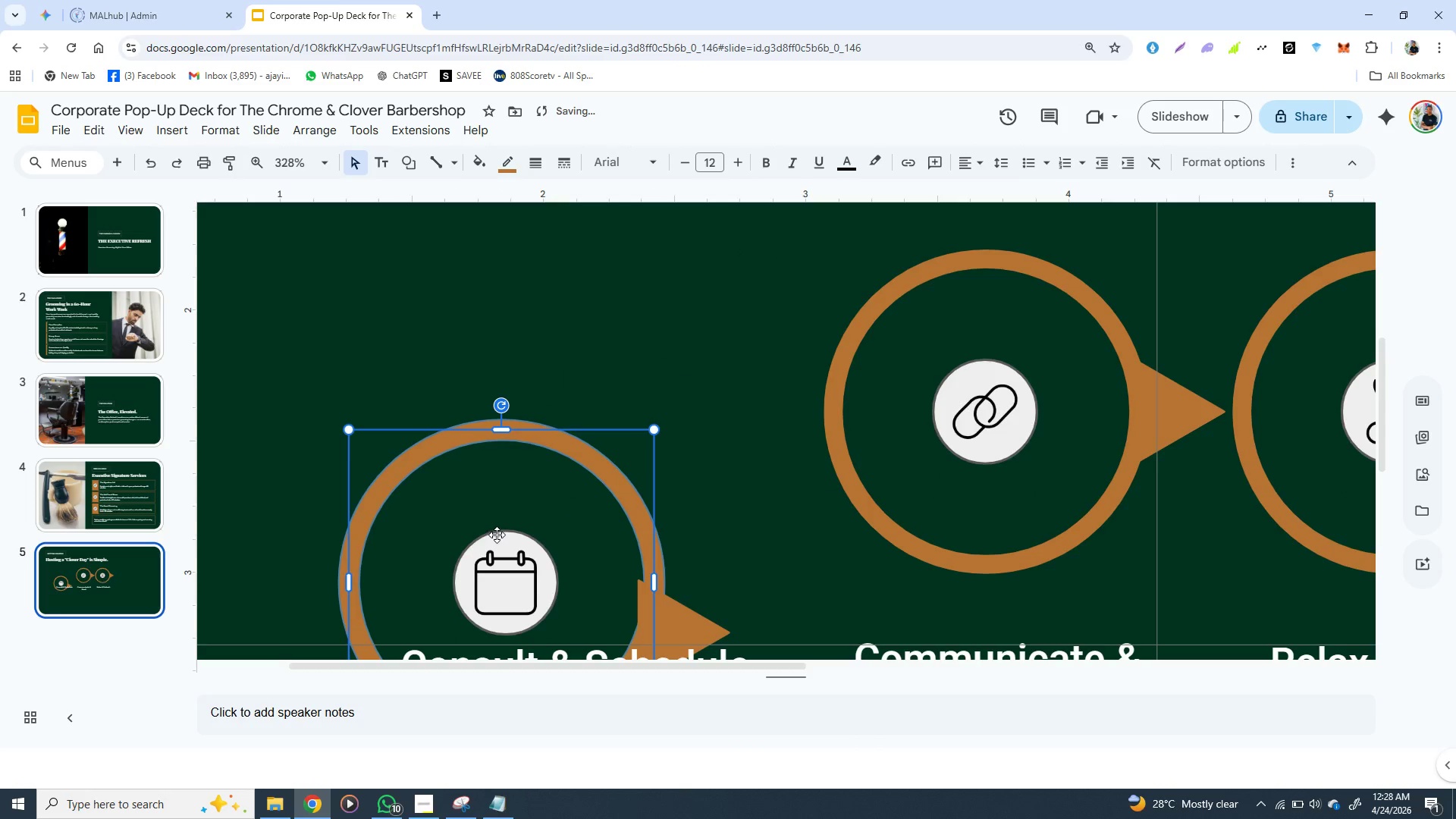 
double_click([497, 535])
 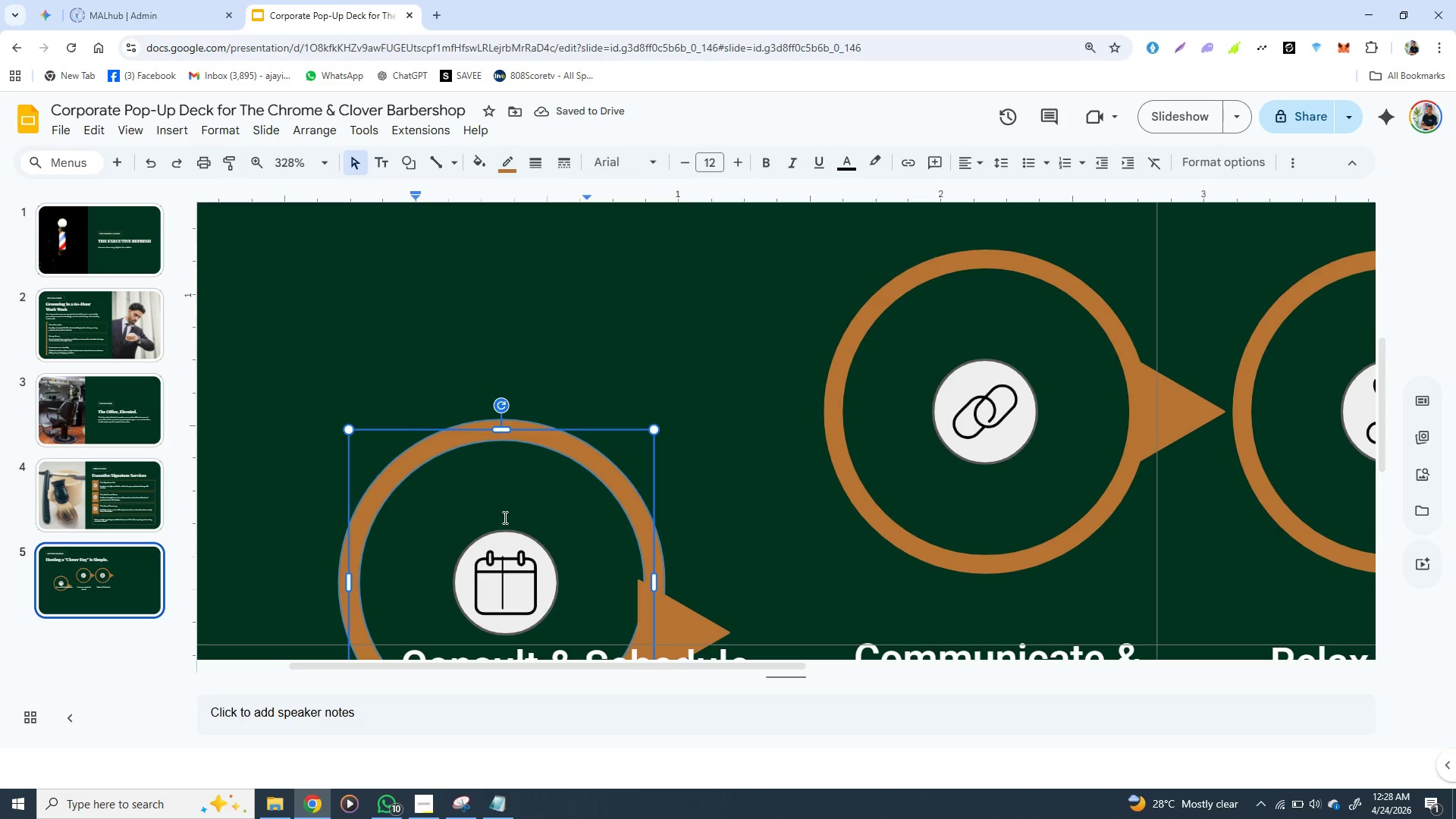 
mouse_move([530, 472])
 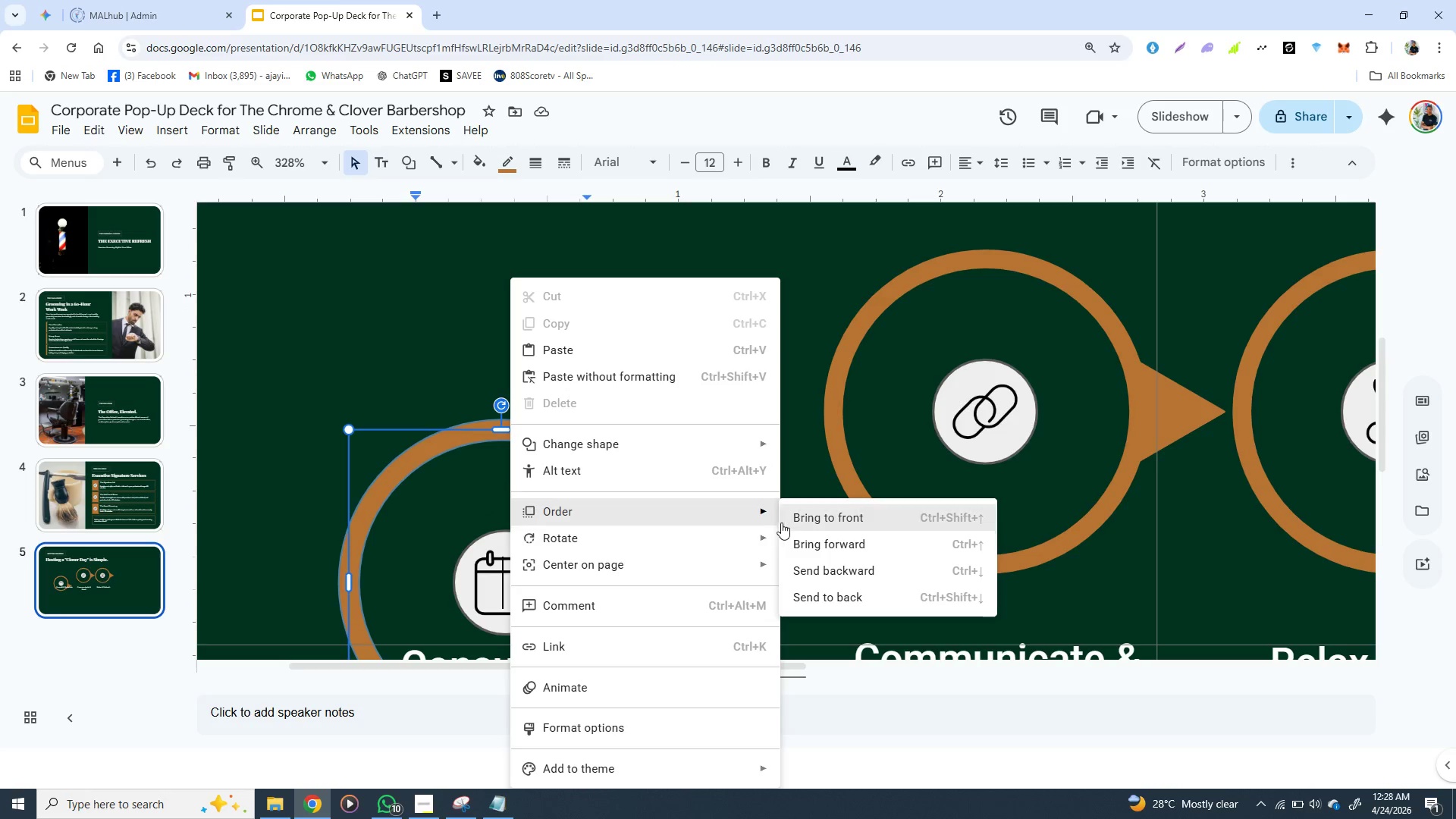 
left_click([837, 591])
 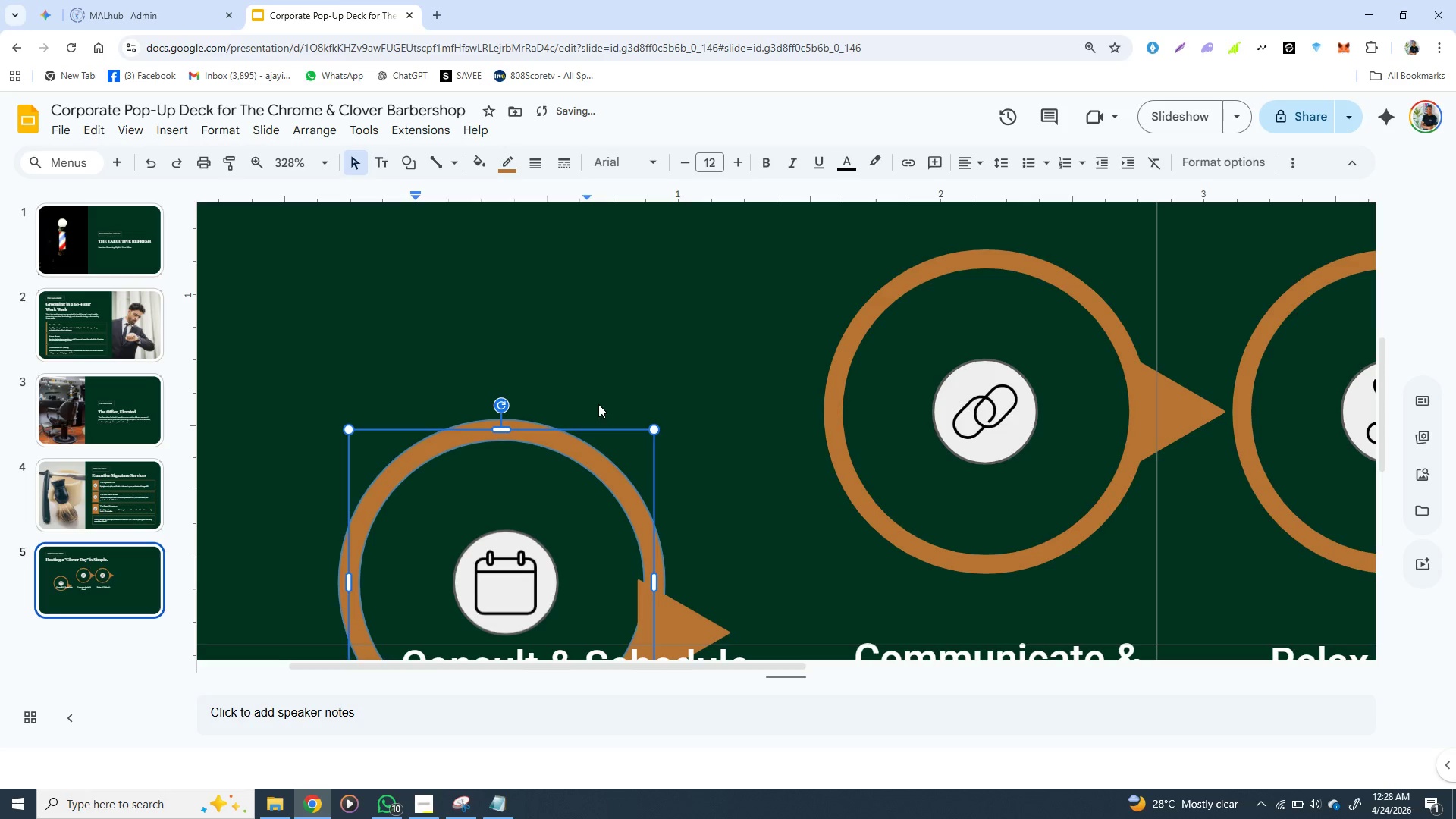 
left_click([596, 405])
 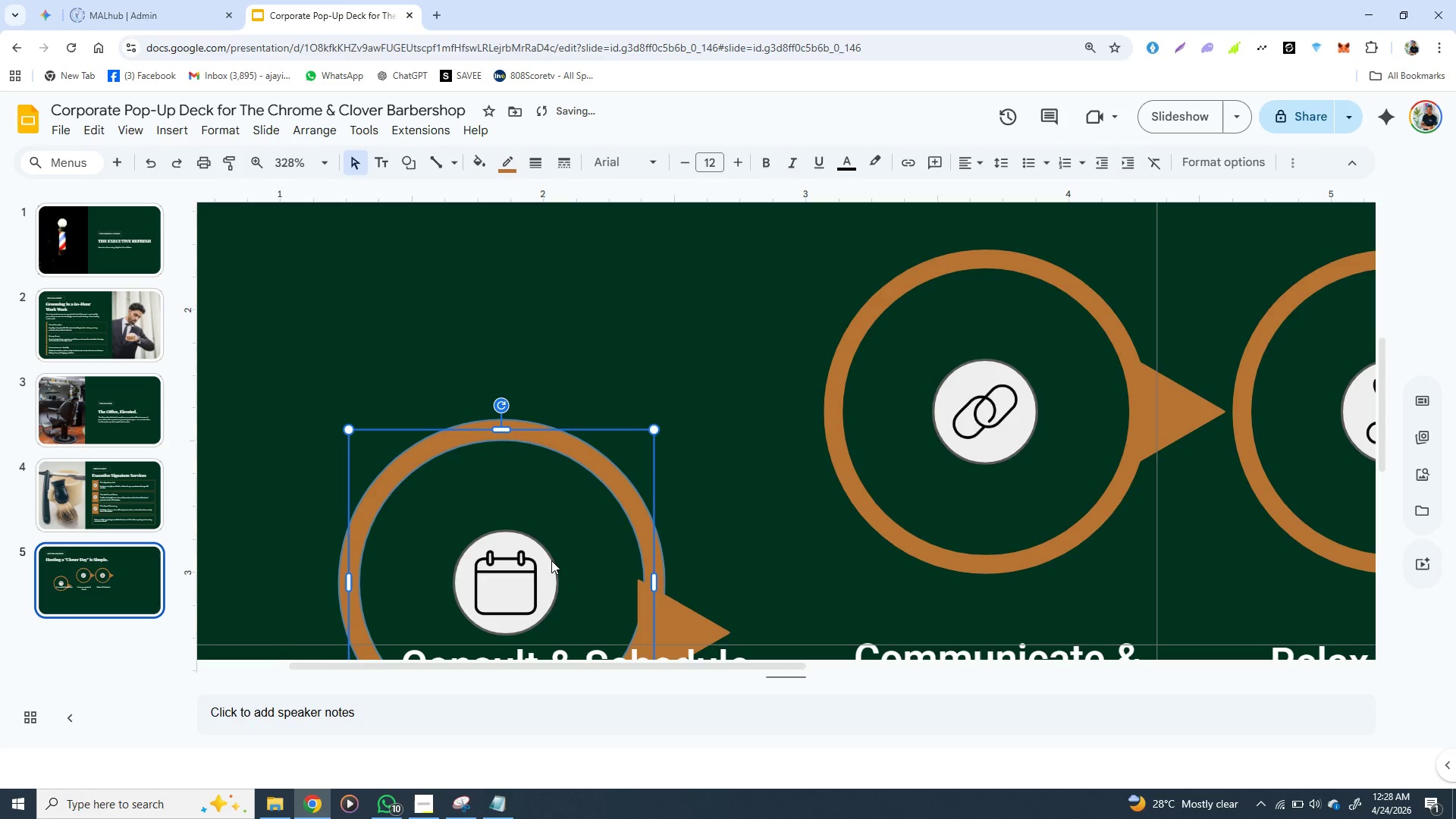 
double_click([550, 560])
 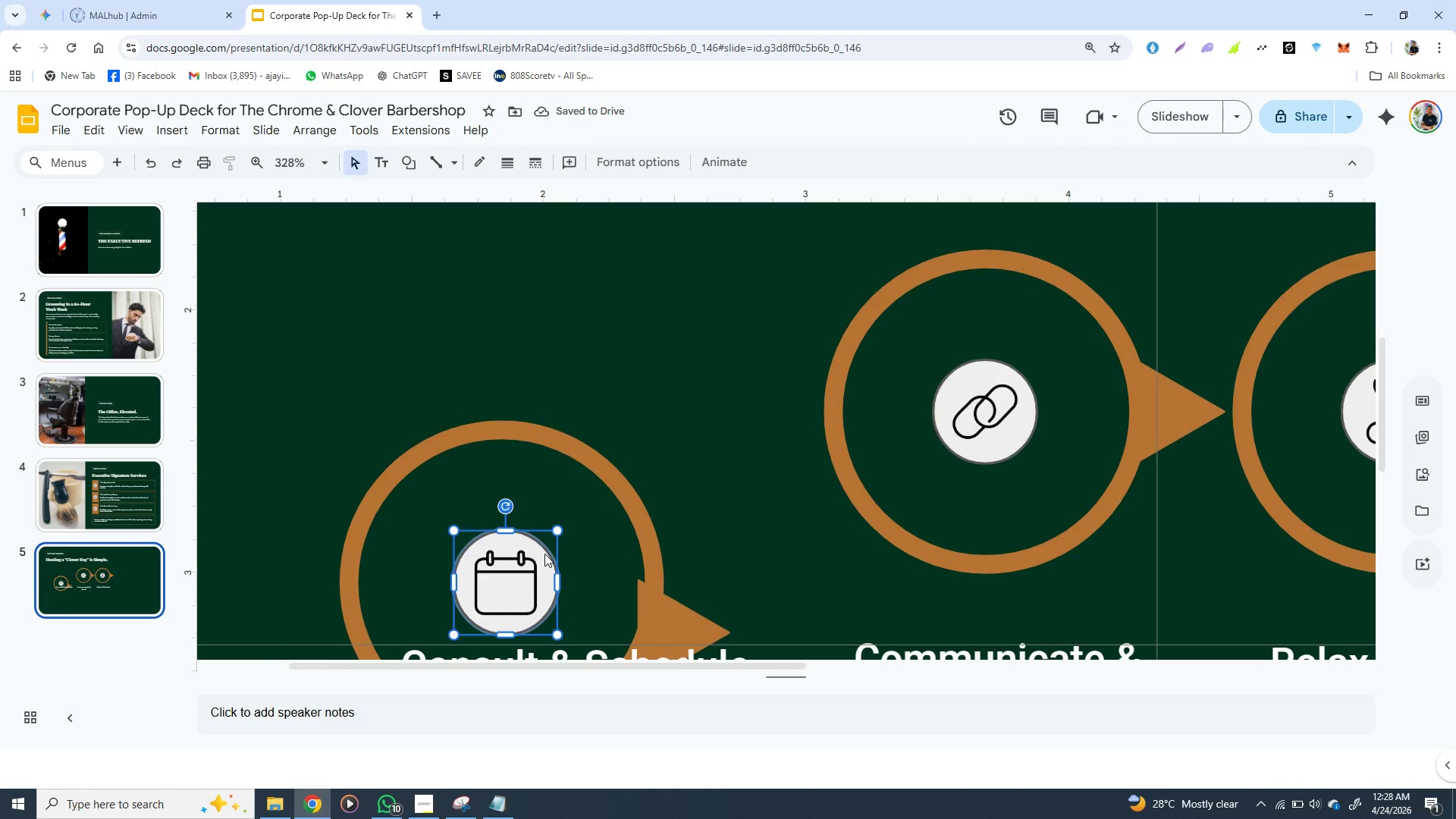 
scroll: coordinate [533, 511], scroll_direction: down, amount: 2.0
 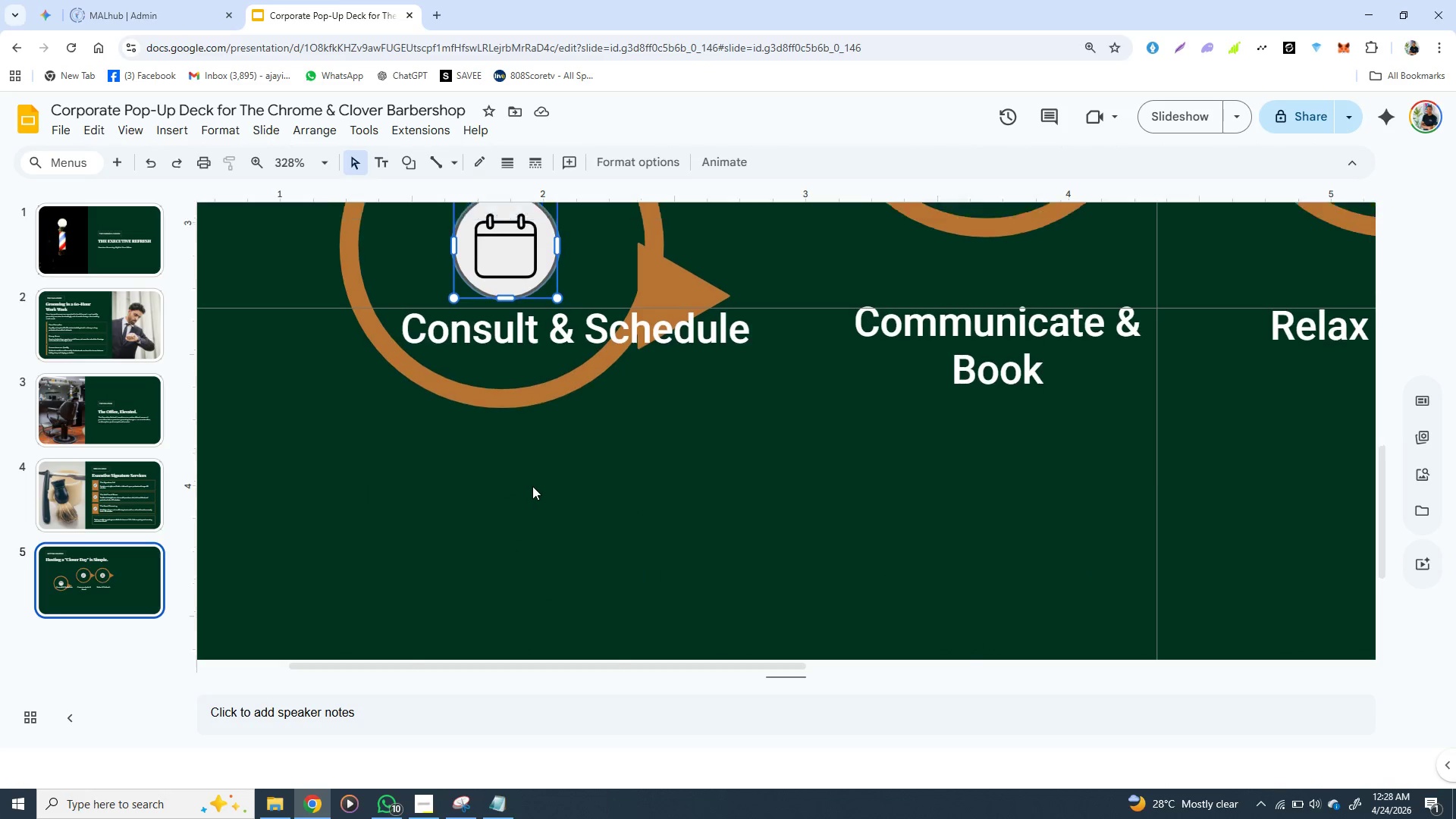 
scroll: coordinate [530, 485], scroll_direction: up, amount: 1.0
 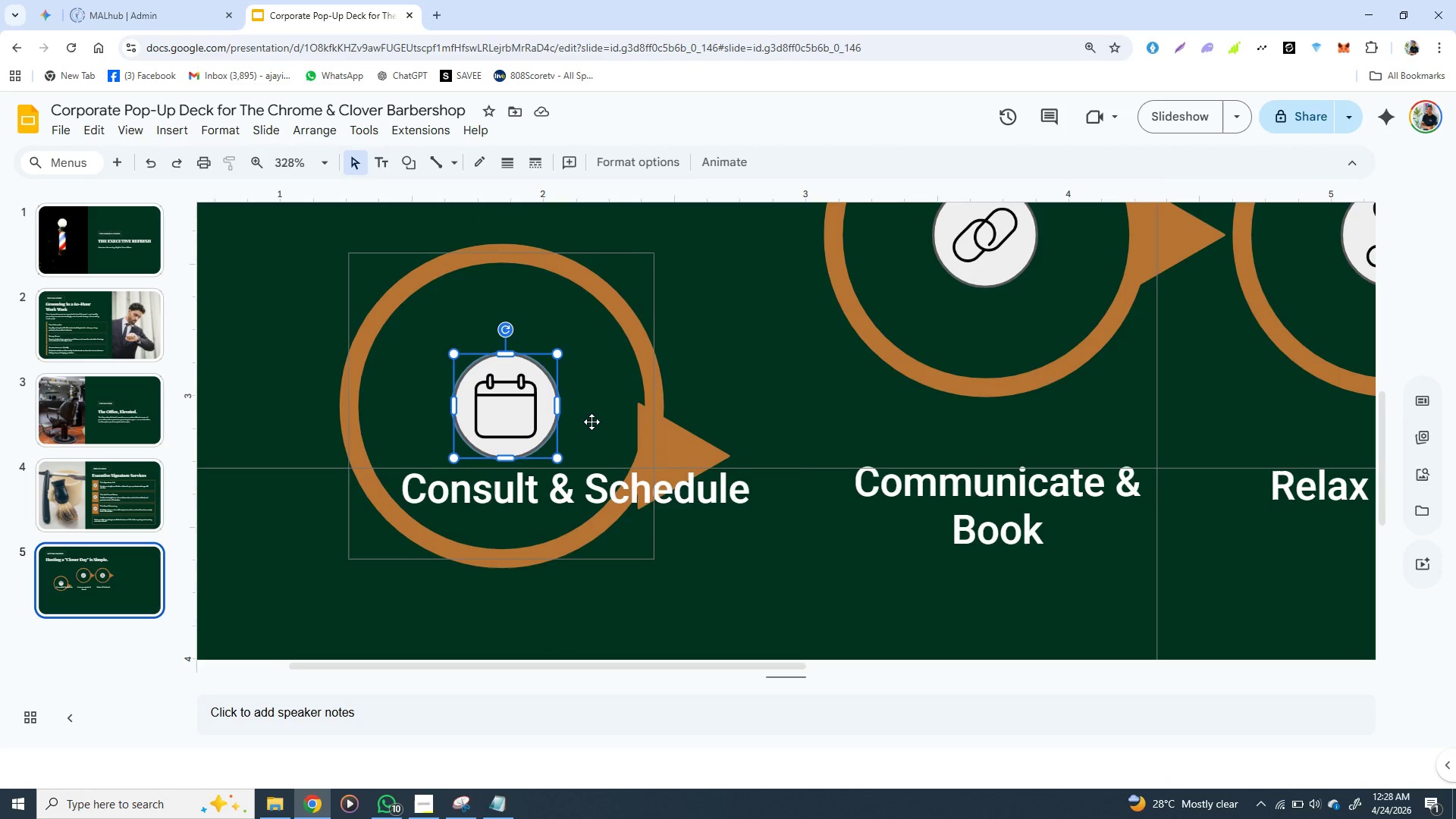 
key(Control+Z)
 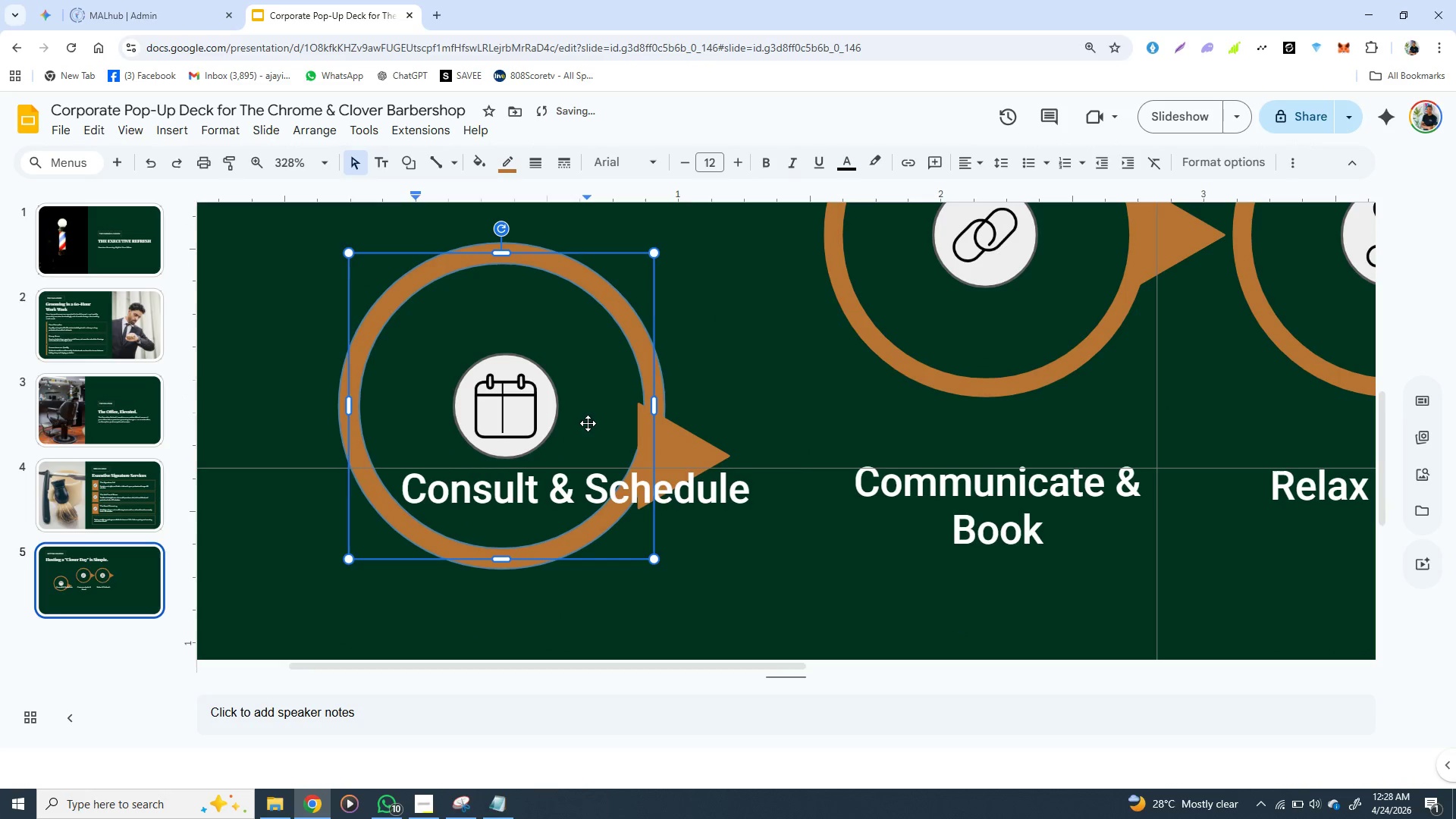 
key(Control+Z)
 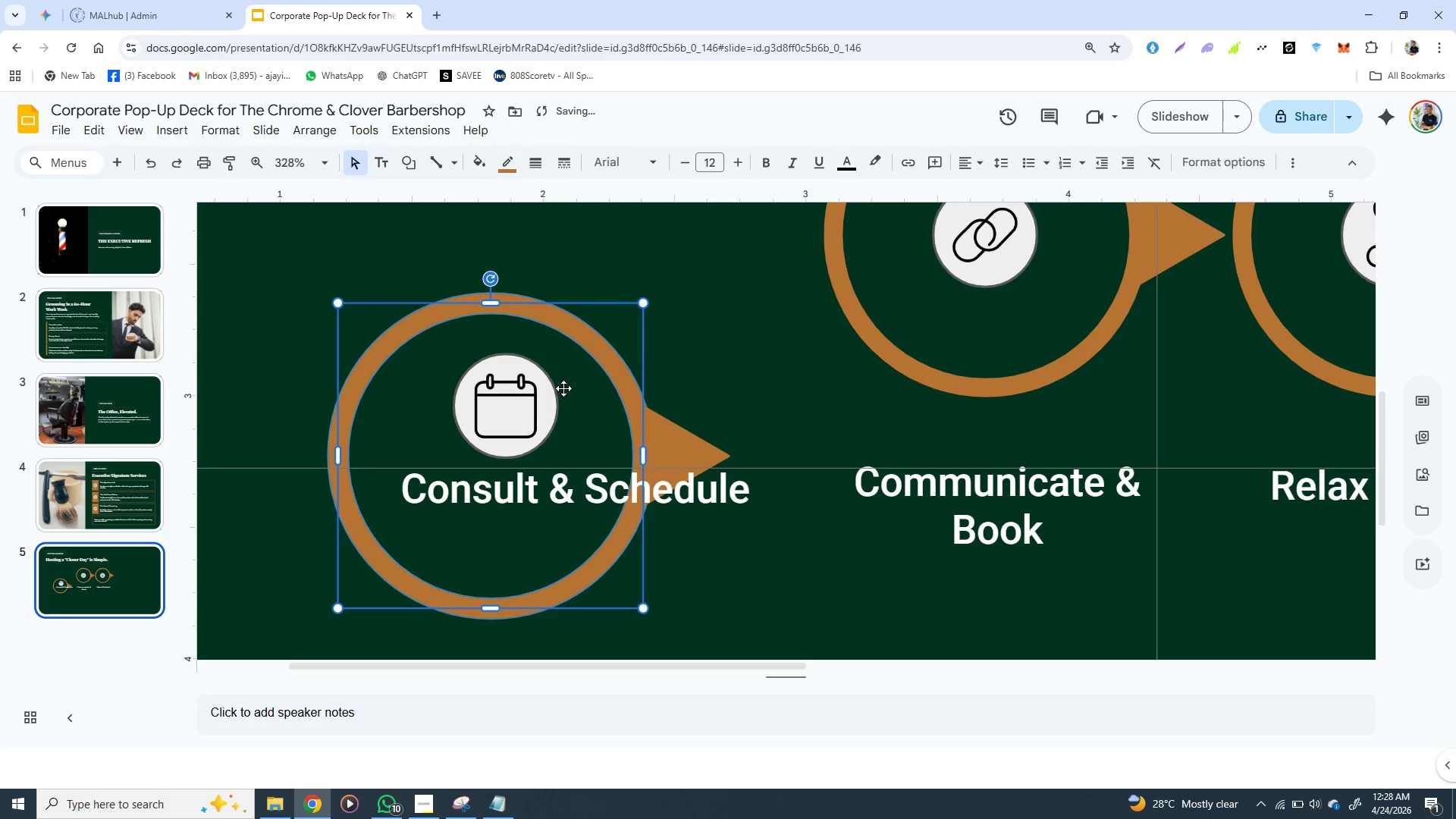 
left_click_drag(start_coordinate=[575, 378], to_coordinate=[570, 240])
 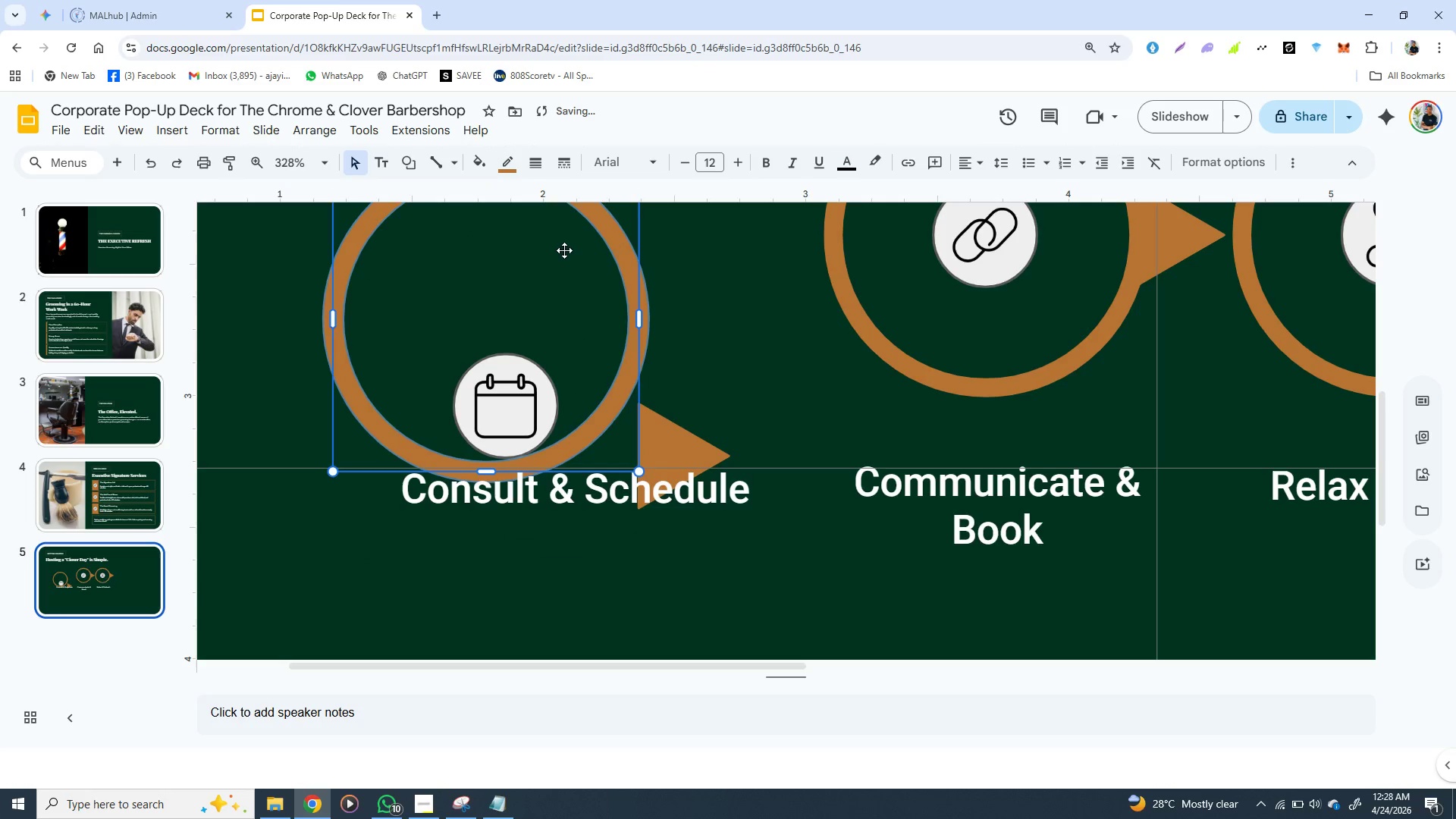 
key(Control+Z)
 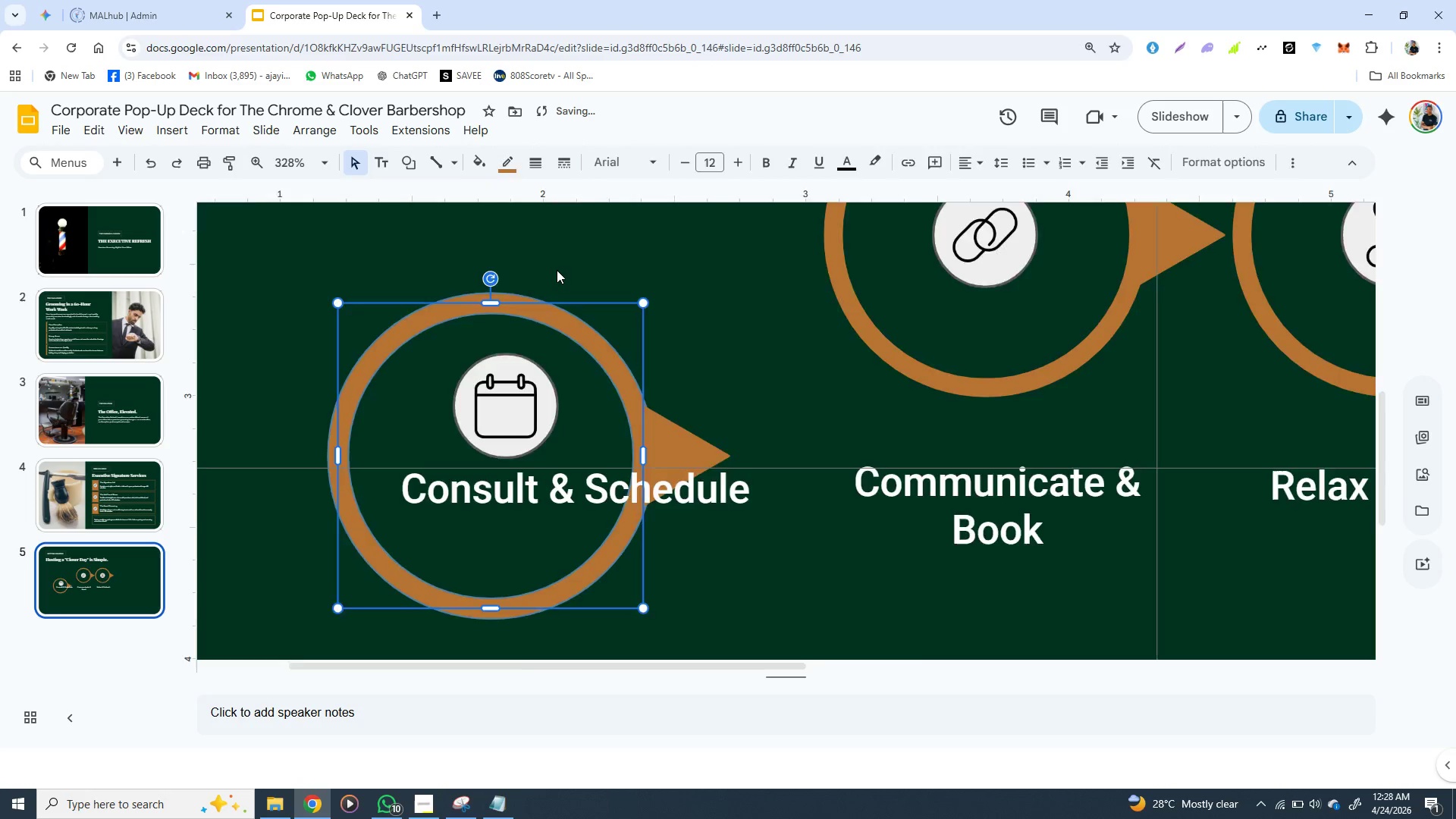 
key(Control+Z)
 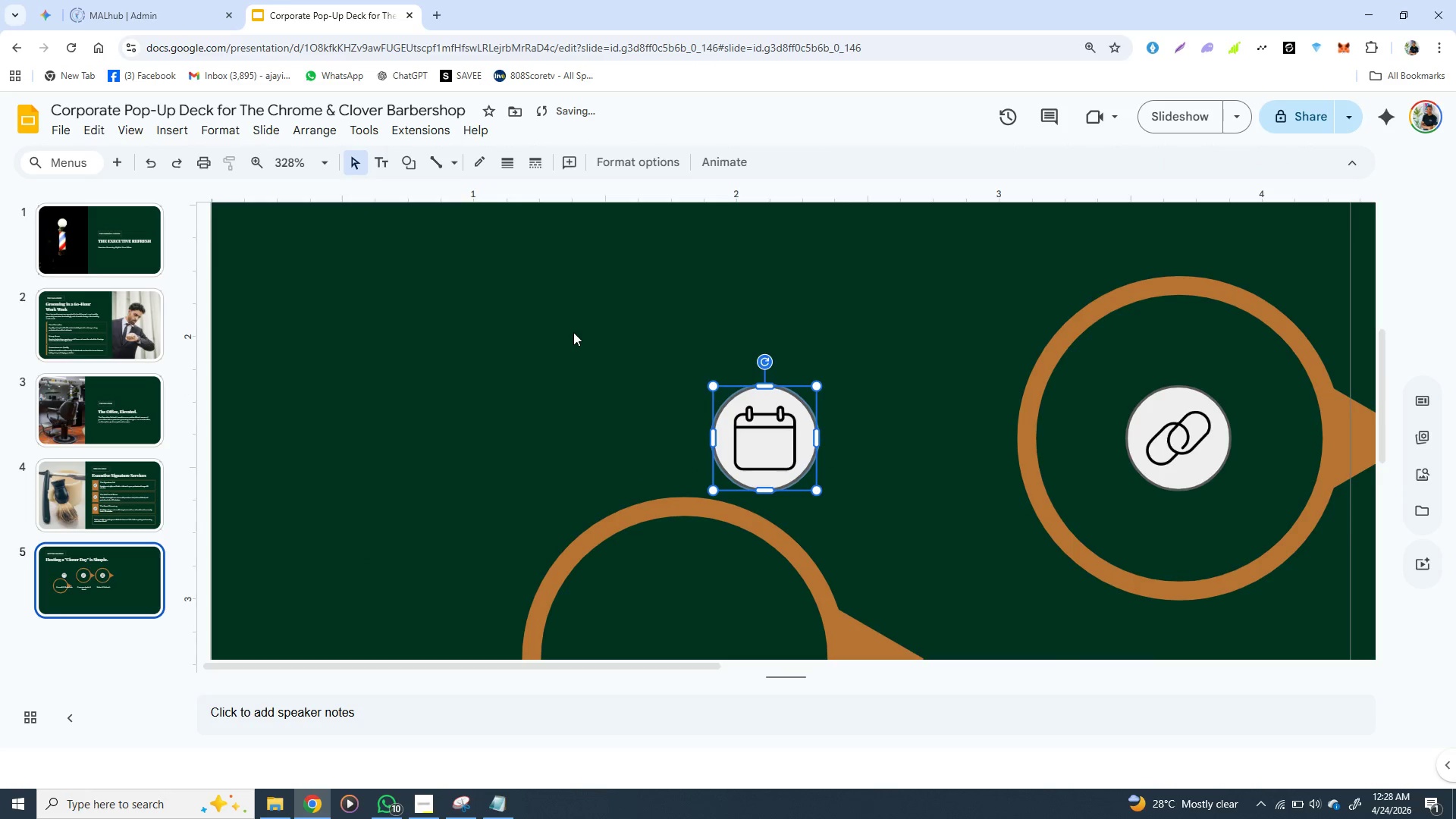 
scroll: coordinate [570, 336], scroll_direction: down, amount: 2.0
 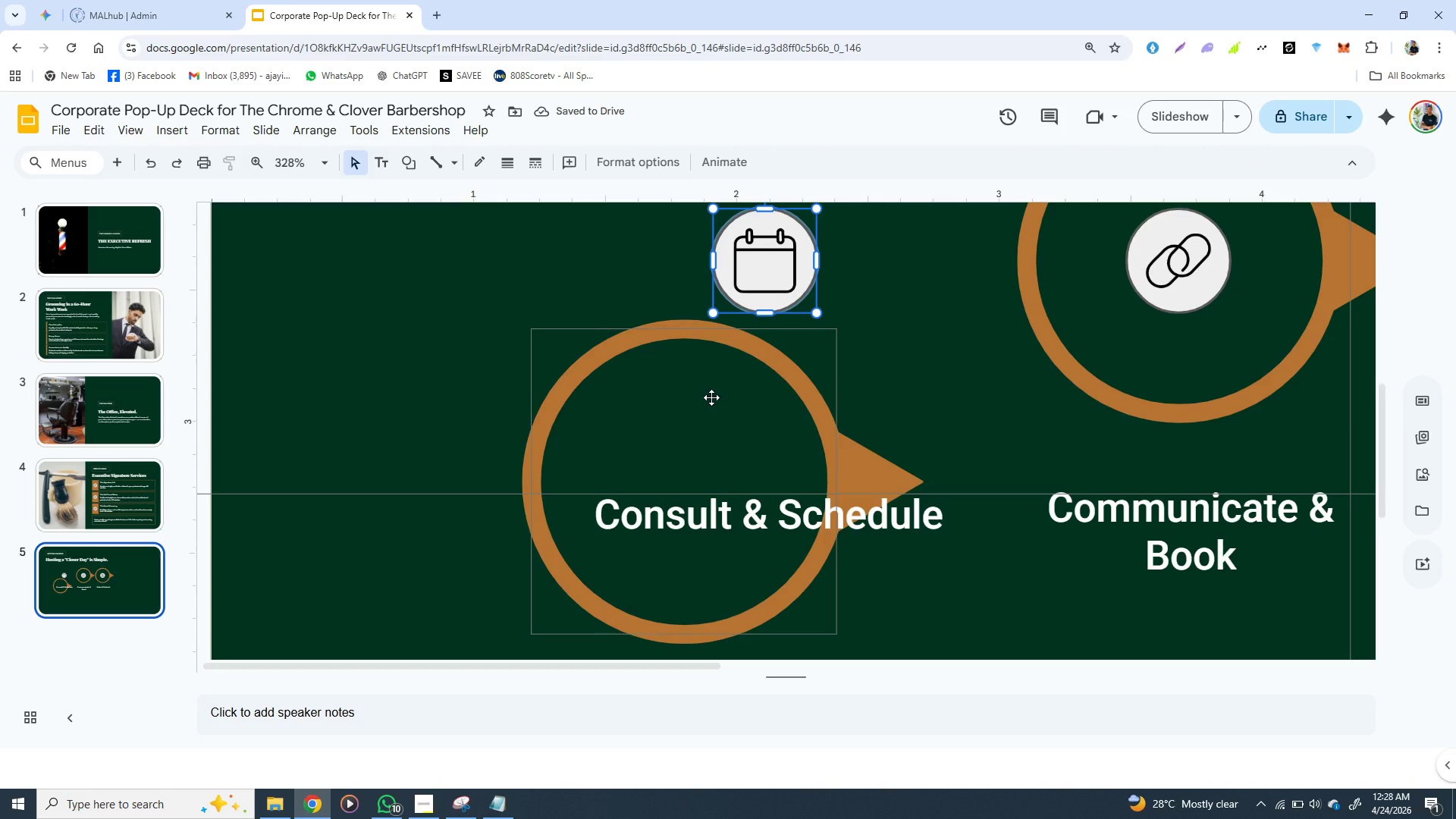 
hold_key(key=ControlLeft, duration=1.53)
 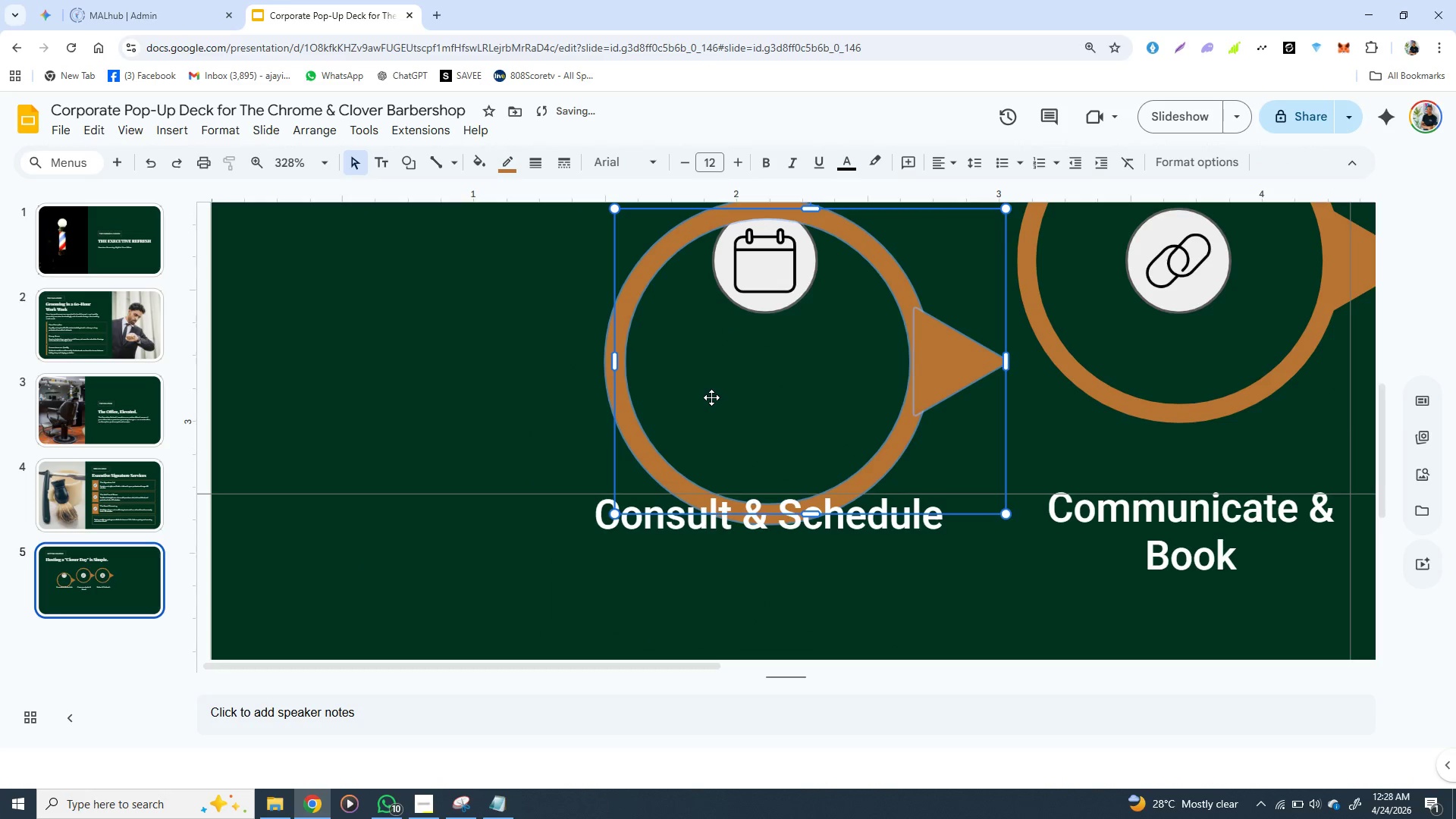 
key(Control+Z)
 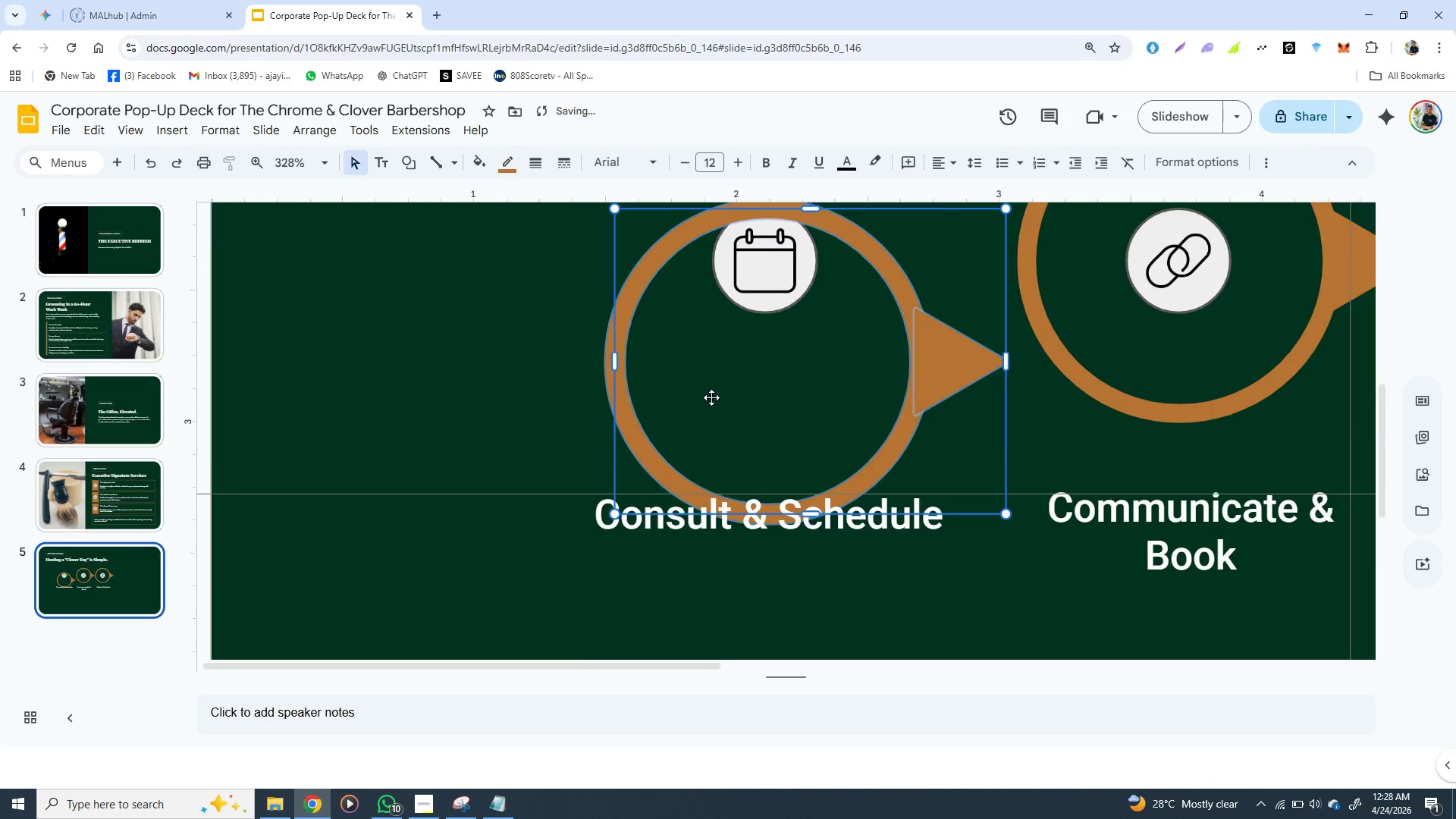 
key(Control+Z)
 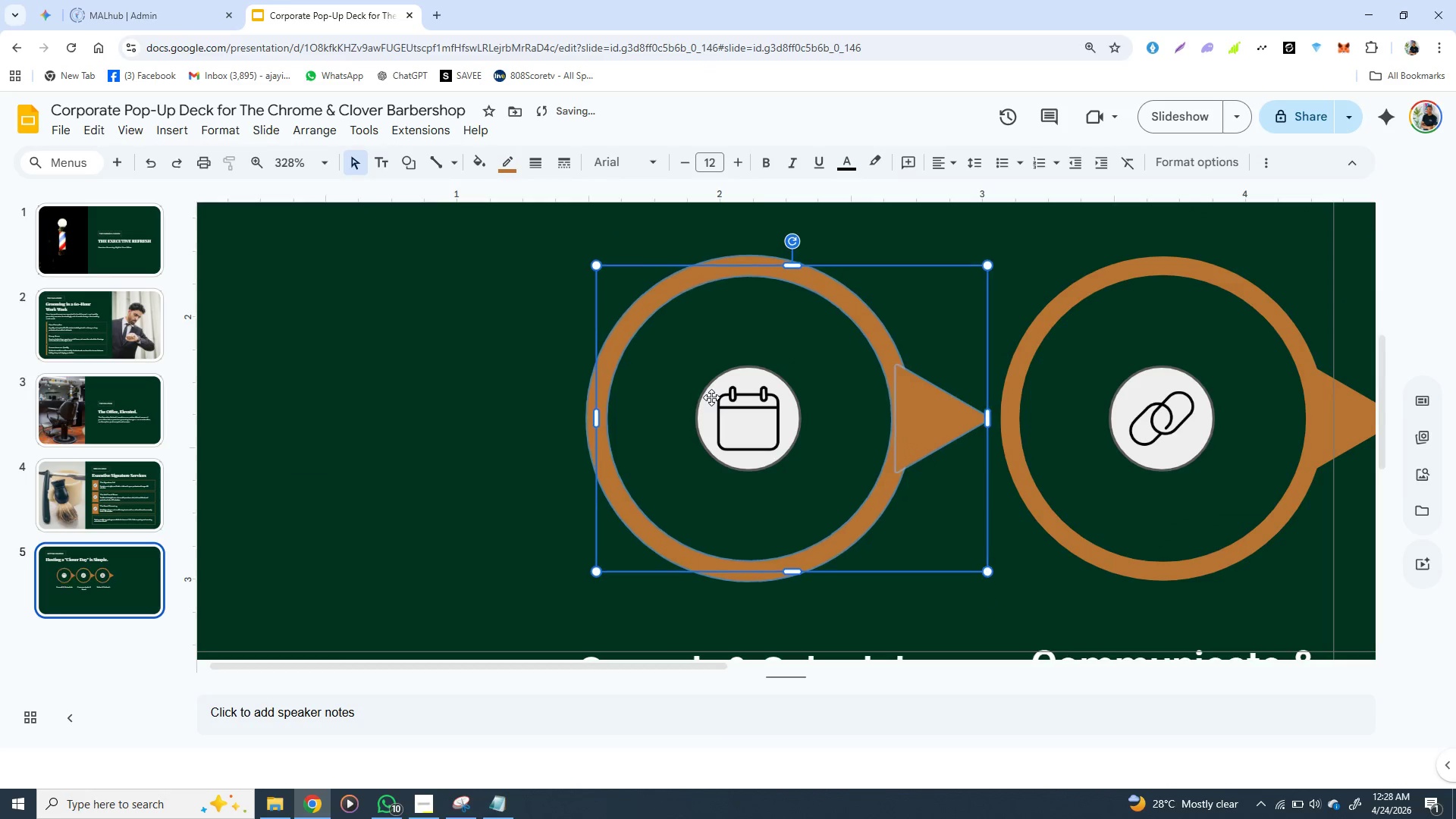 
key(Control+Z)
 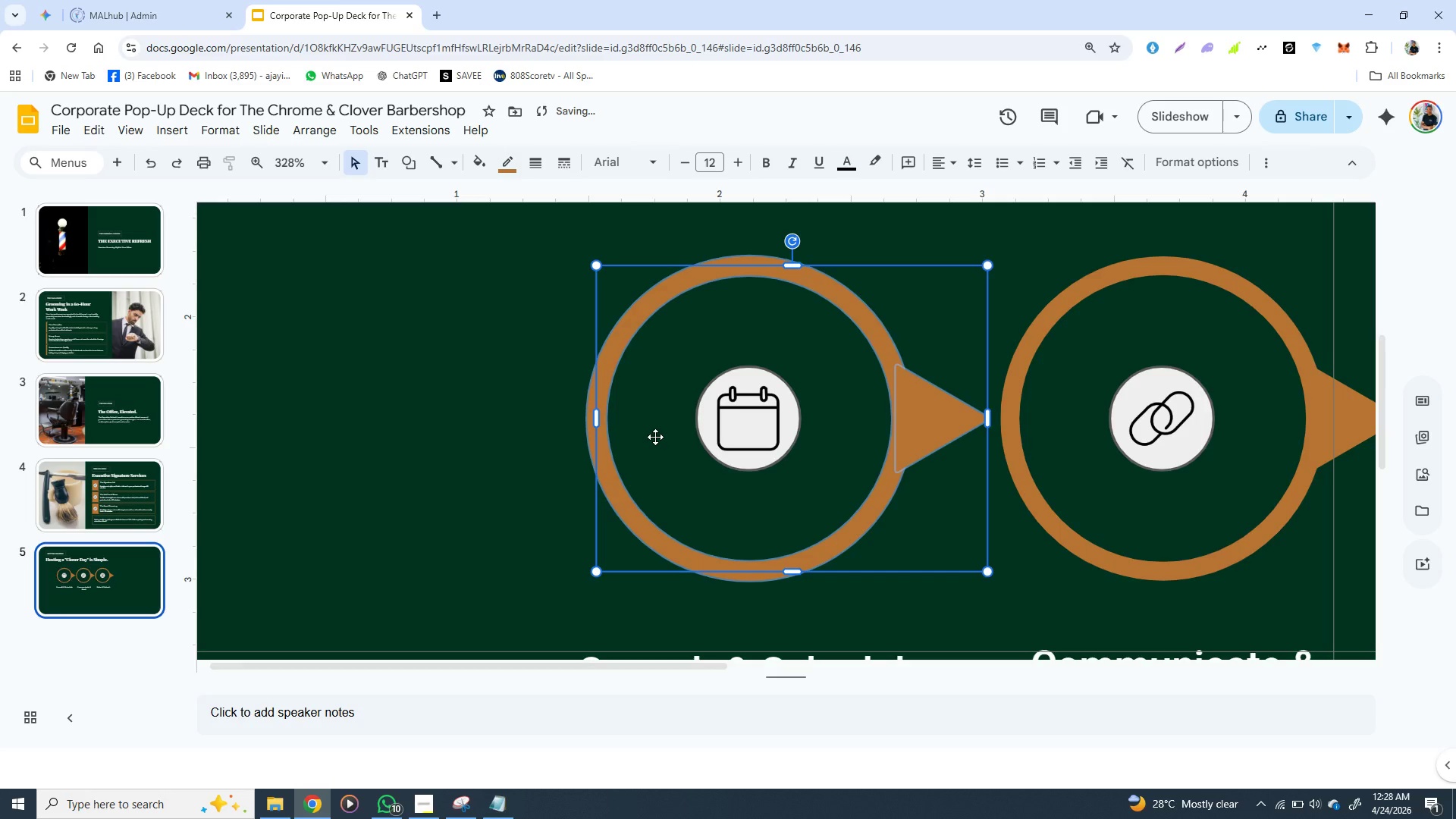 
left_click([538, 472])
 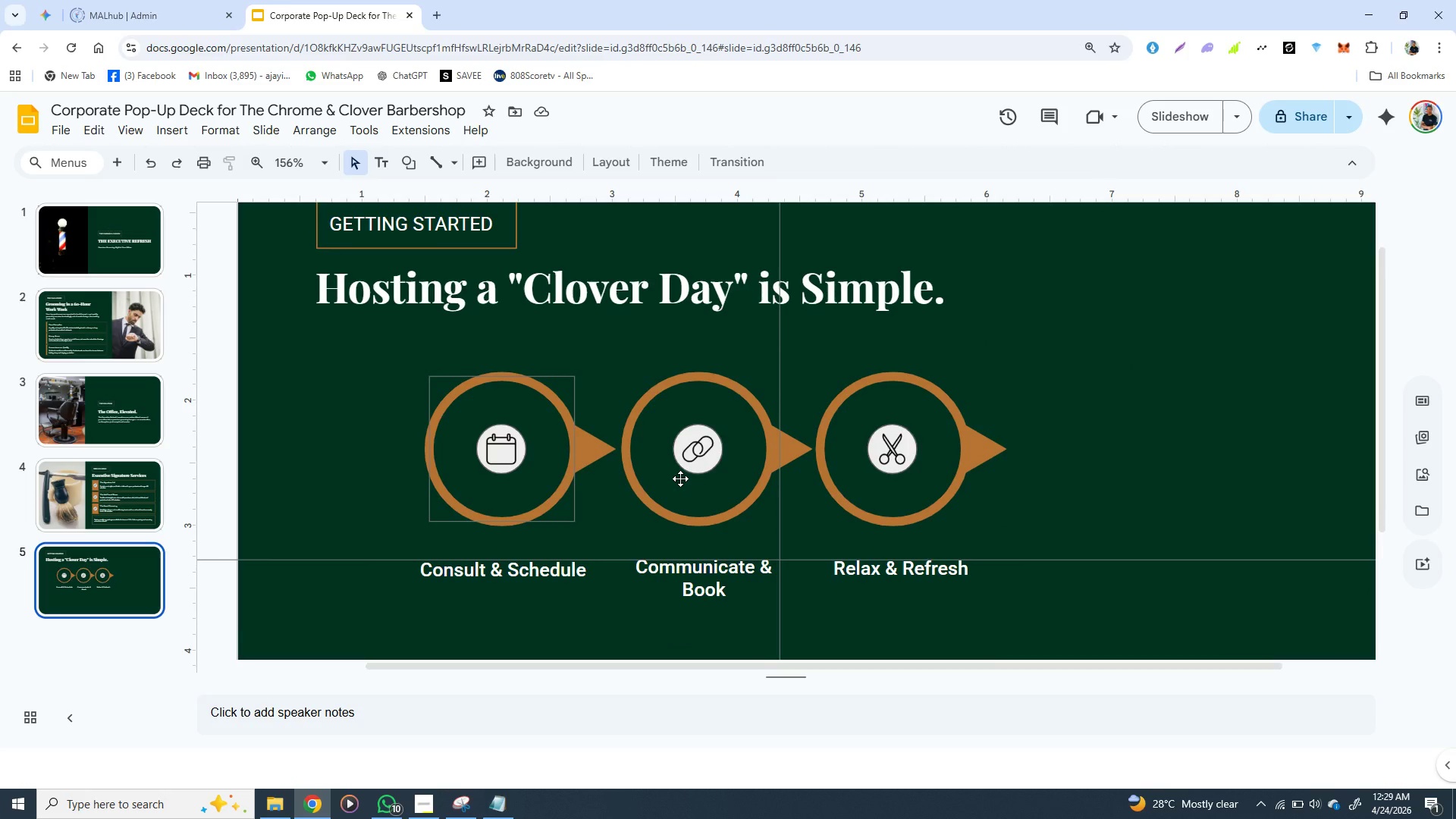 
wait(6.16)
 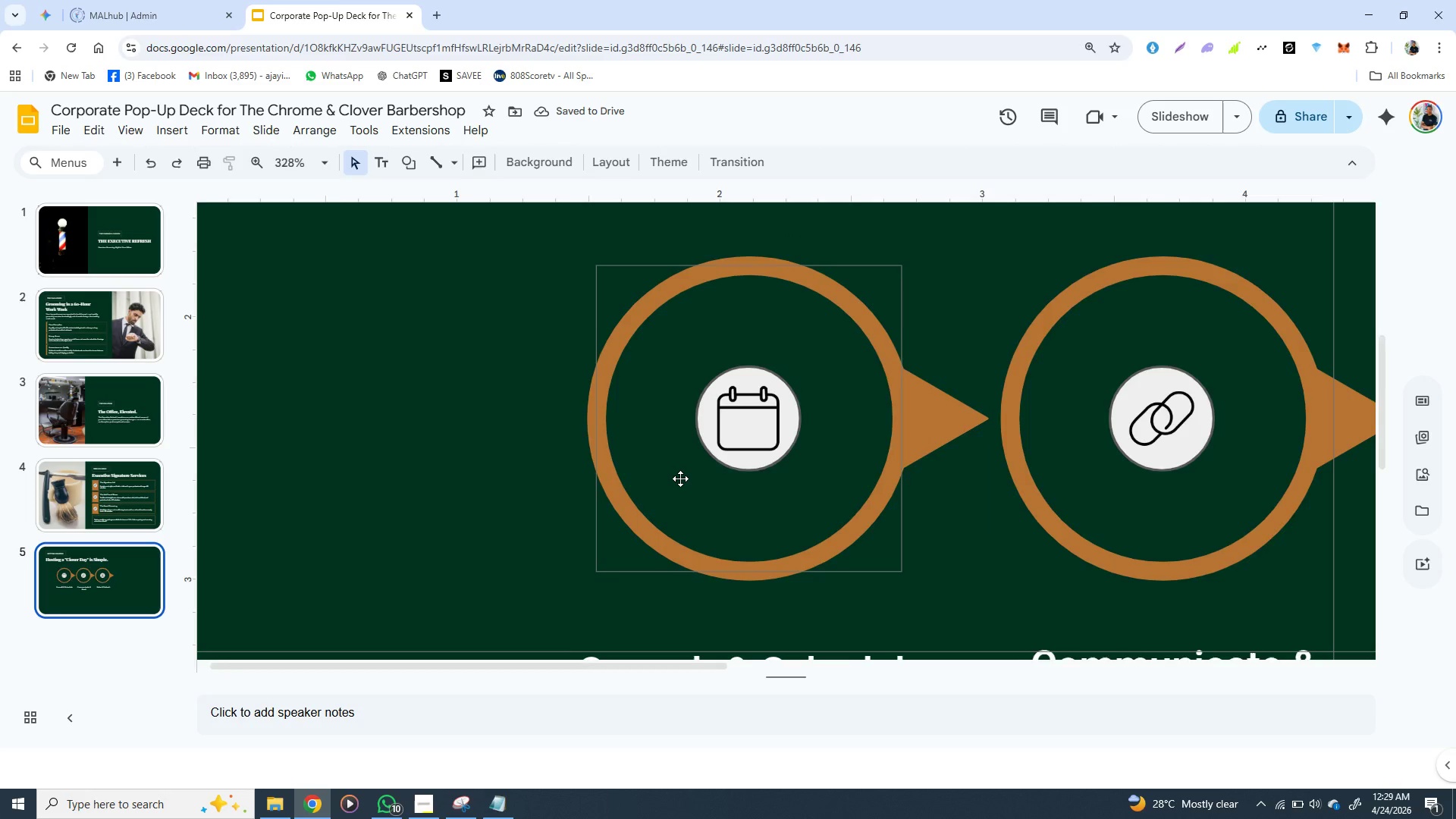 
left_click([505, 477])
 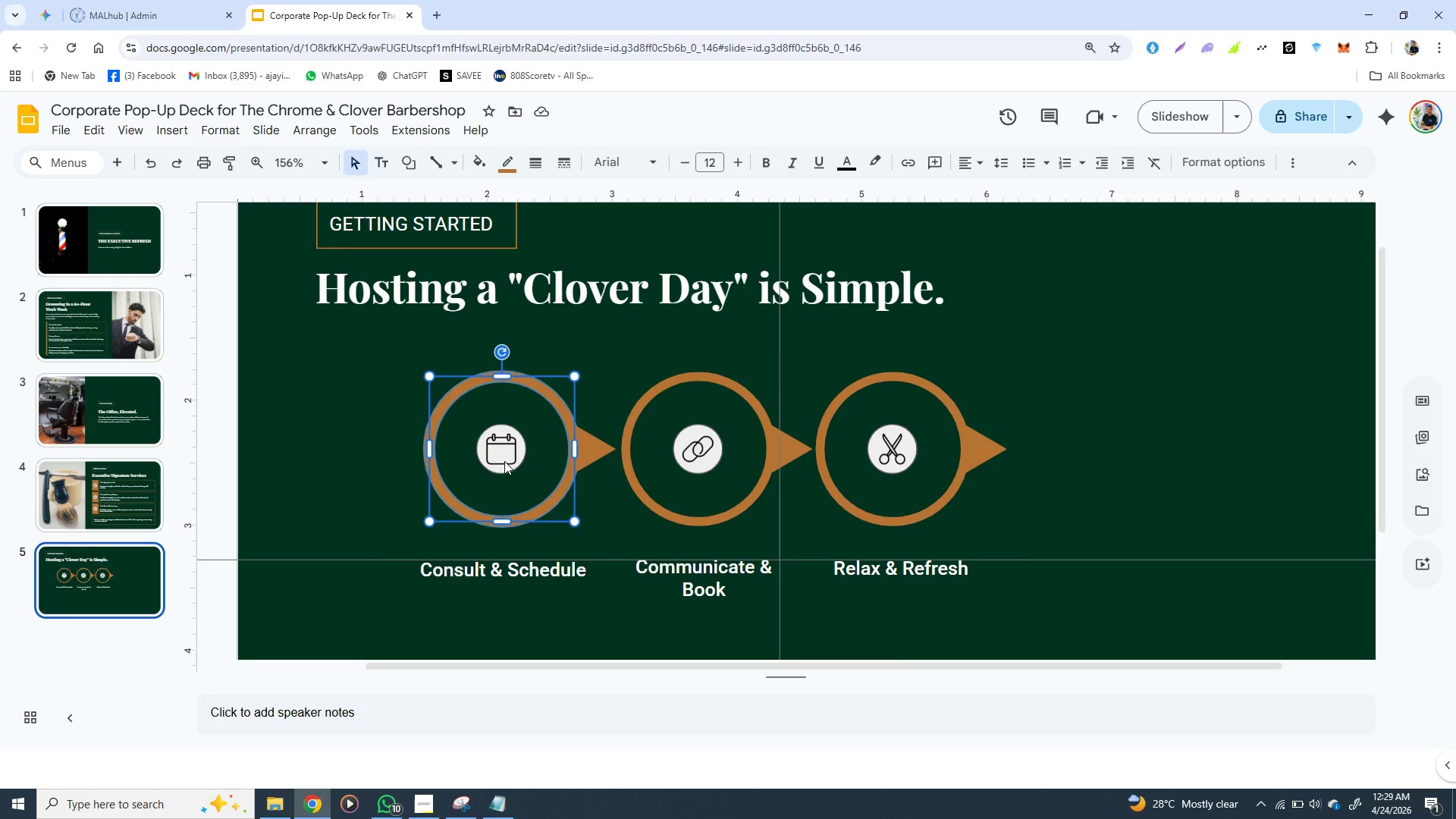 
double_click([504, 461])
 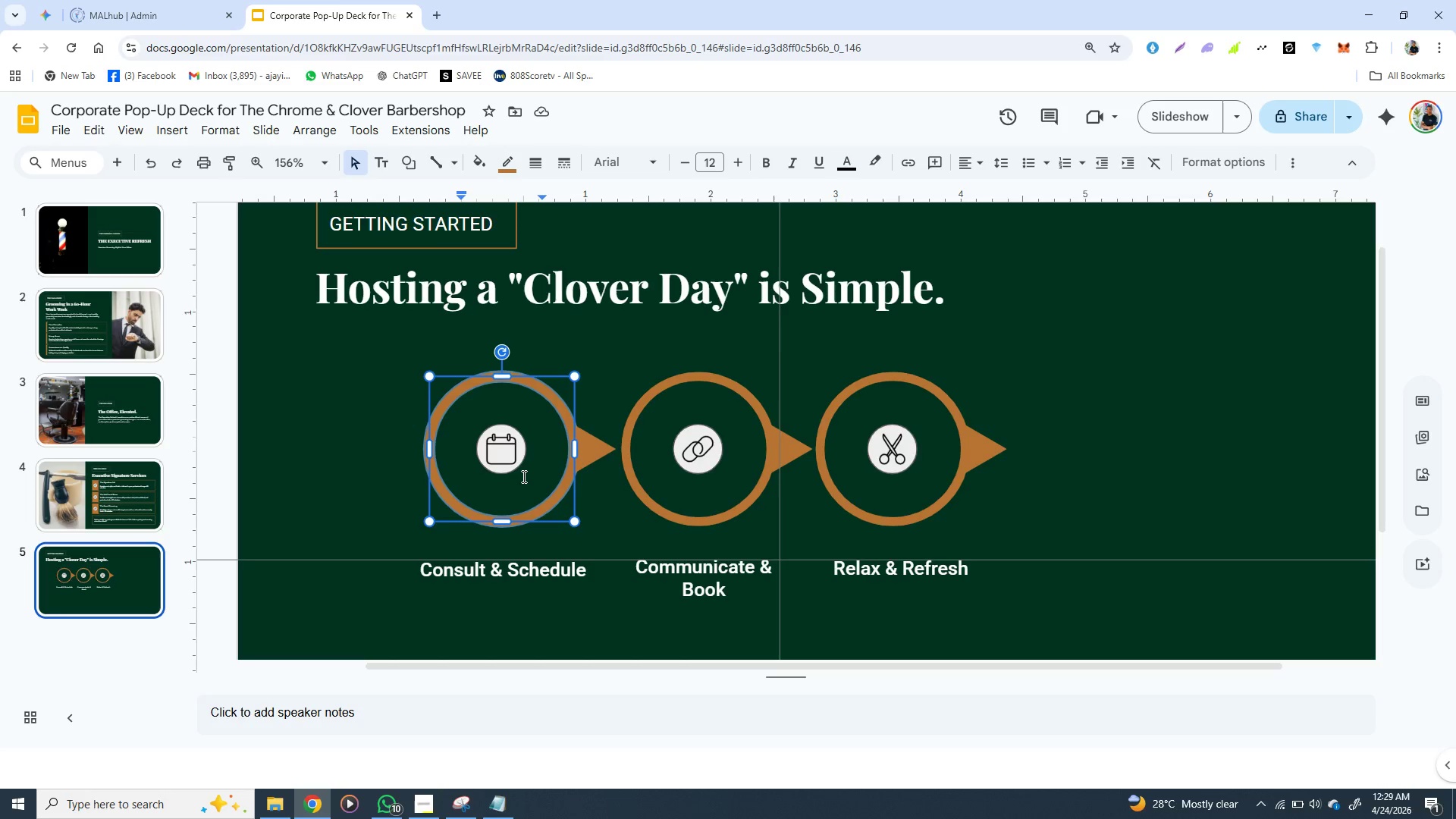 
left_click([526, 484])
 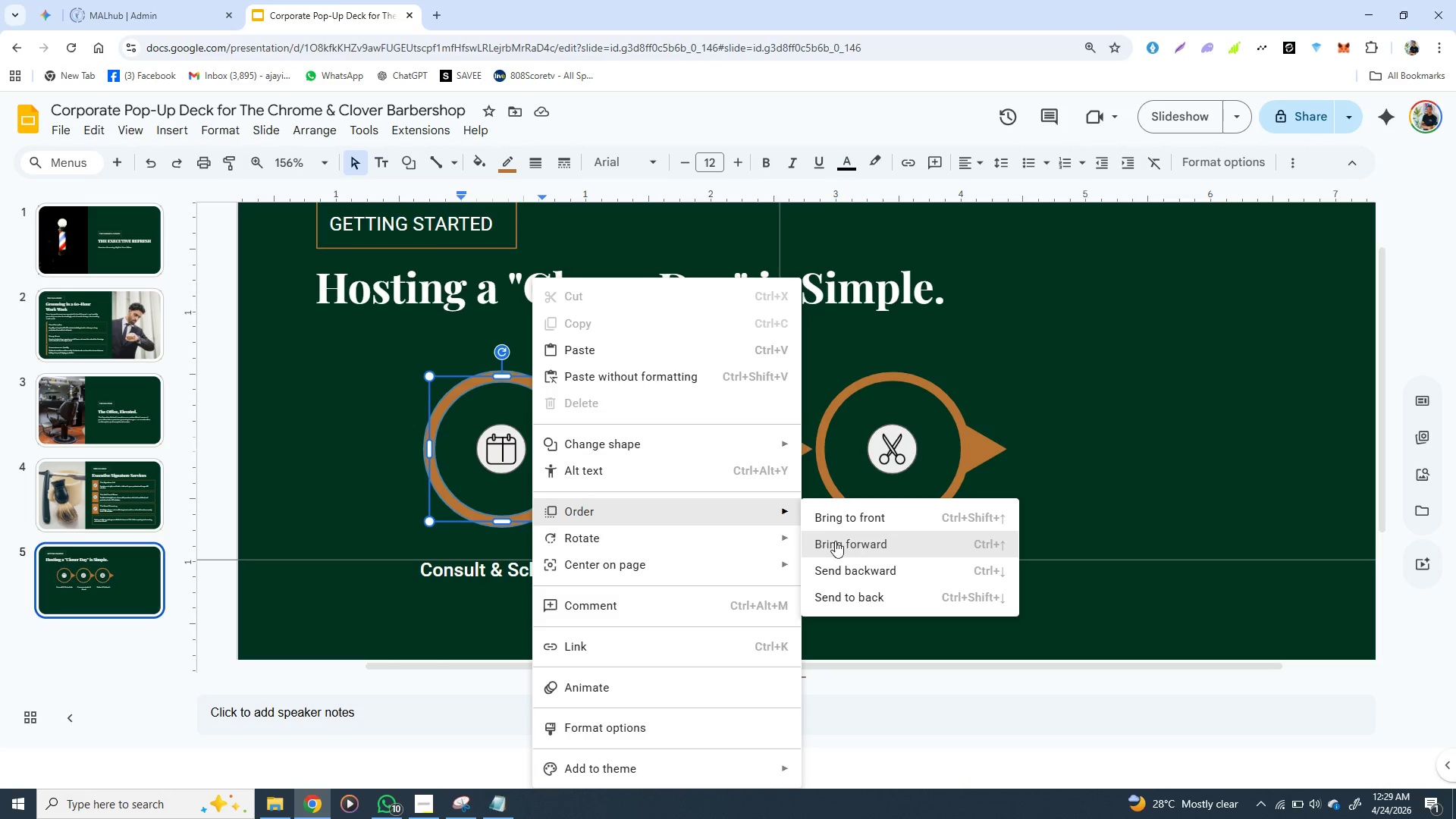 
wait(6.58)
 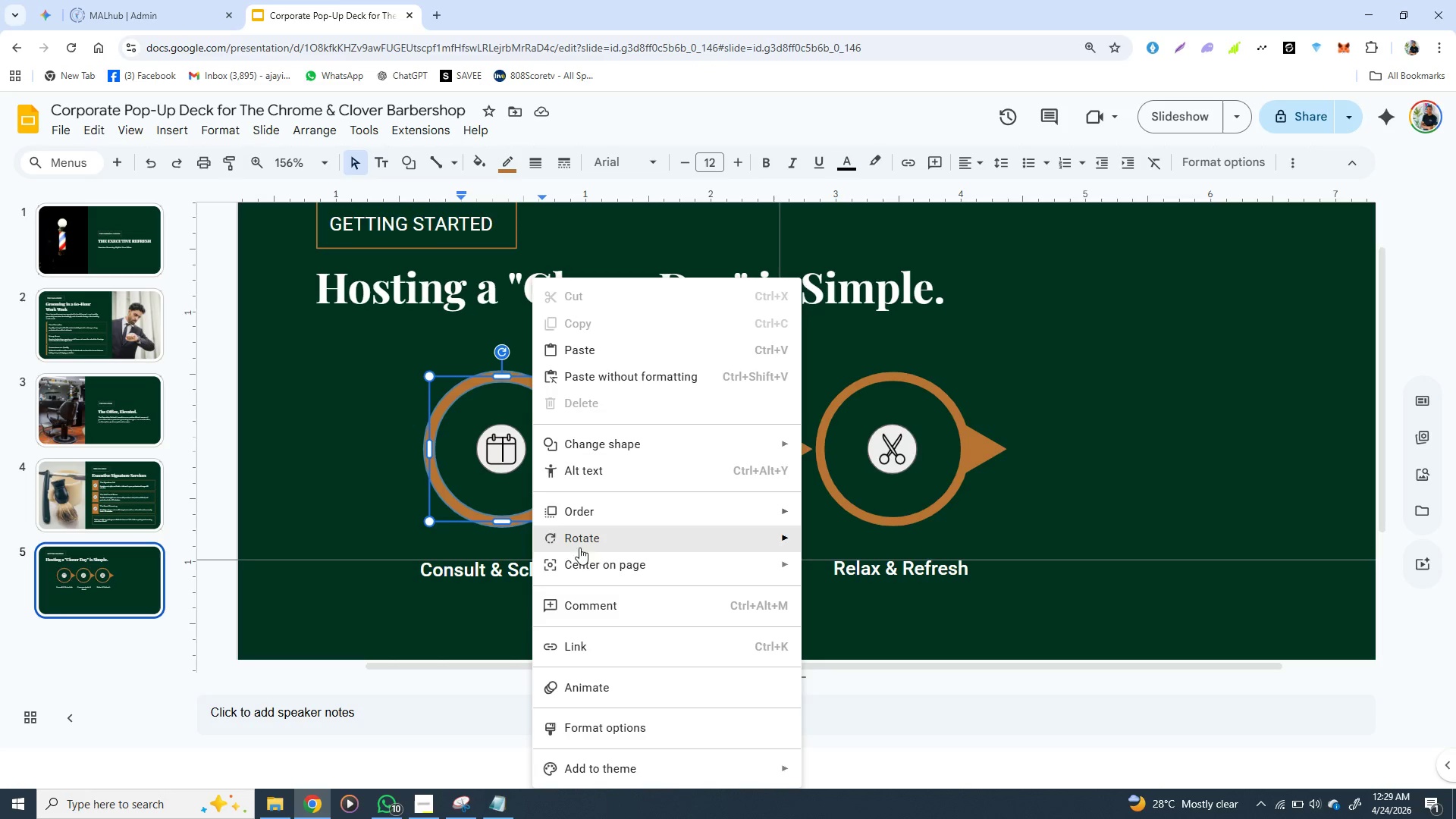 
left_click([853, 595])
 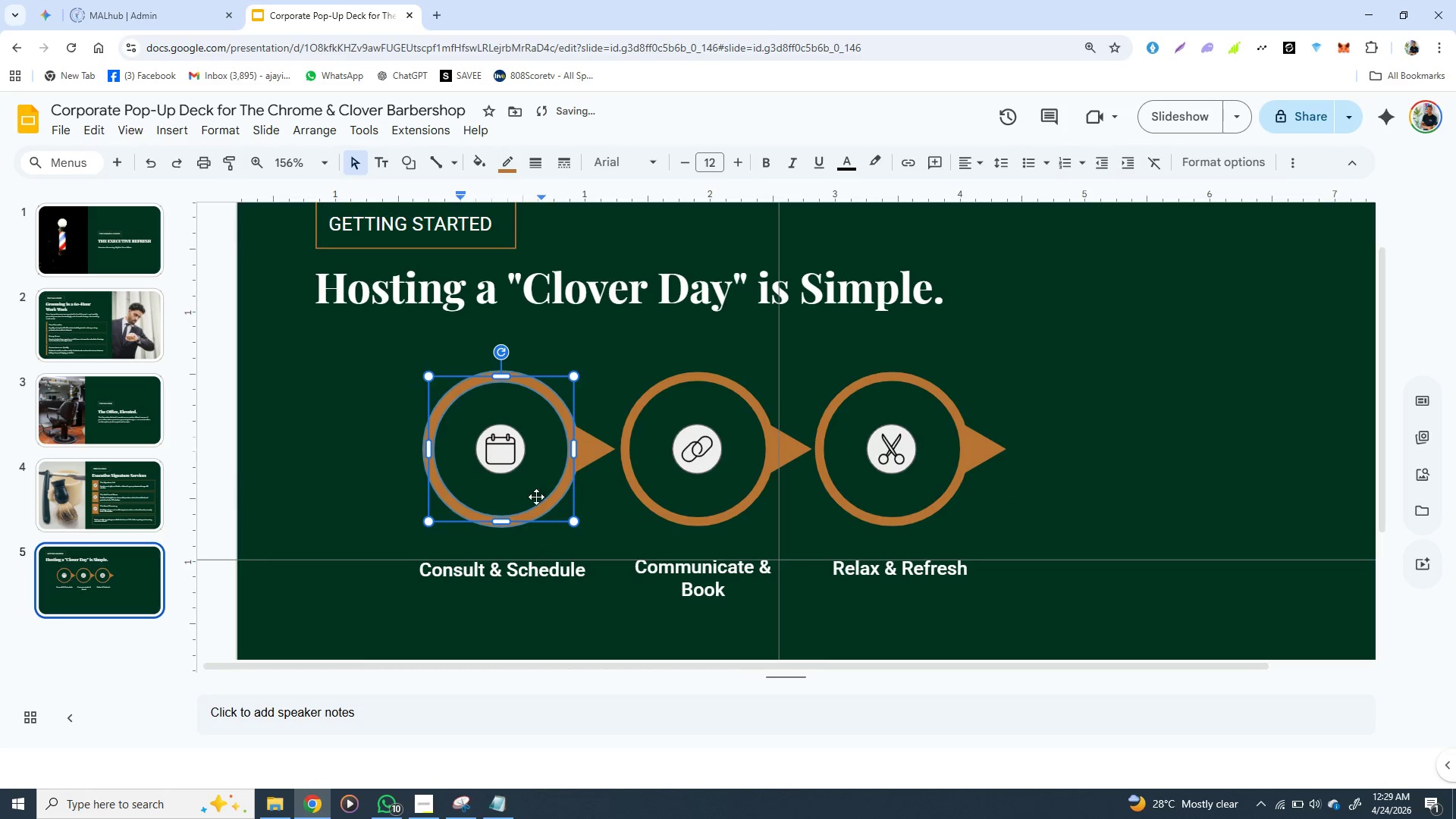 
left_click([518, 491])
 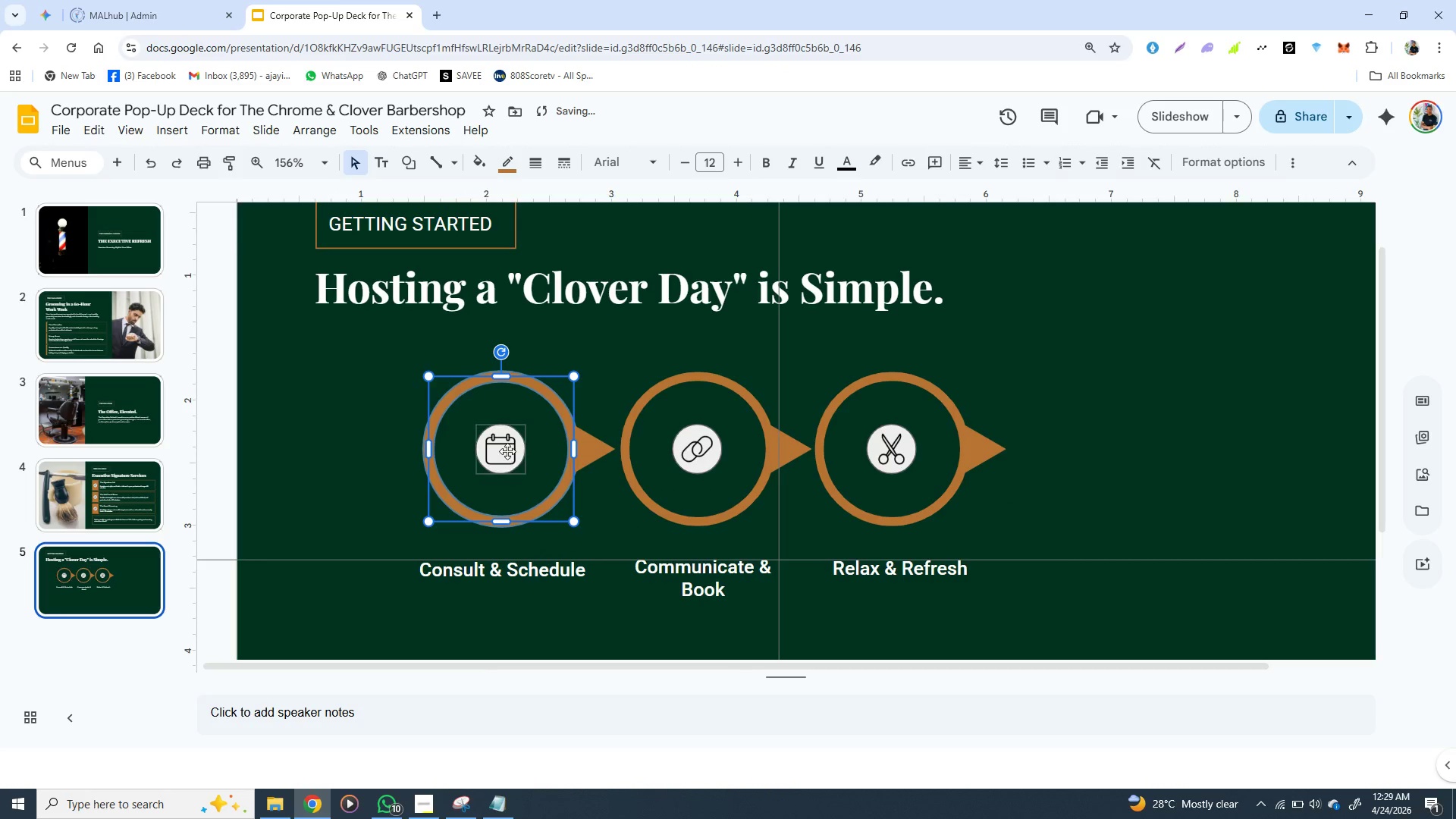 
left_click([507, 450])
 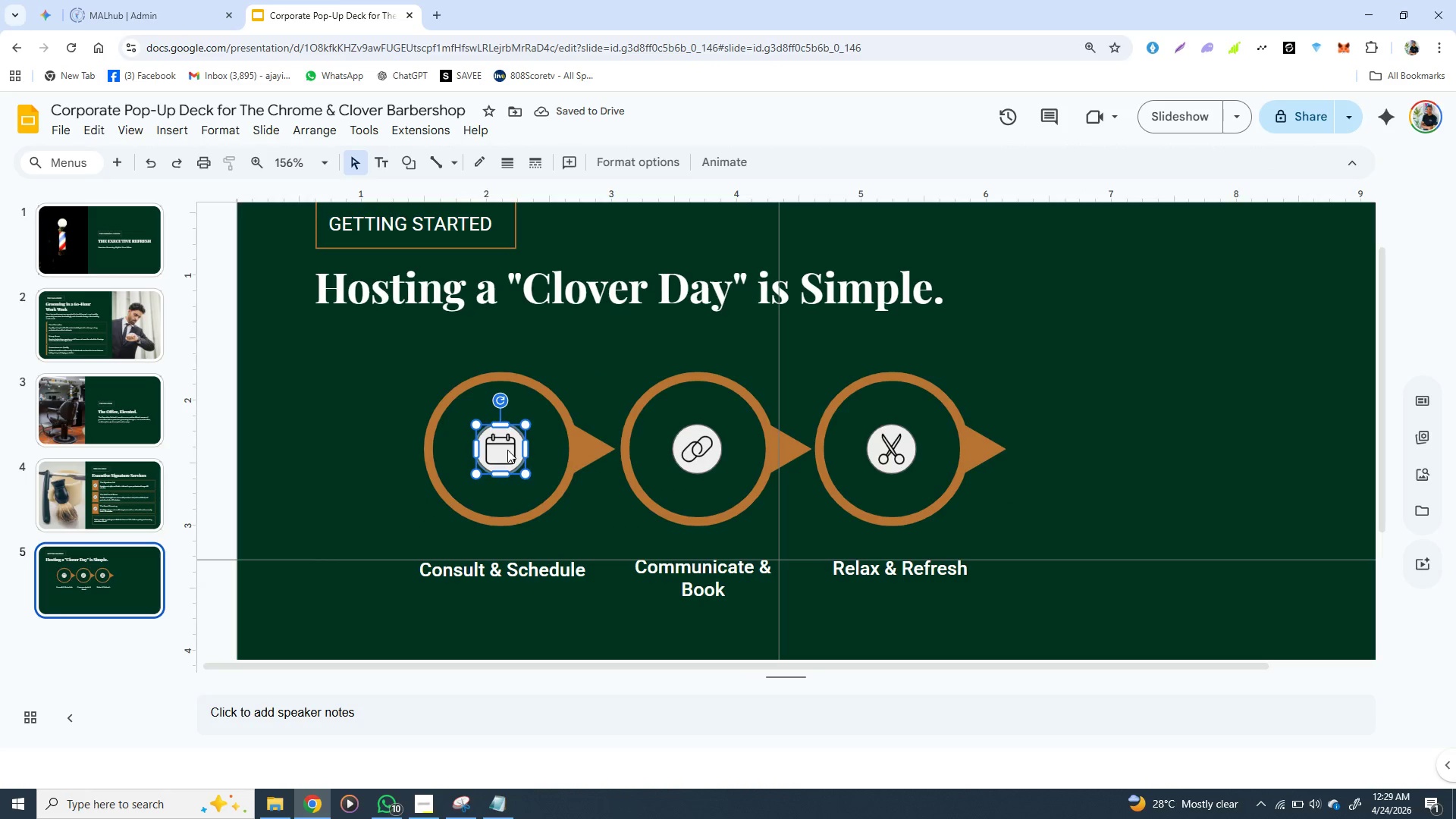 
hold_key(key=ShiftLeft, duration=1.52)
left_click([481, 509])
 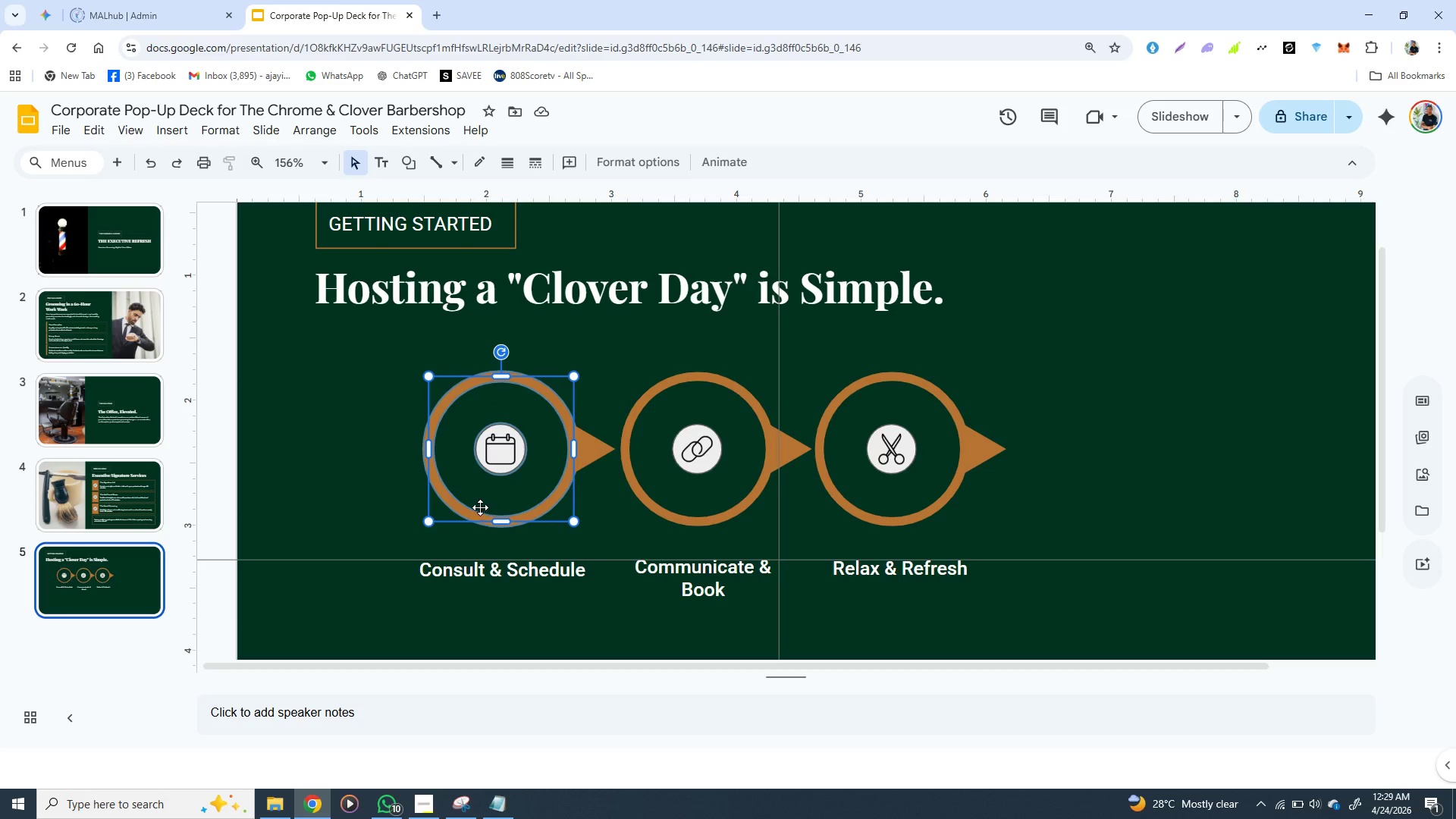 
key(Shift+ShiftLeft)
 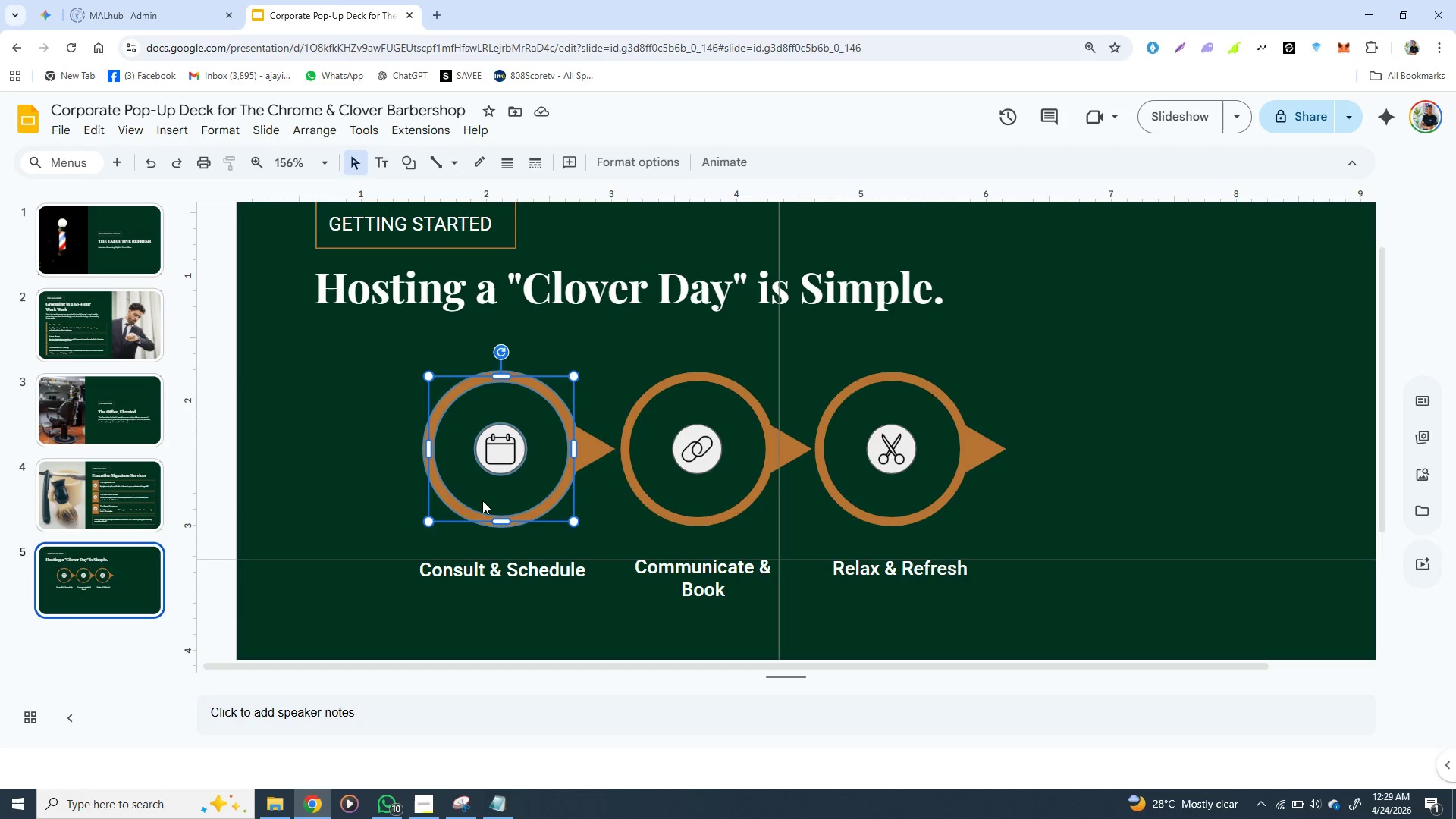 
key(Shift+ShiftLeft)
 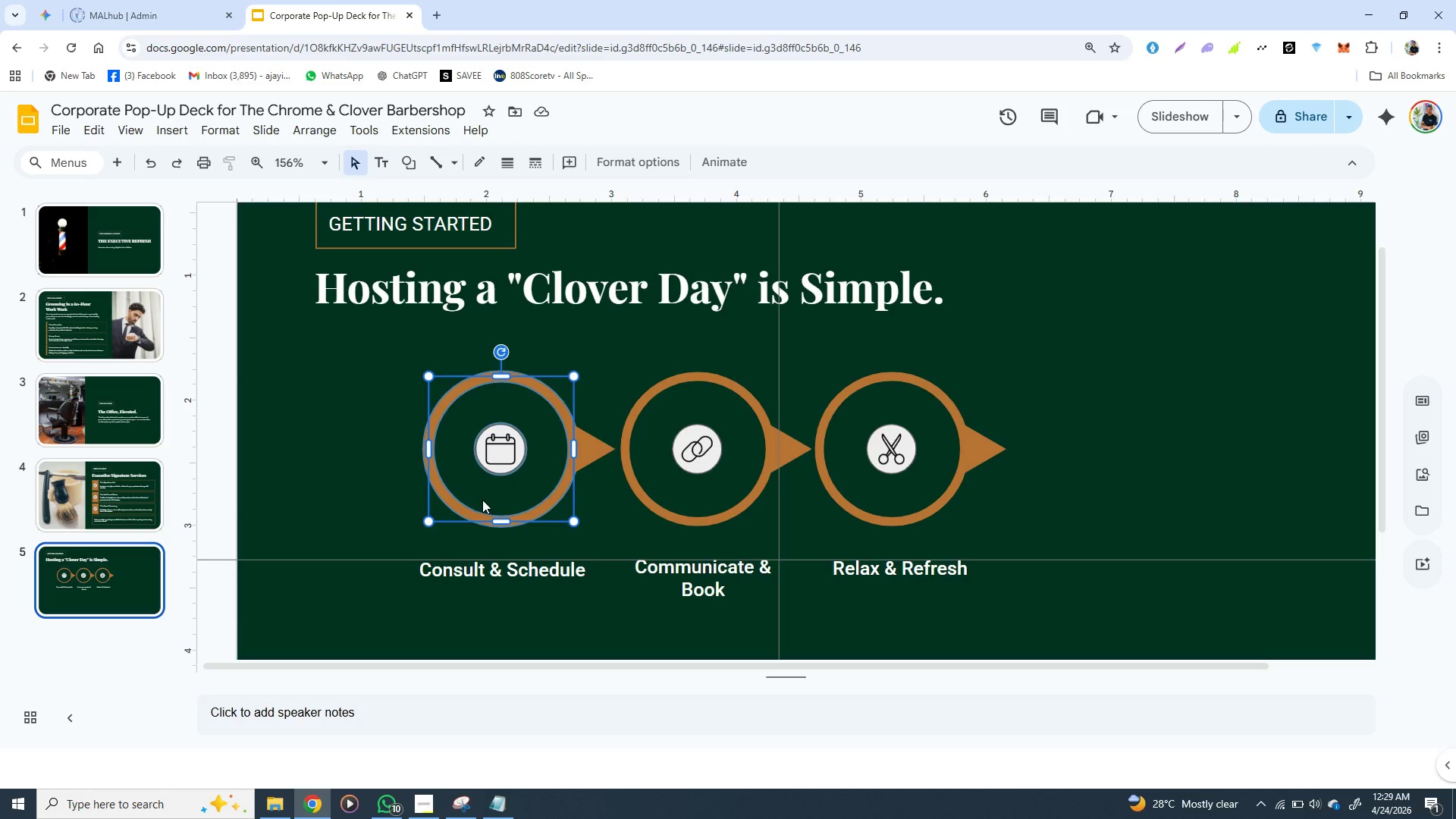 
key(Shift+ShiftLeft)
 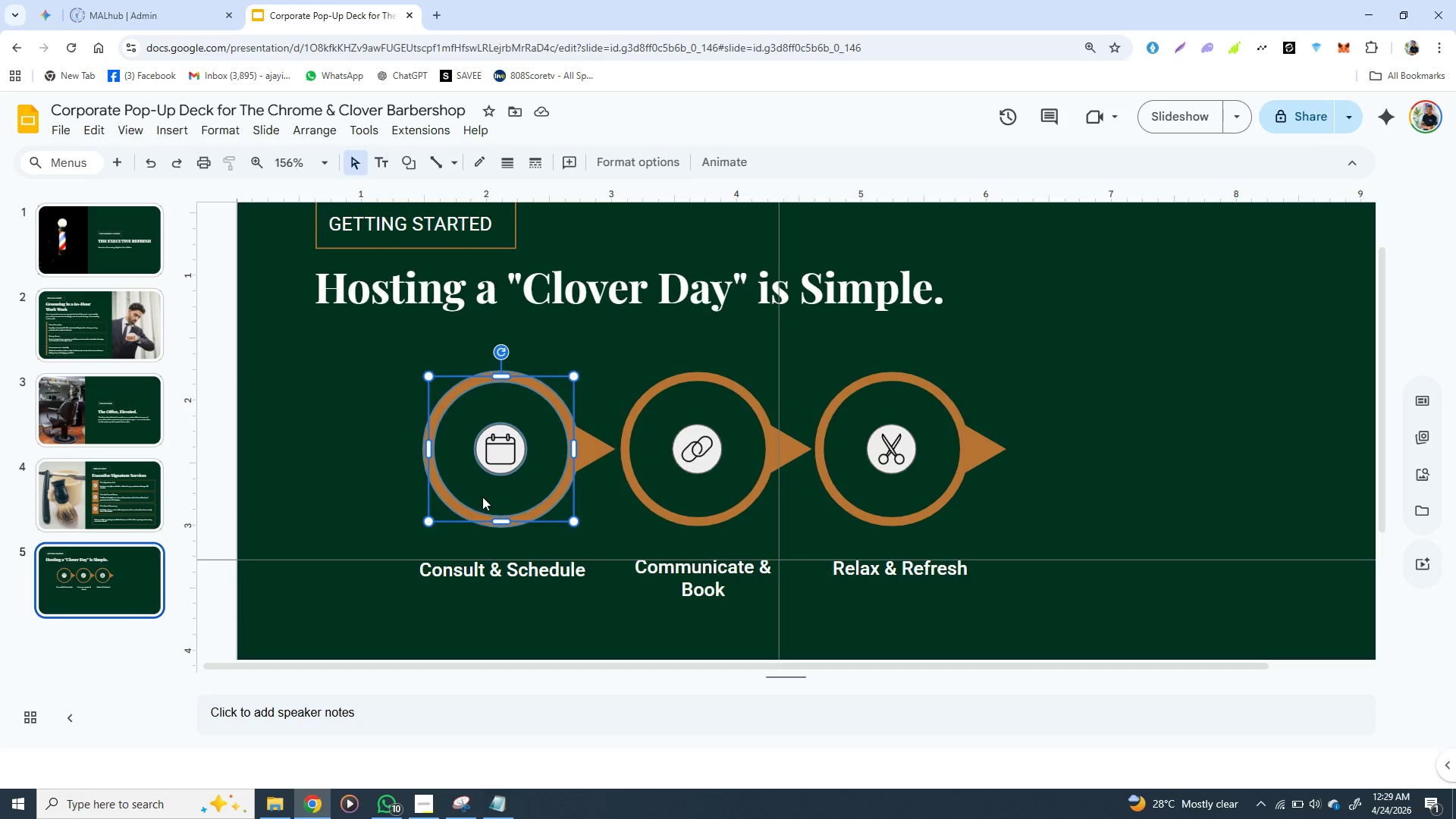 
key(Shift+ShiftLeft)
 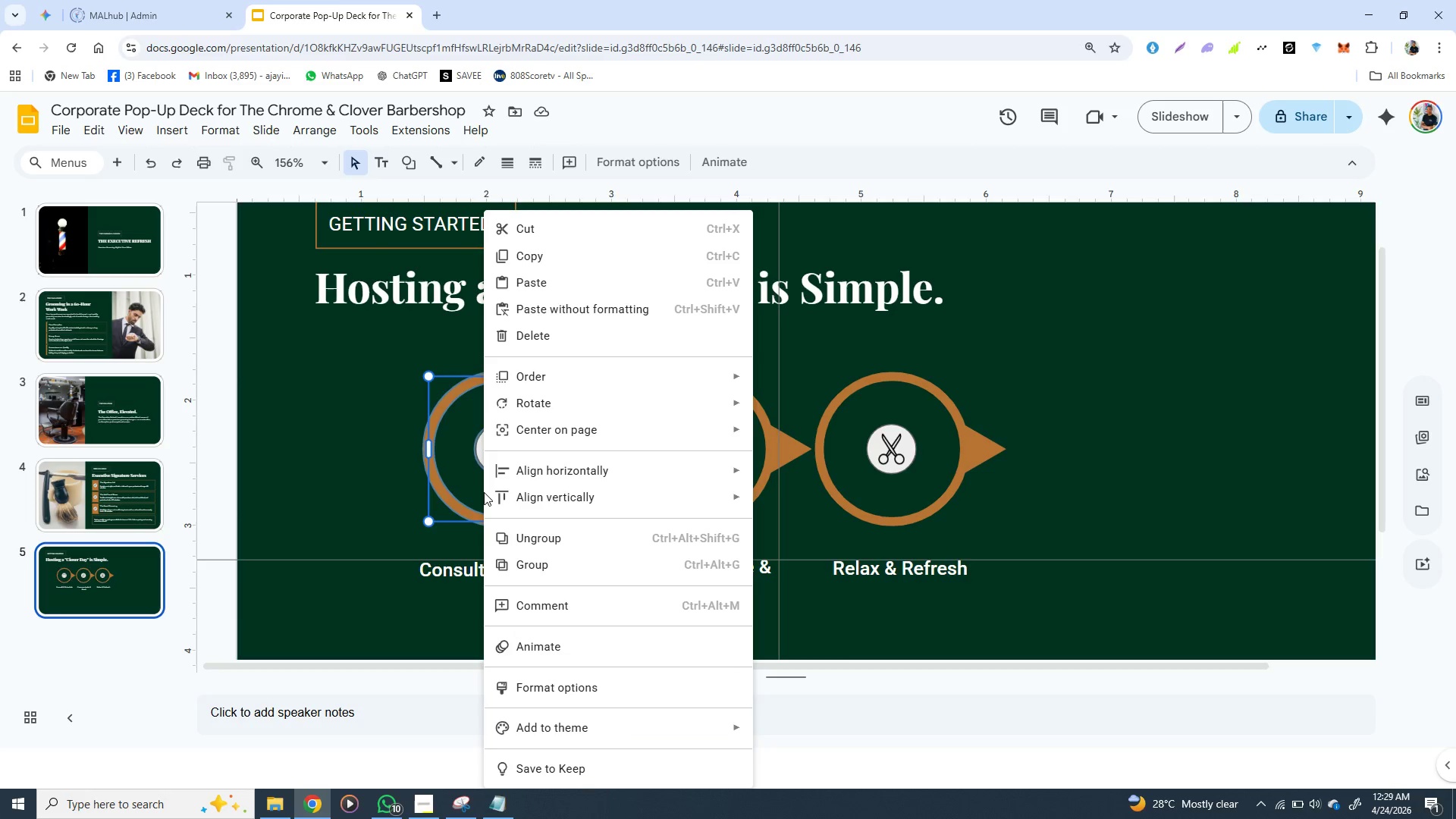 
right_click([484, 492])
 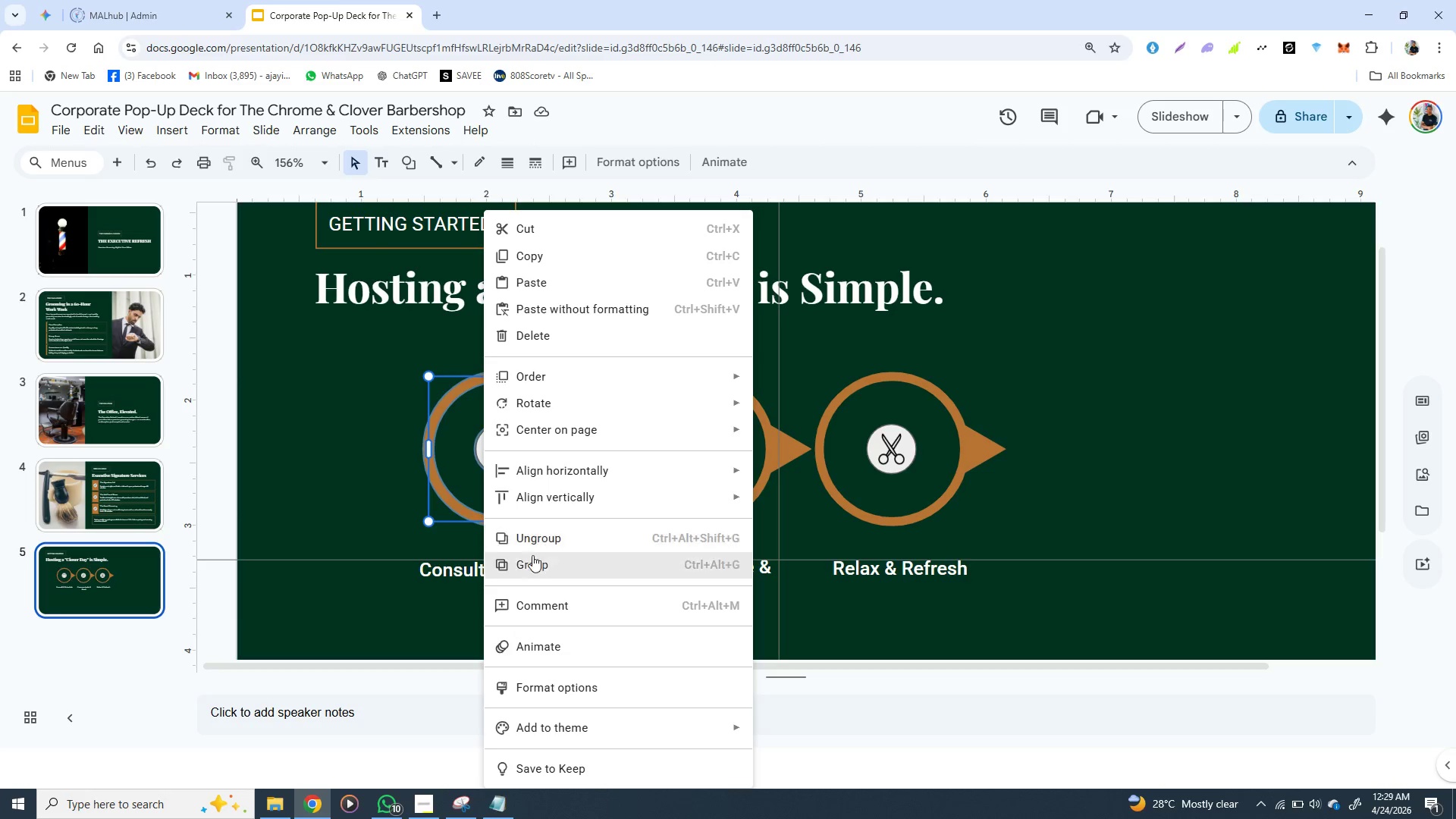 
left_click([532, 559])
 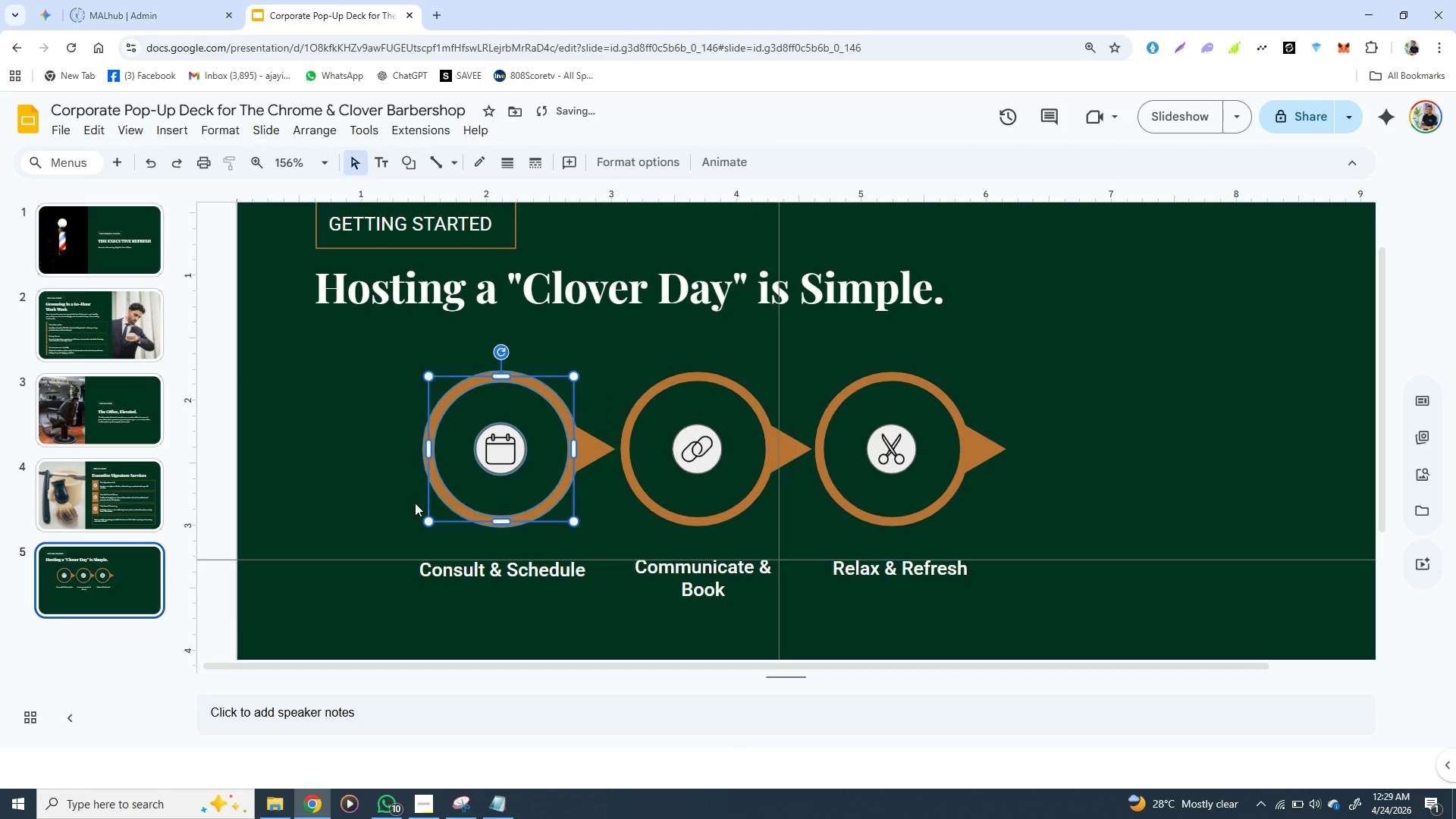 
left_click([406, 498])
 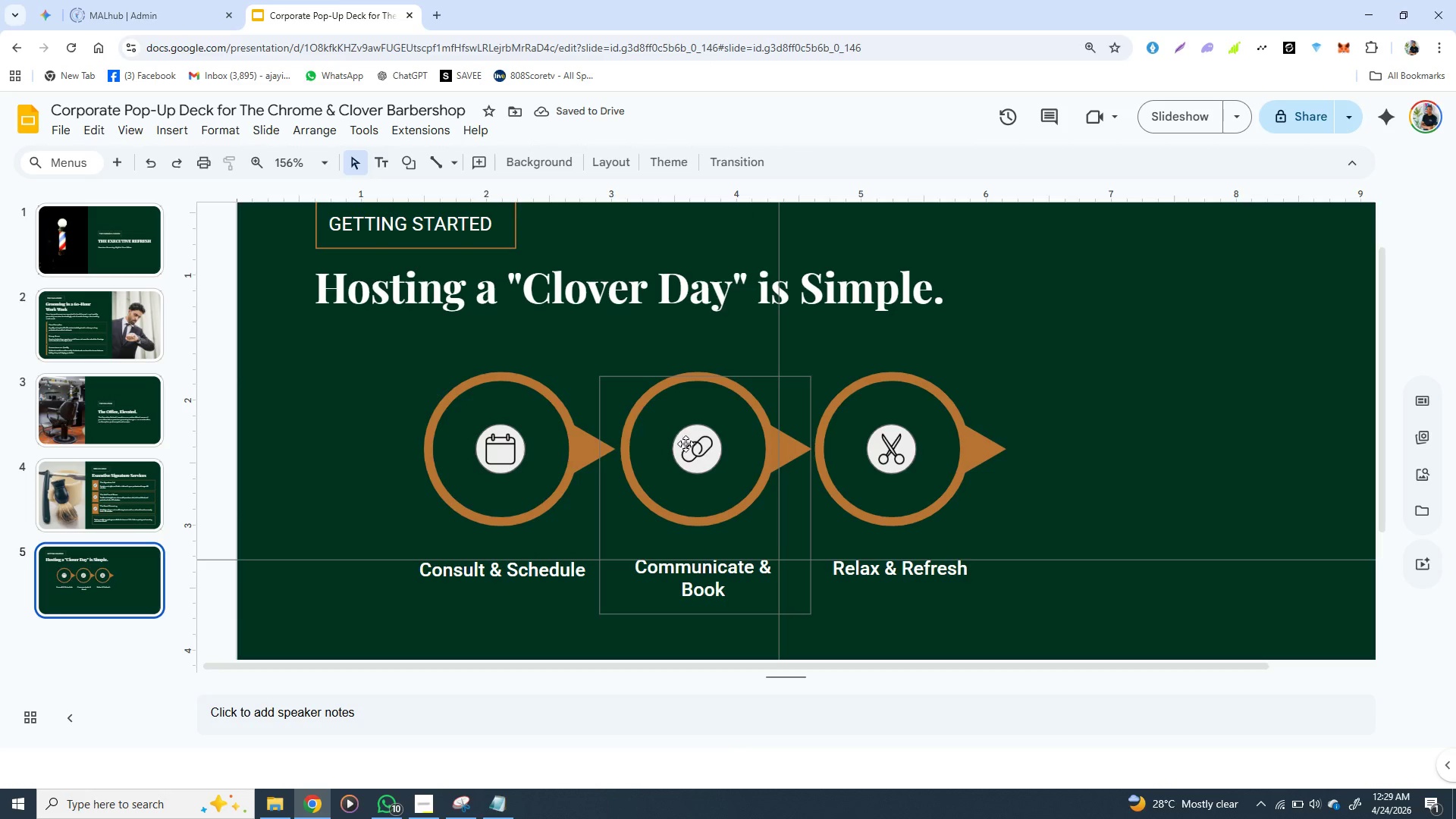 
left_click([686, 442])
 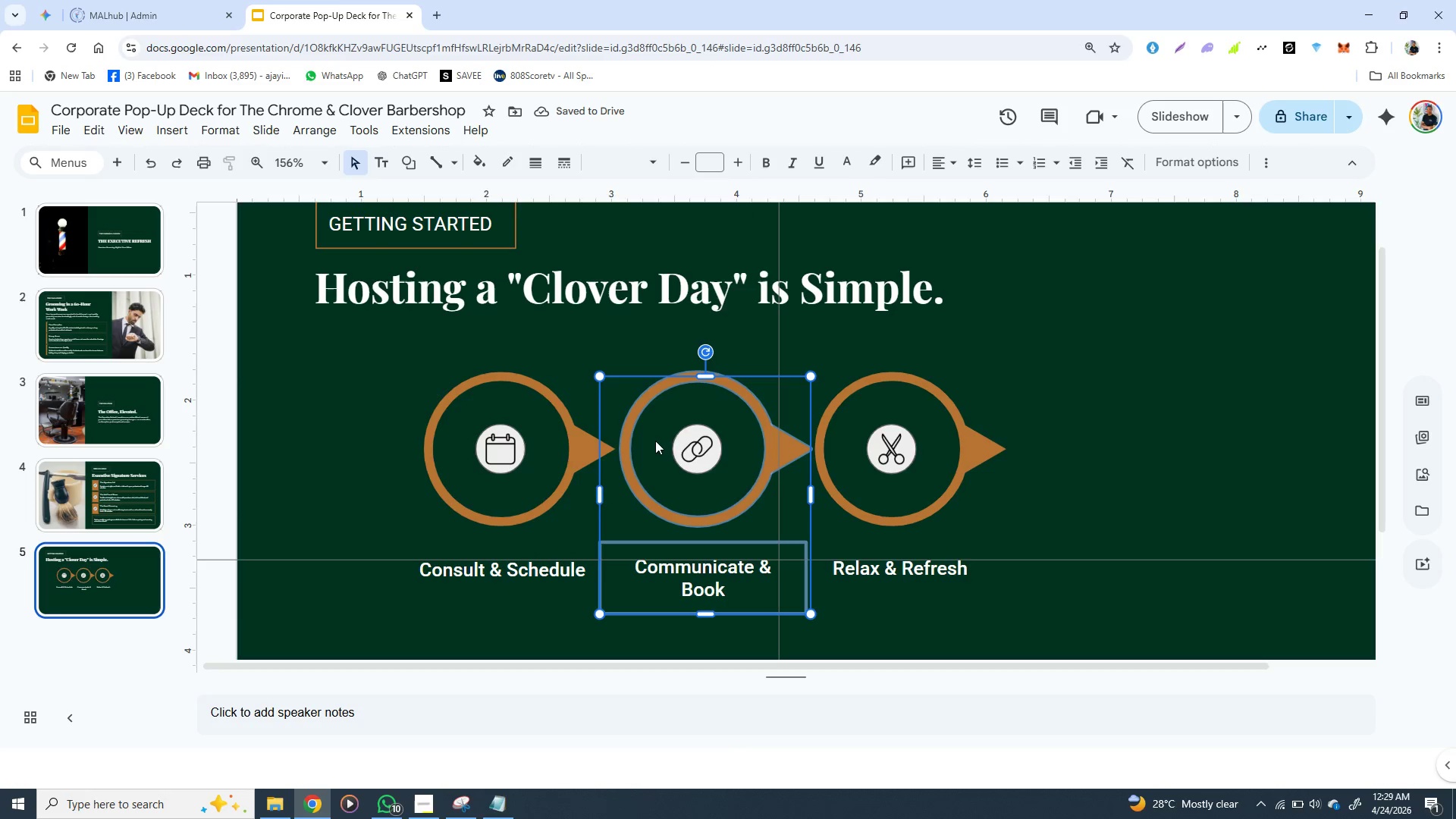 
right_click([651, 440])
 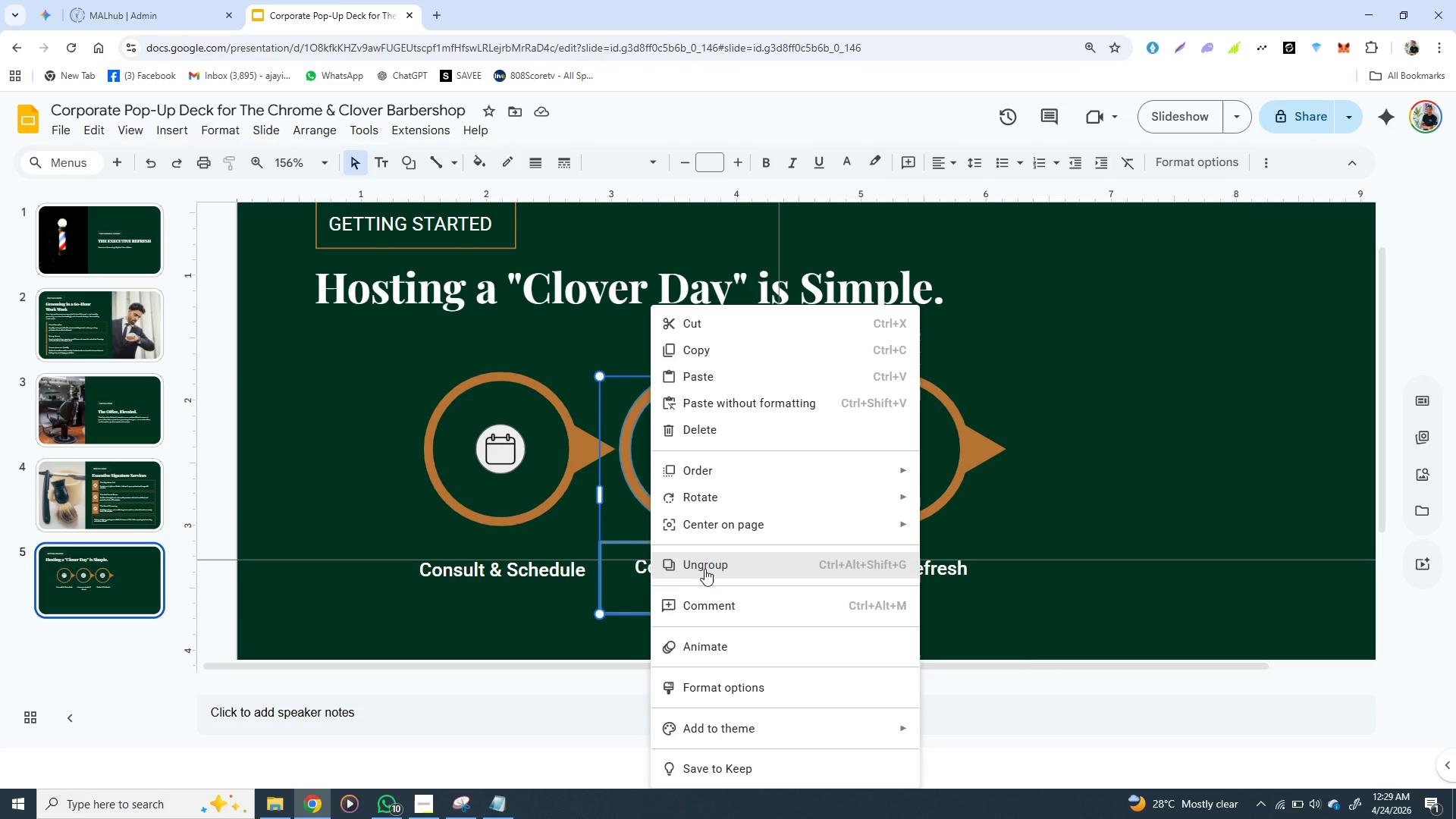 
left_click([704, 569])
 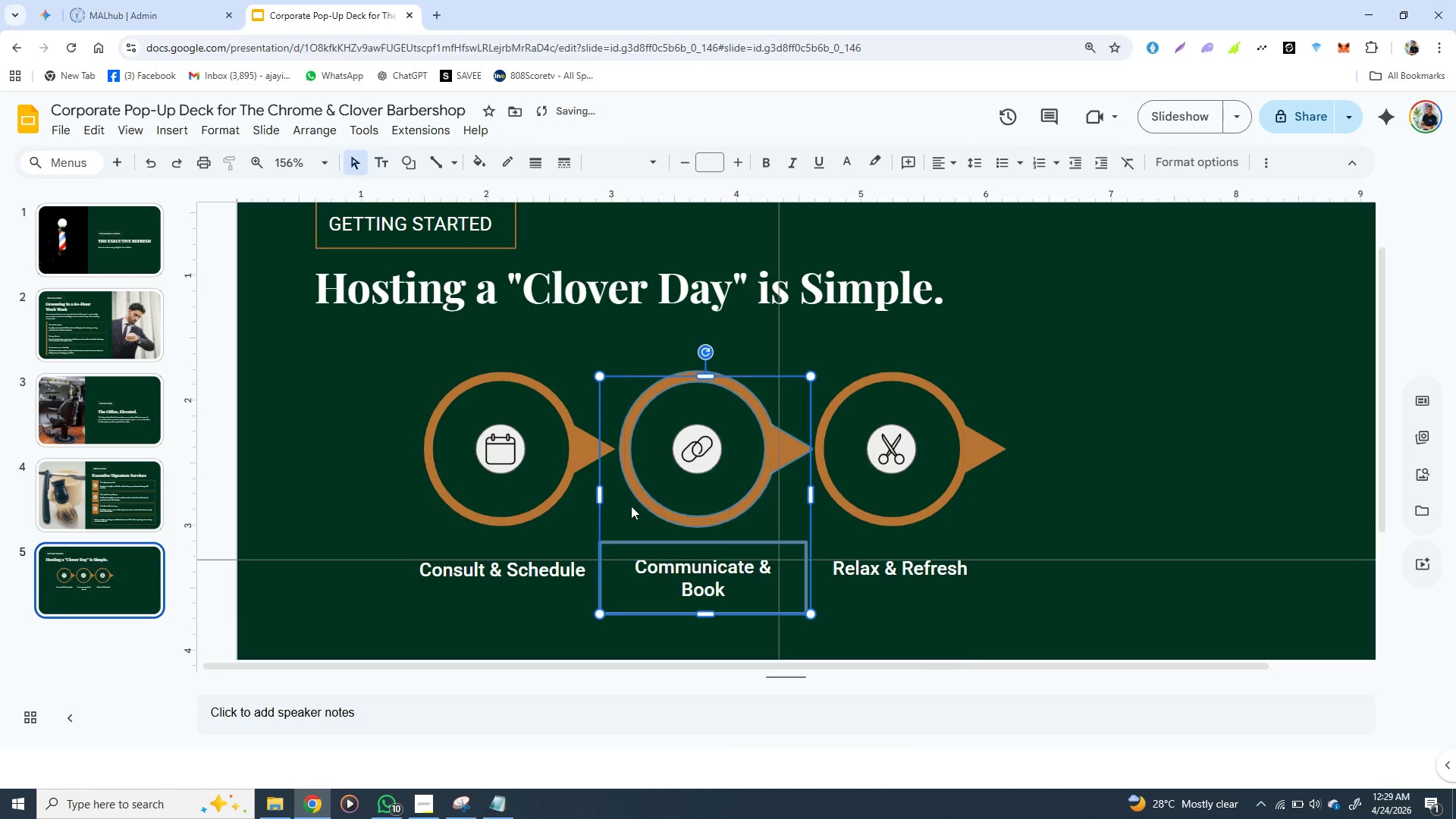 
left_click([629, 507])
 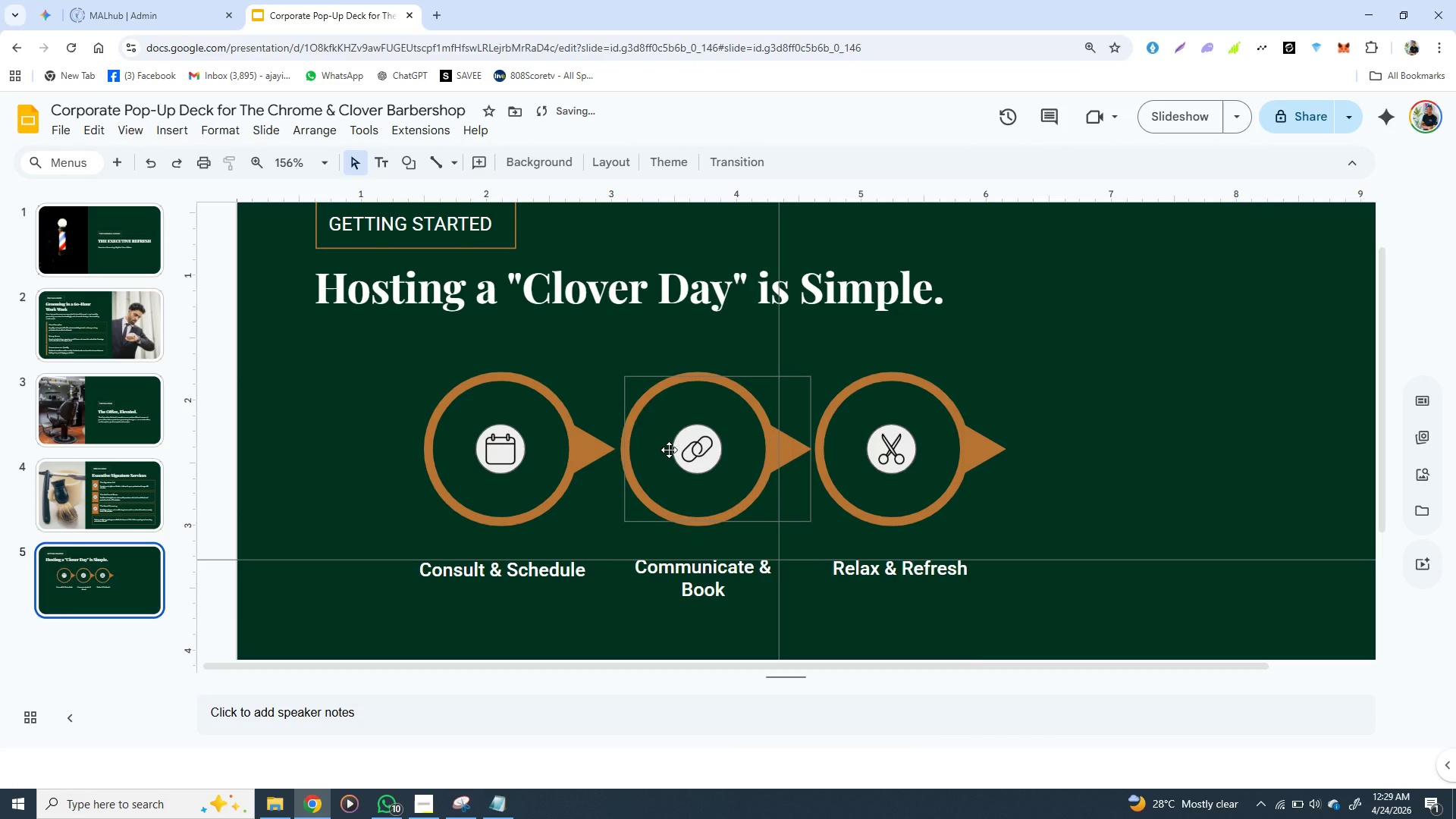 
left_click([669, 450])
 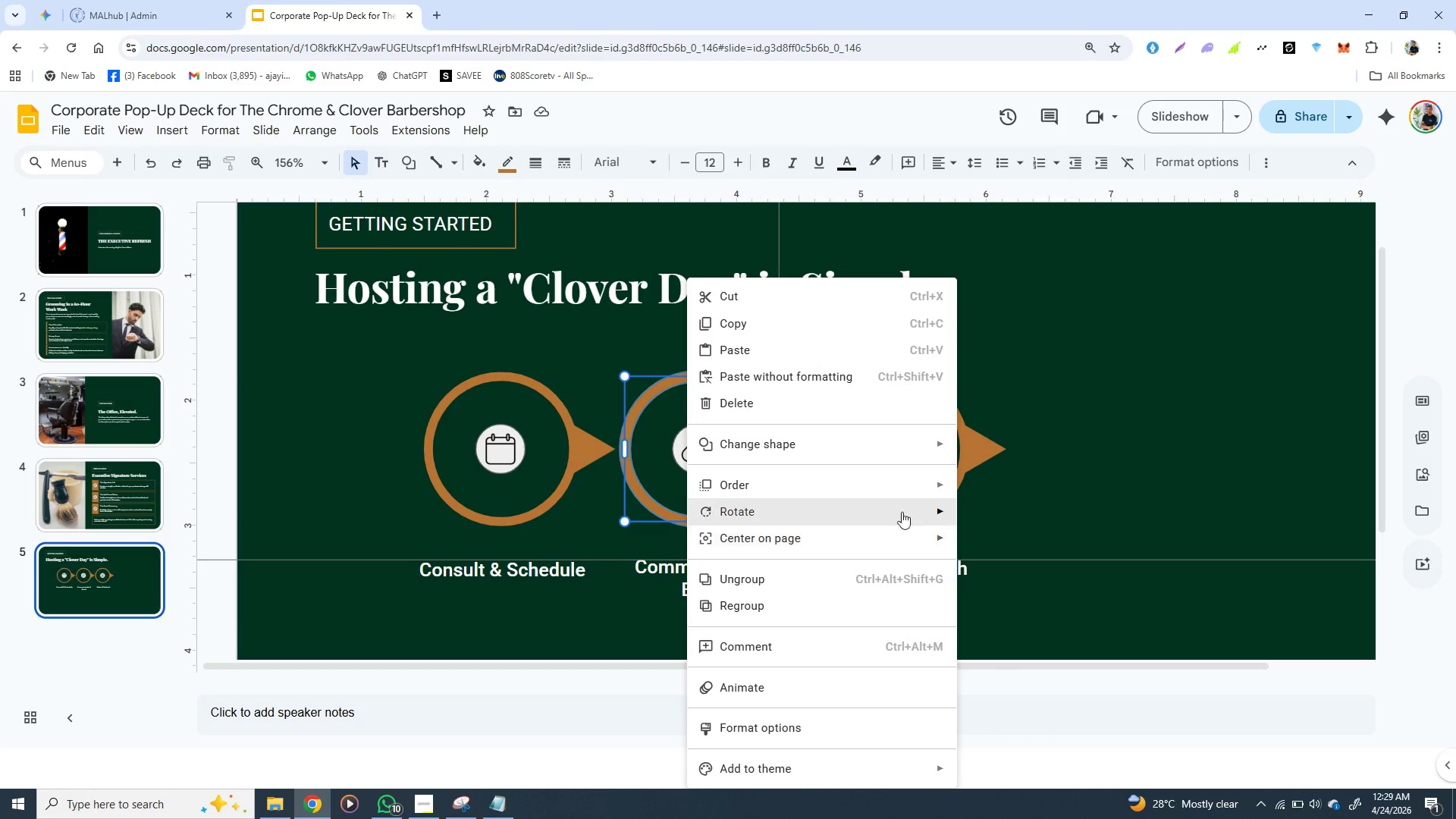 
wait(7.8)
 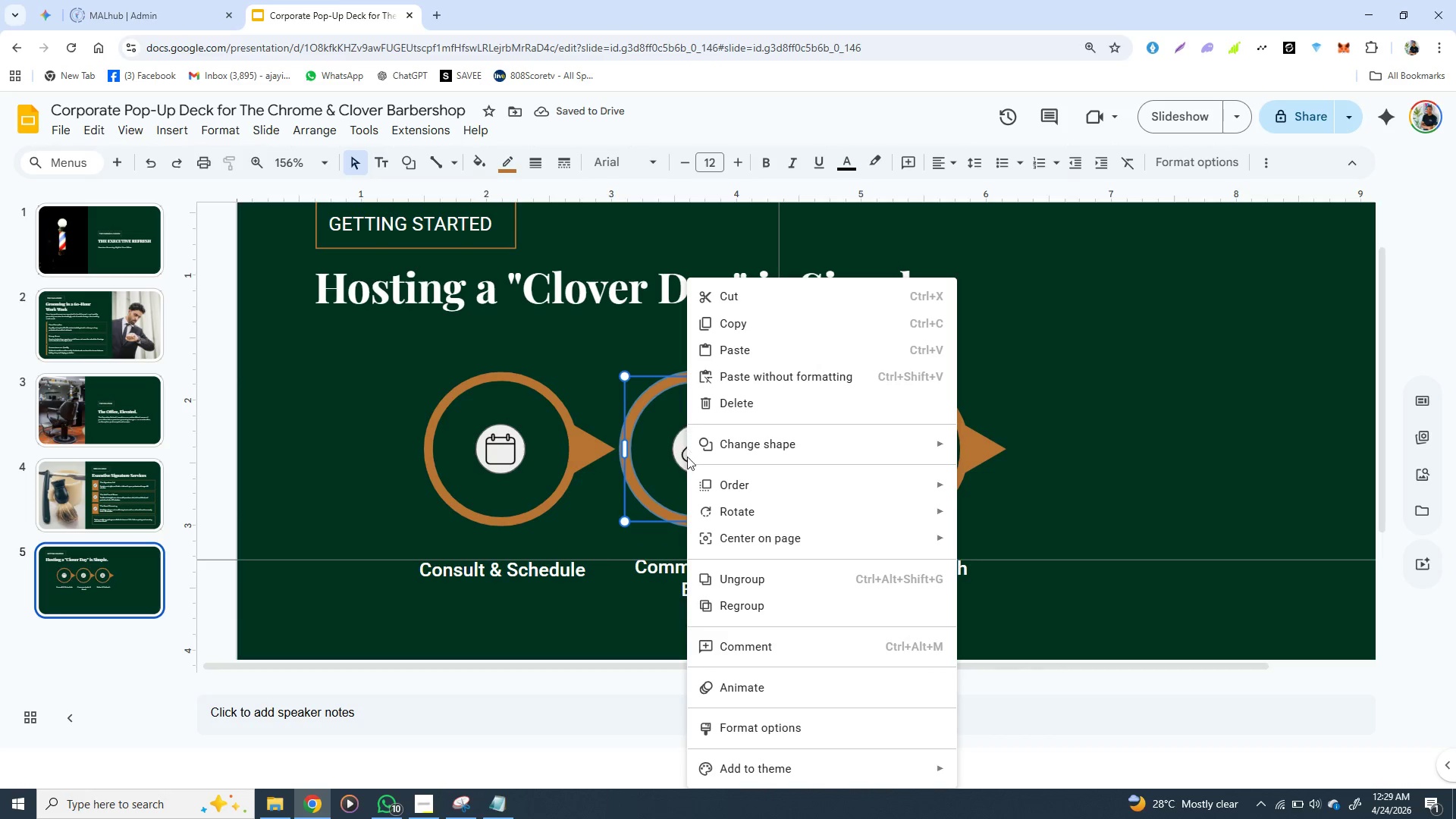 
left_click([1013, 563])
 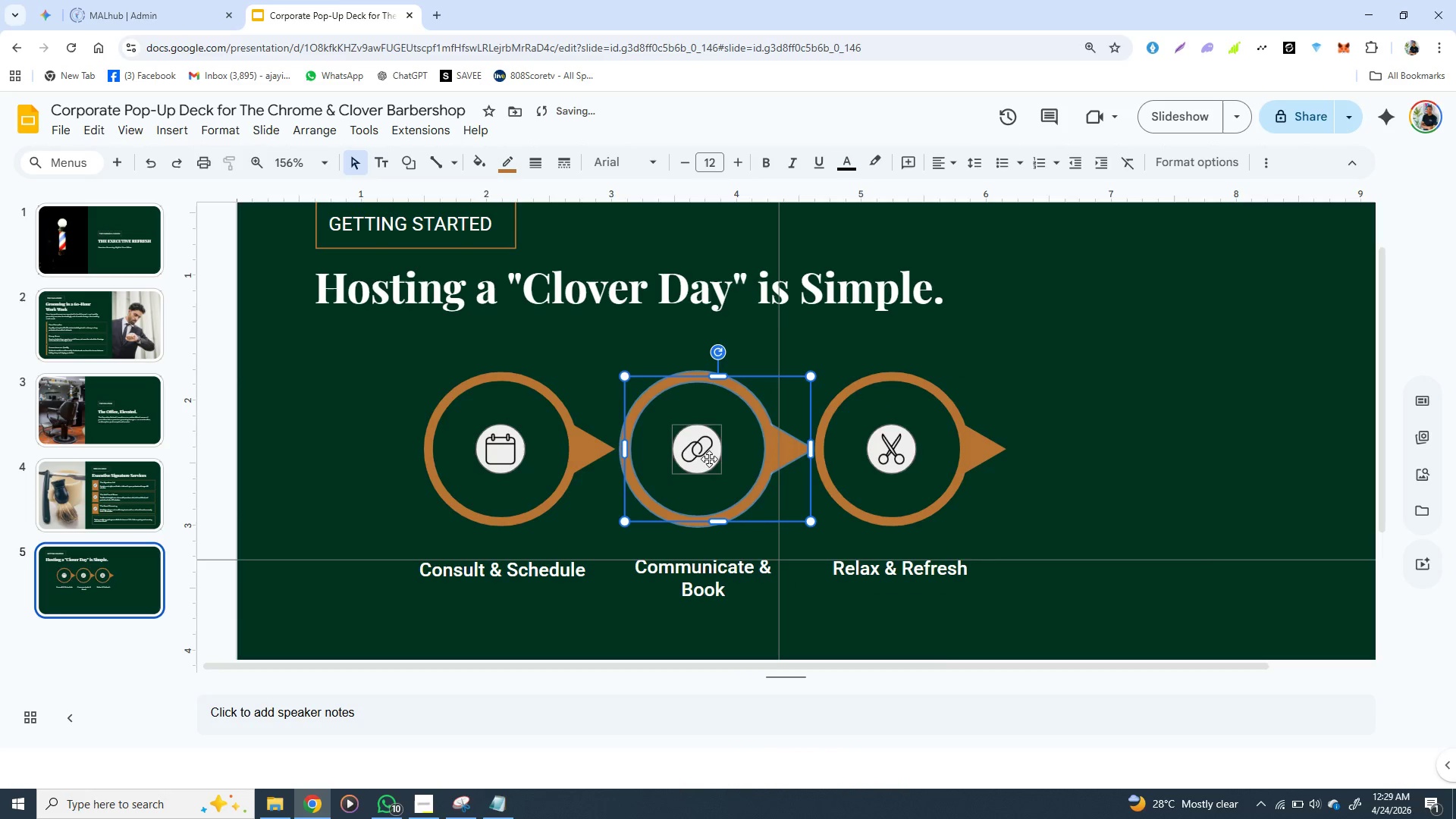 
left_click([708, 458])
 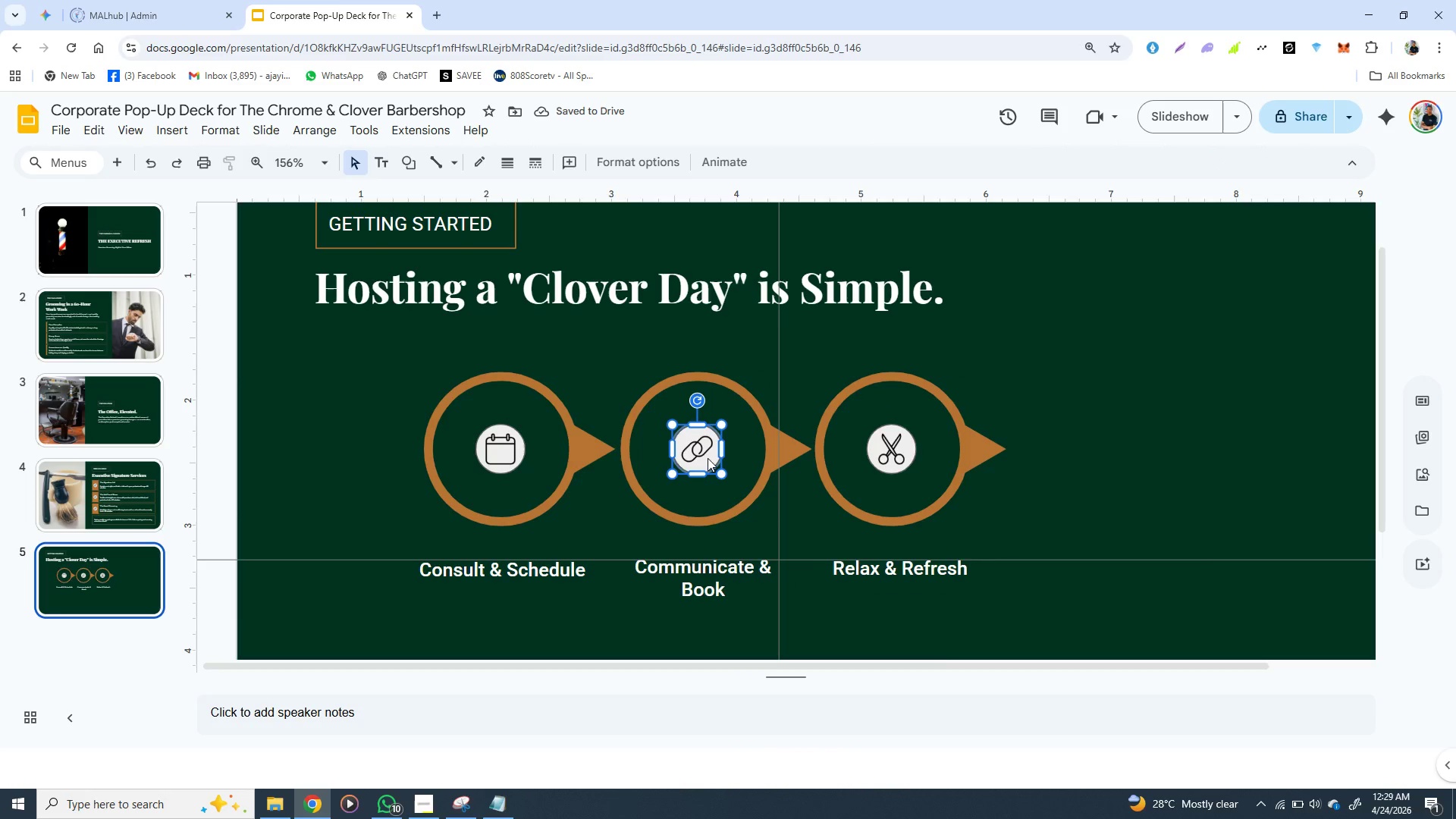 
hold_key(key=ShiftLeft, duration=1.33)
left_click([674, 504])
 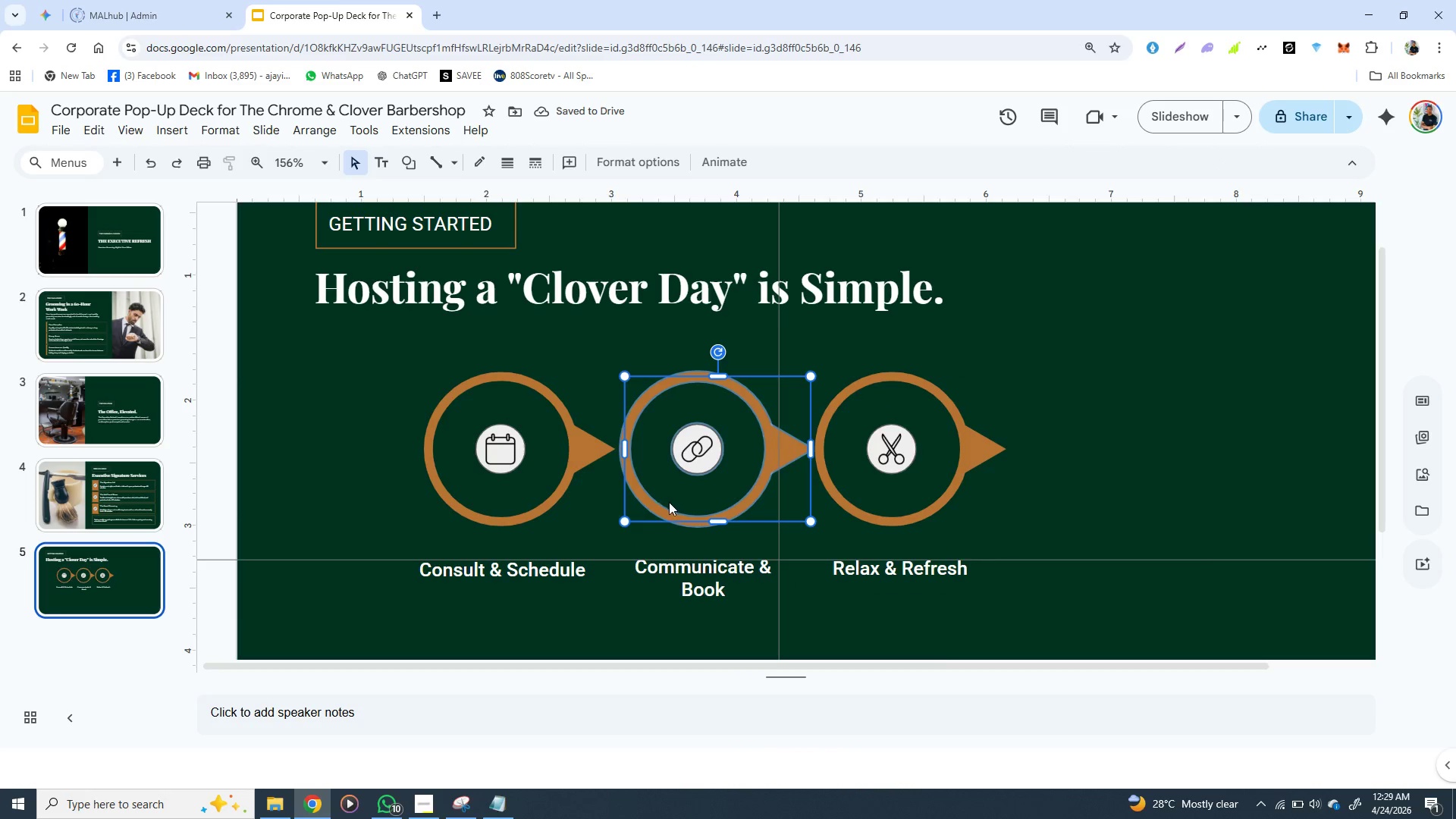 
right_click([669, 502])
 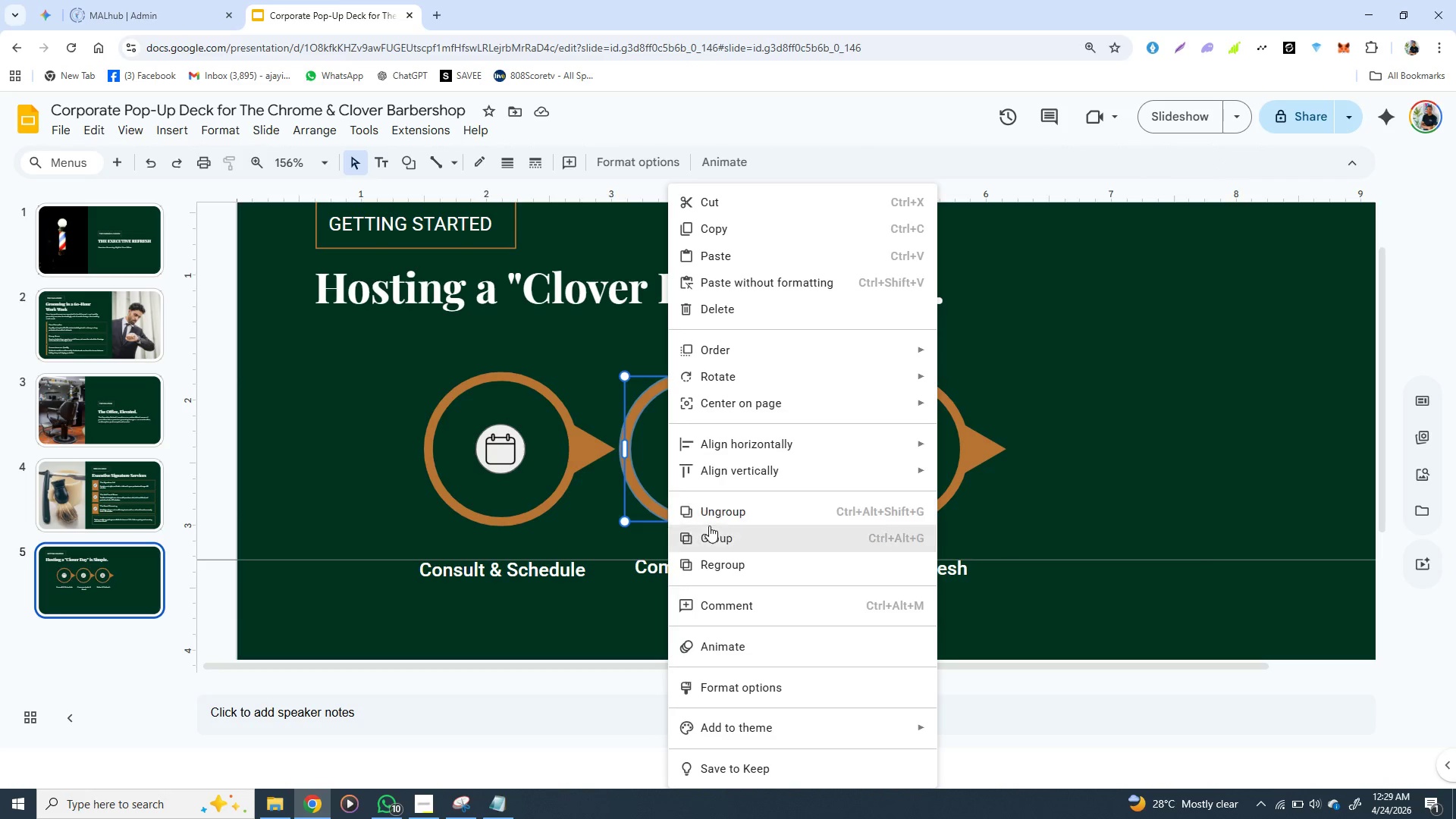 
left_click([713, 535])
 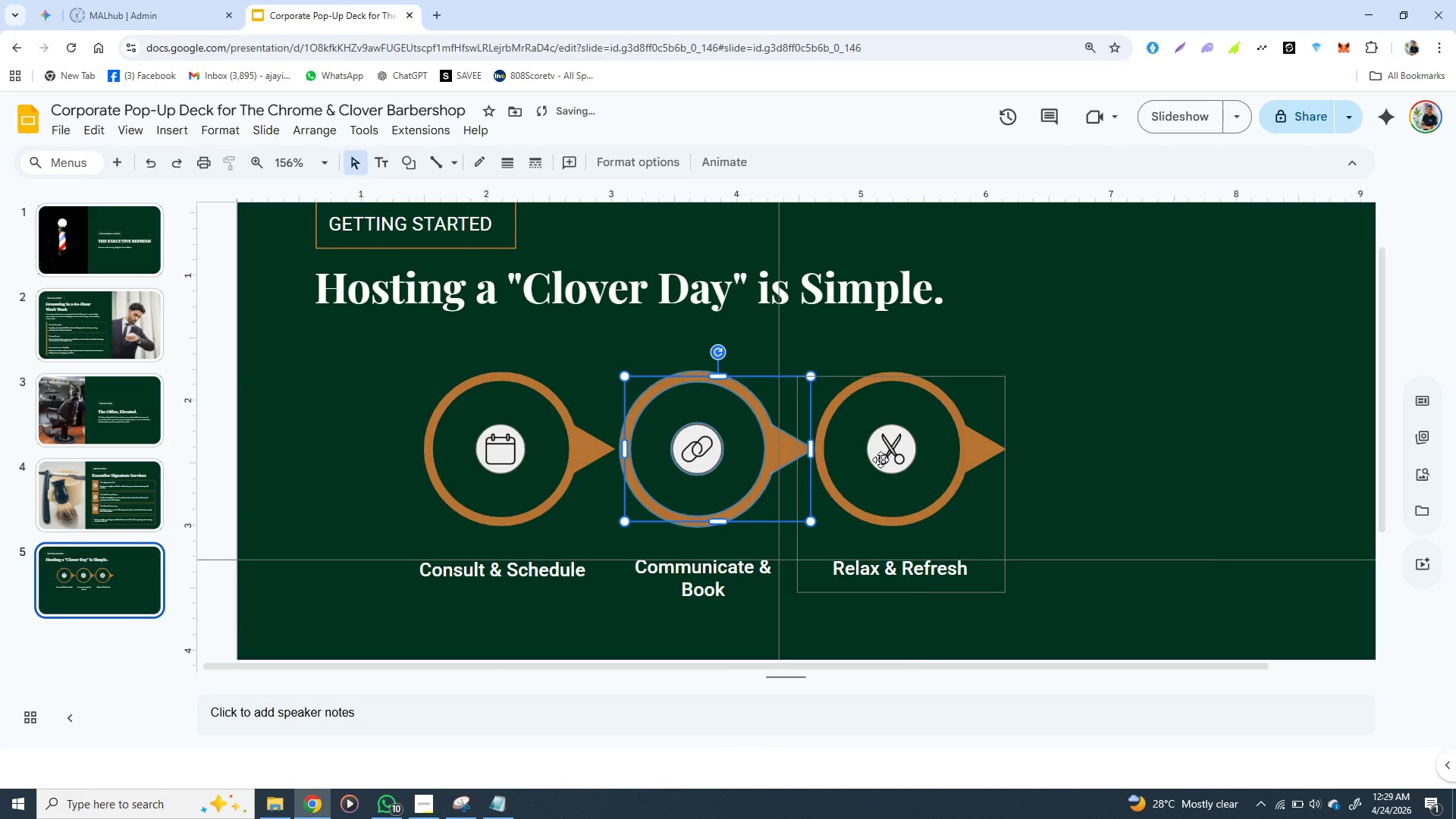 
left_click([863, 465])
 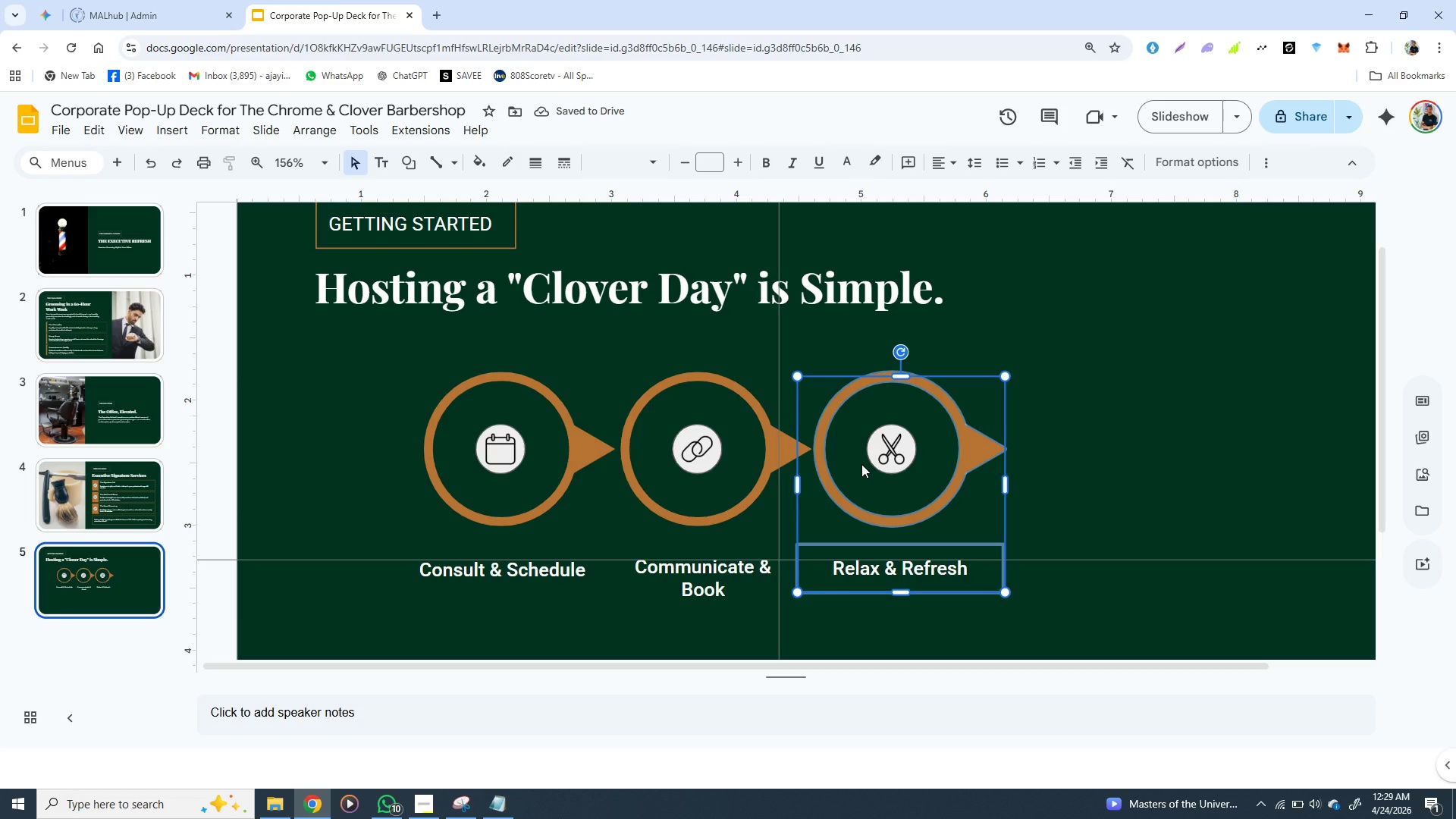 
right_click([861, 464])
 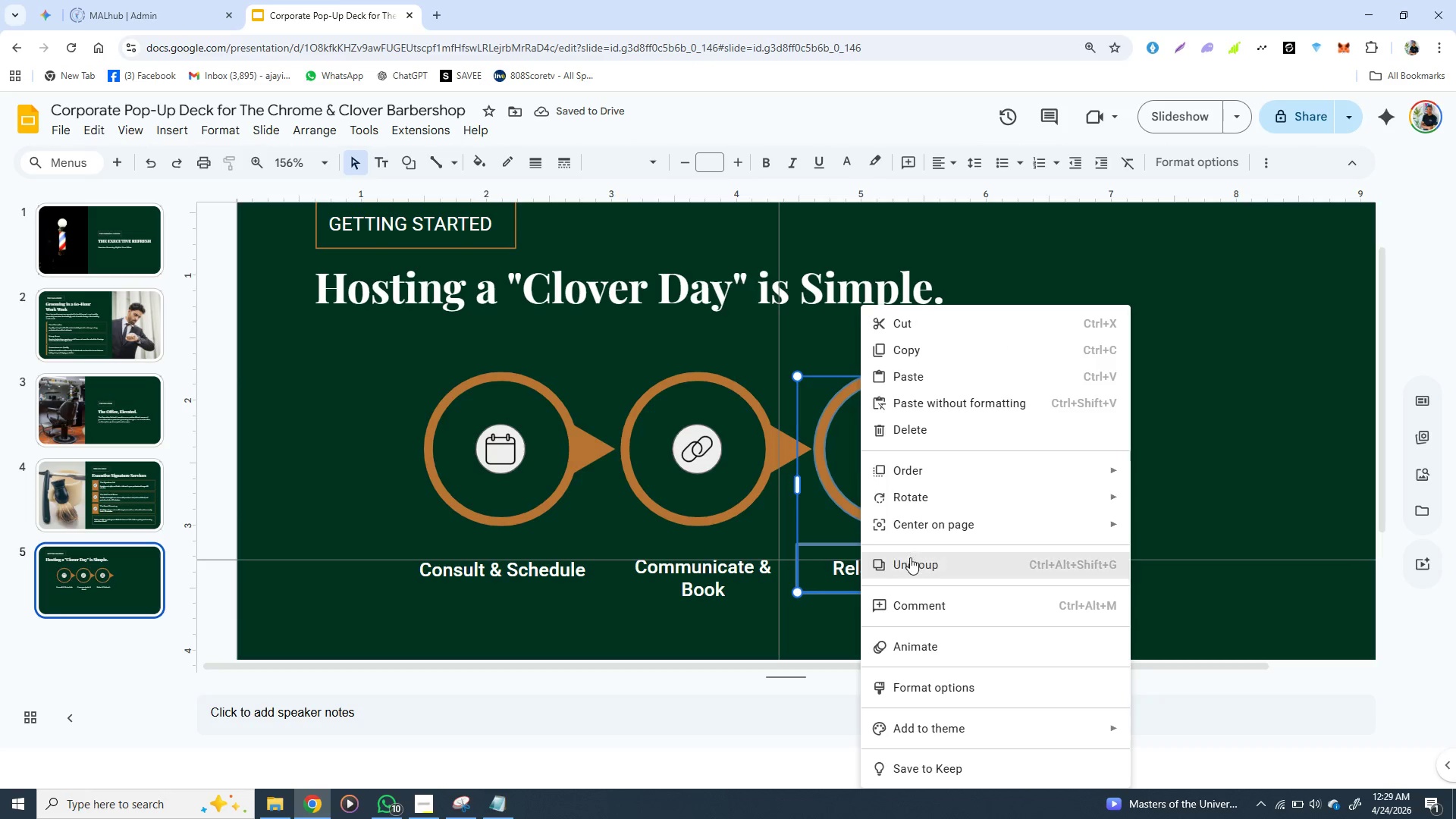 
left_click([908, 558])
 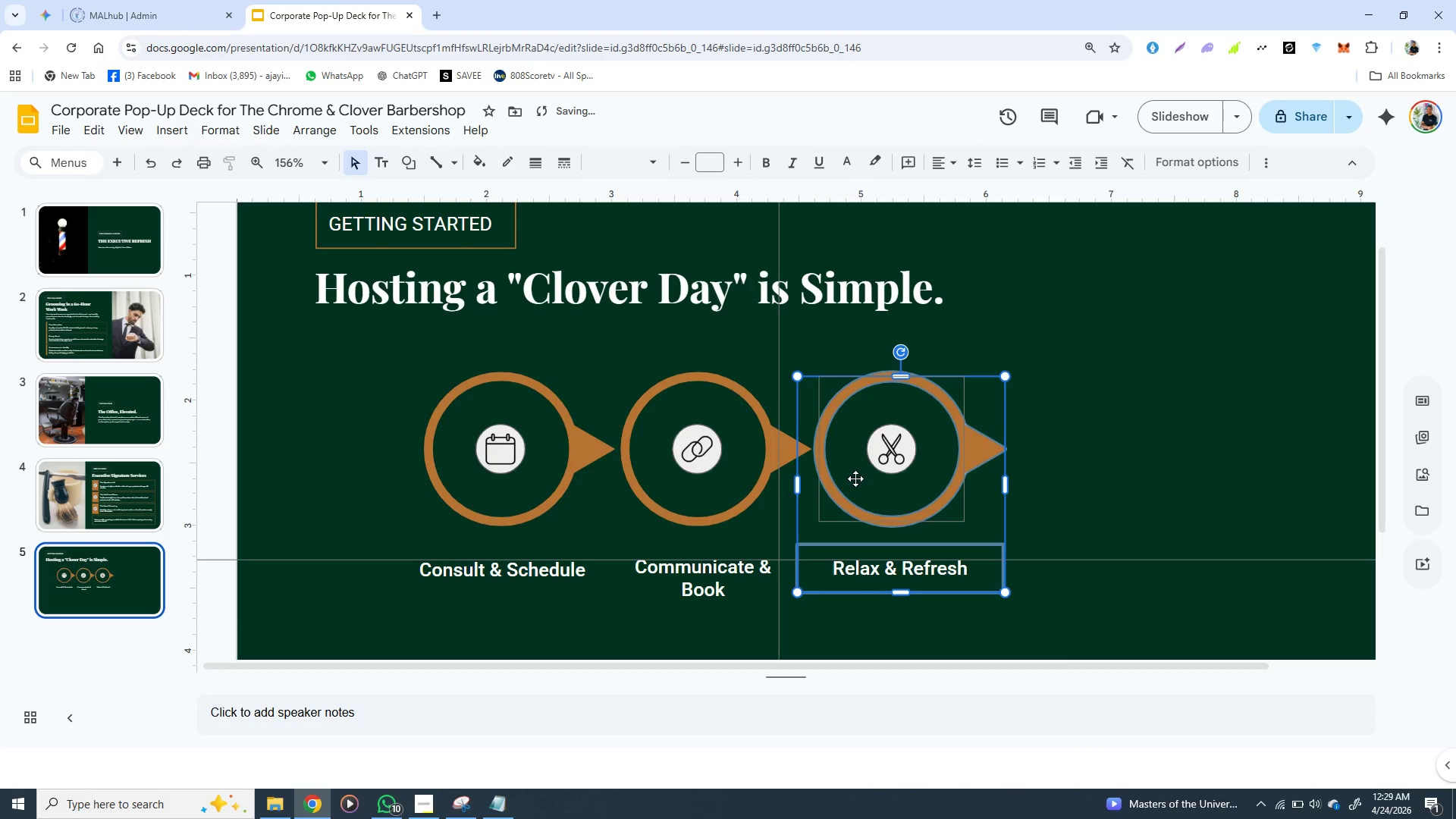 
left_click([855, 479])
 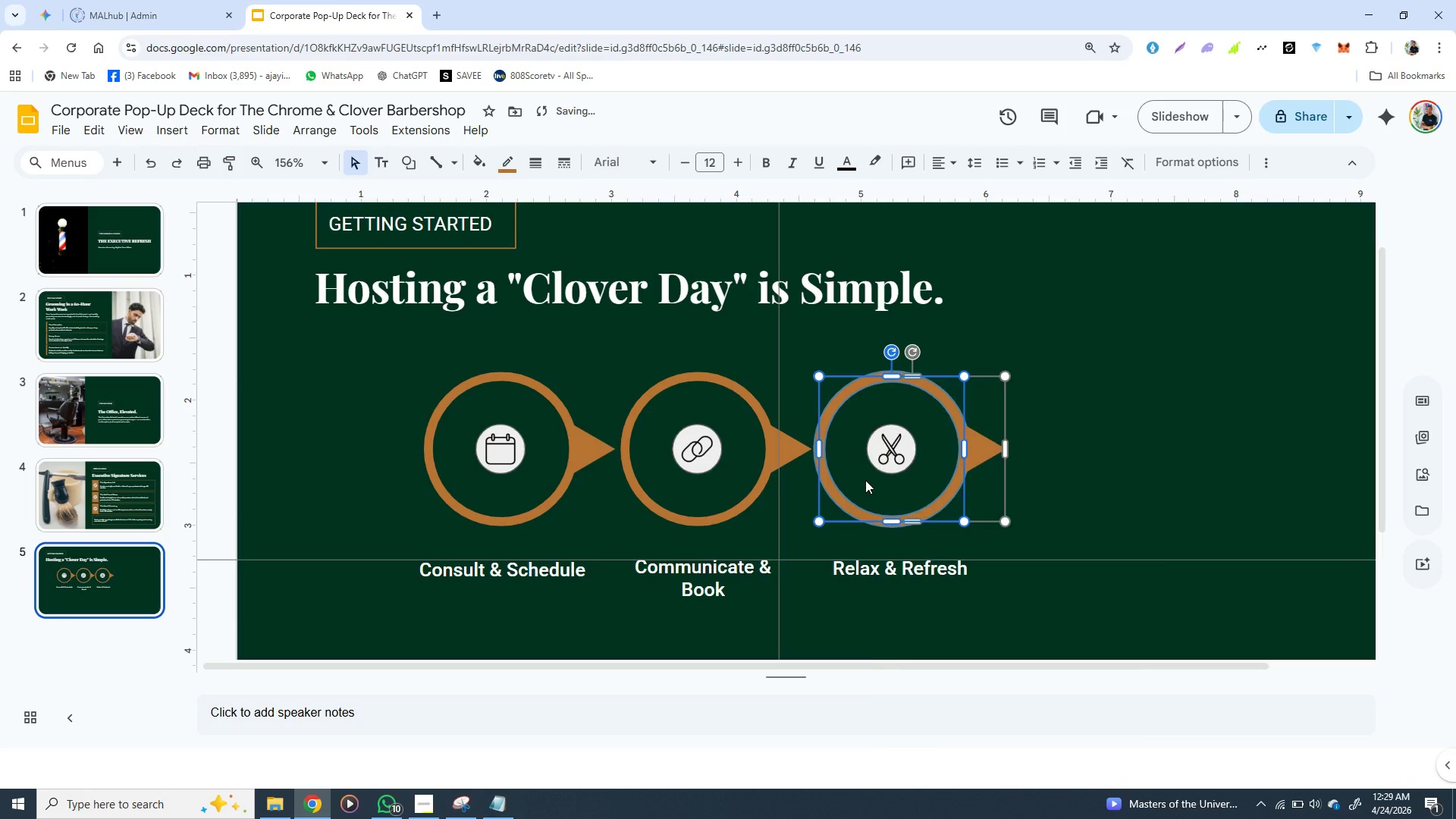 
right_click([865, 480])
 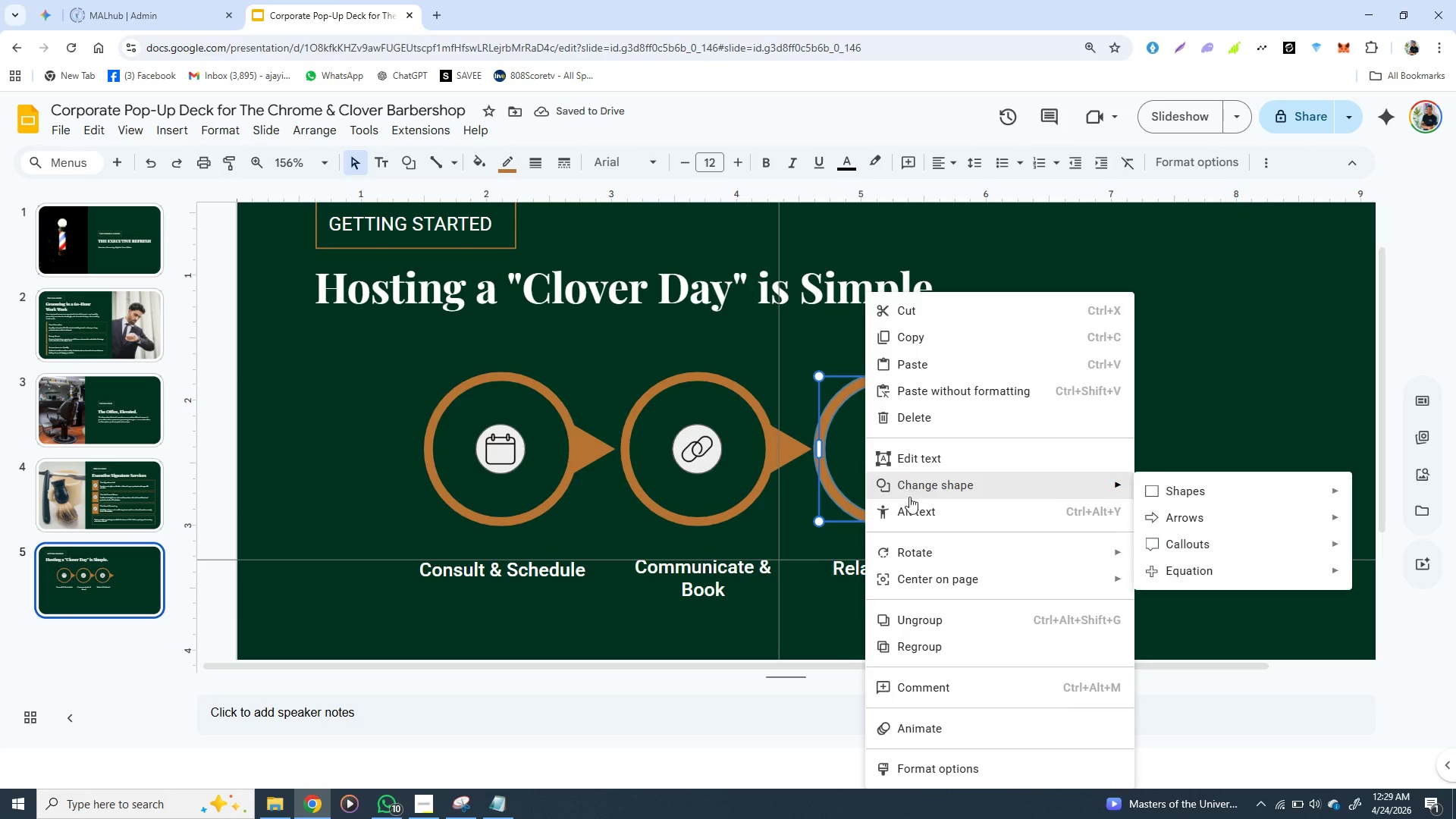 
left_click([817, 499])
 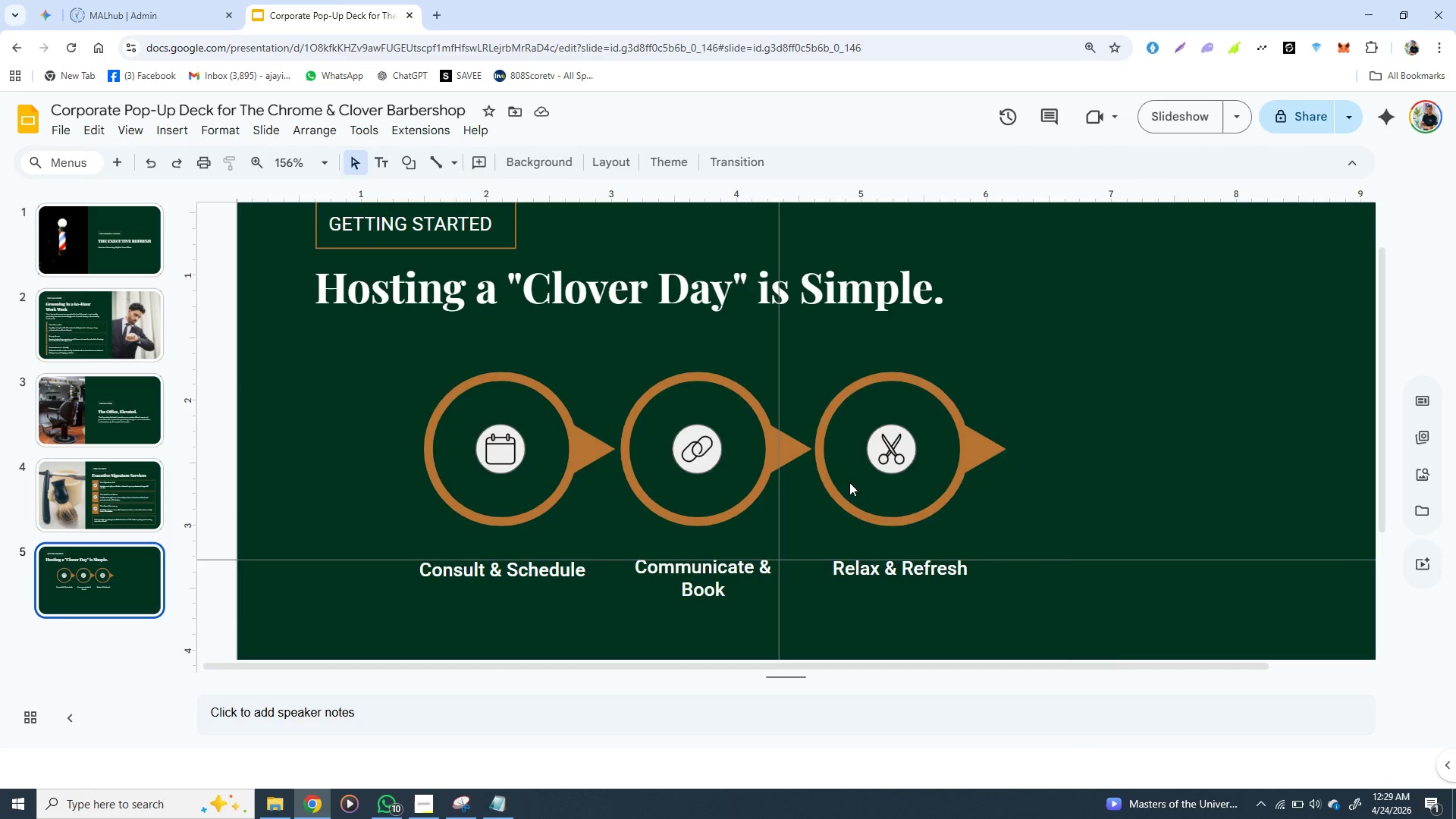 
left_click([850, 482])
 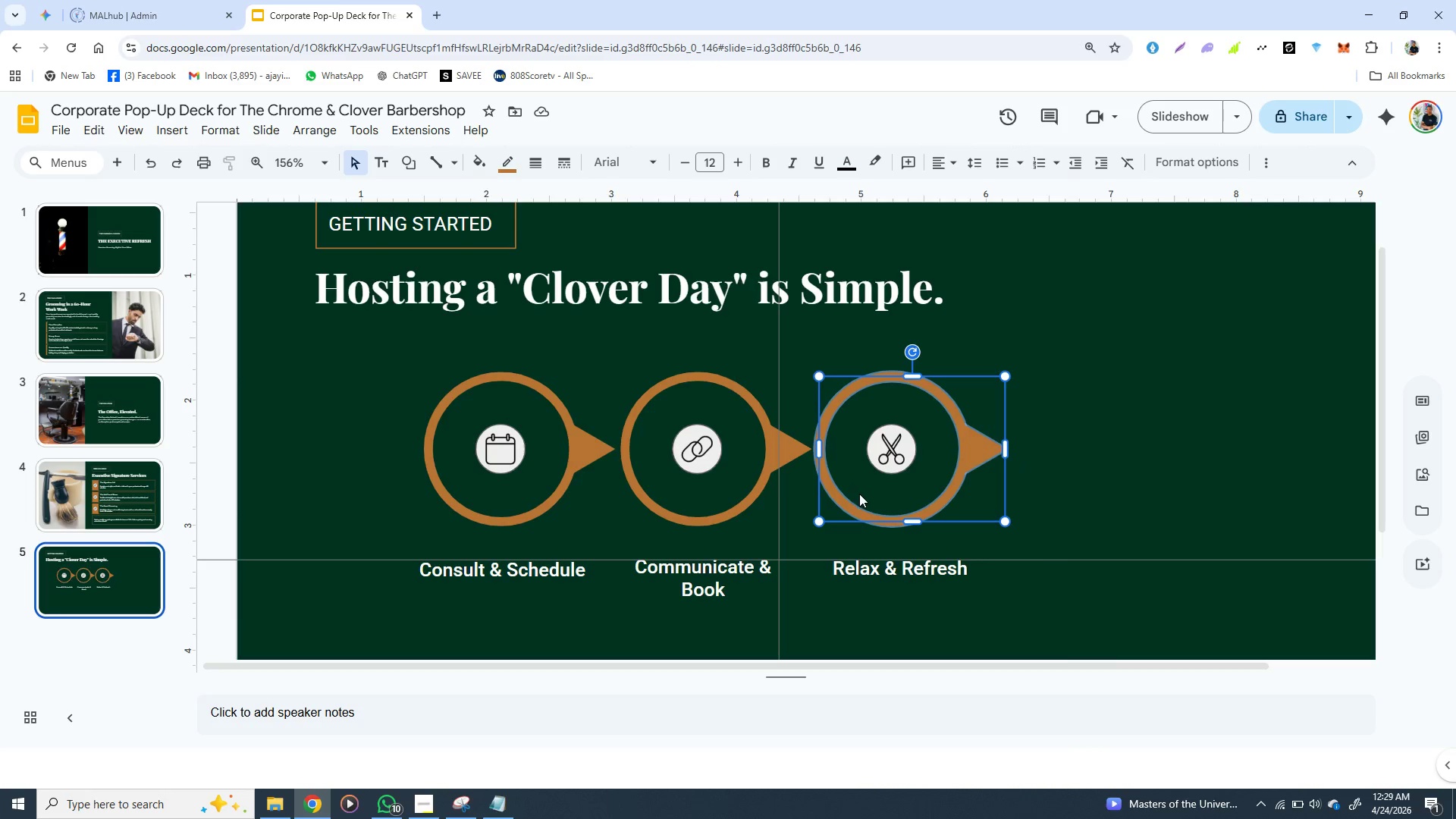 
right_click([859, 494])
 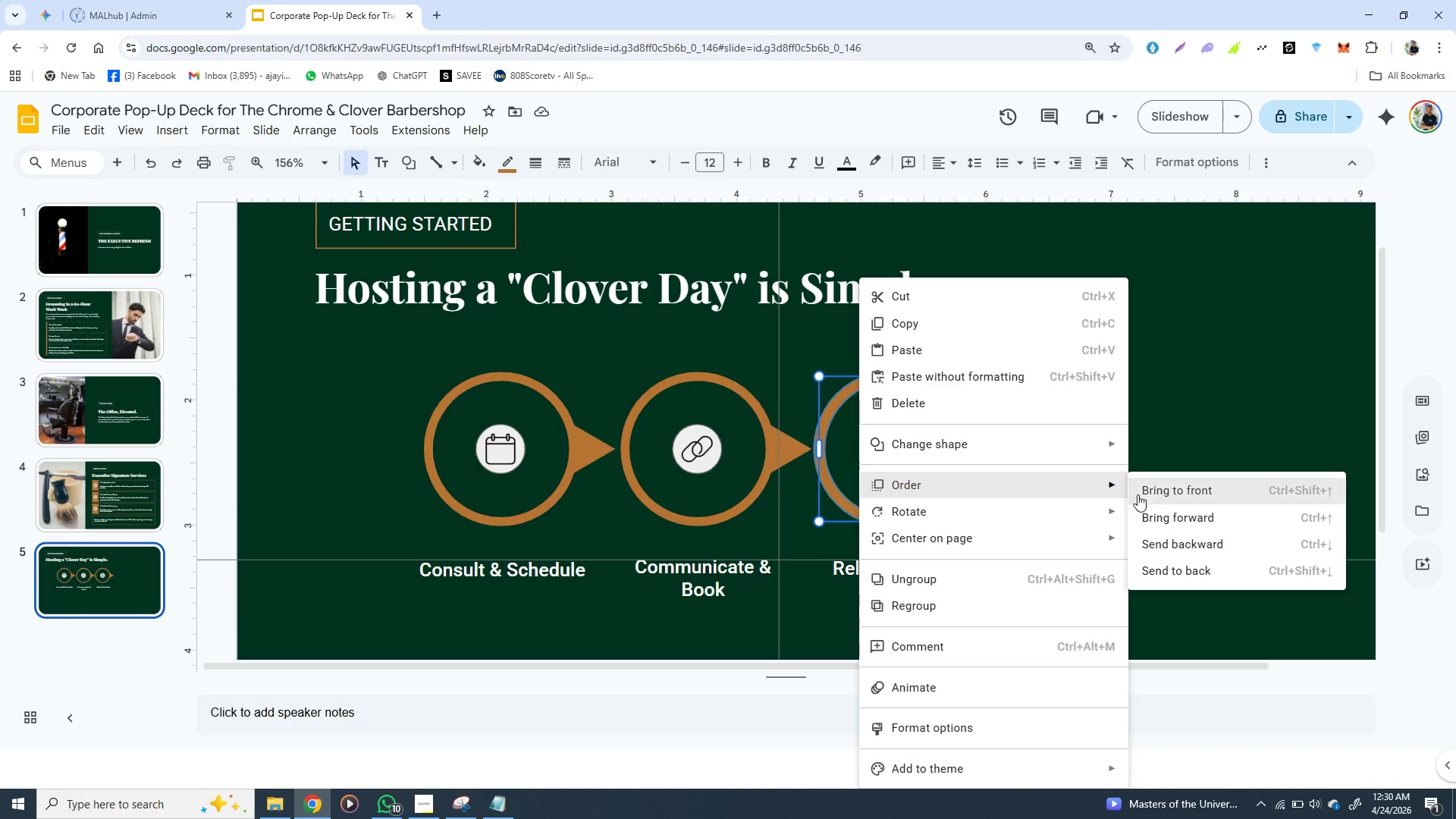 
left_click([1191, 564])
 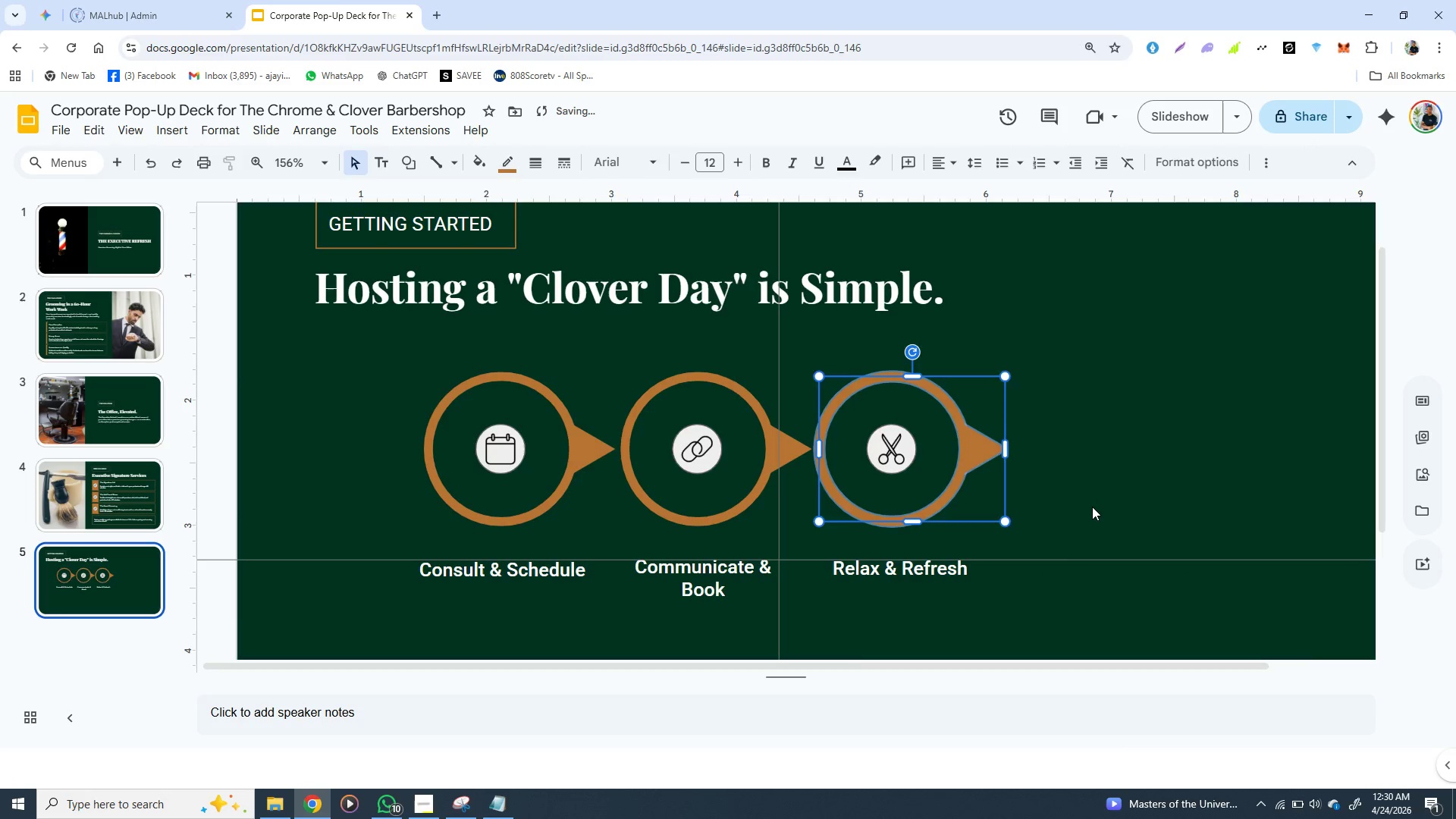 
left_click([1094, 507])
 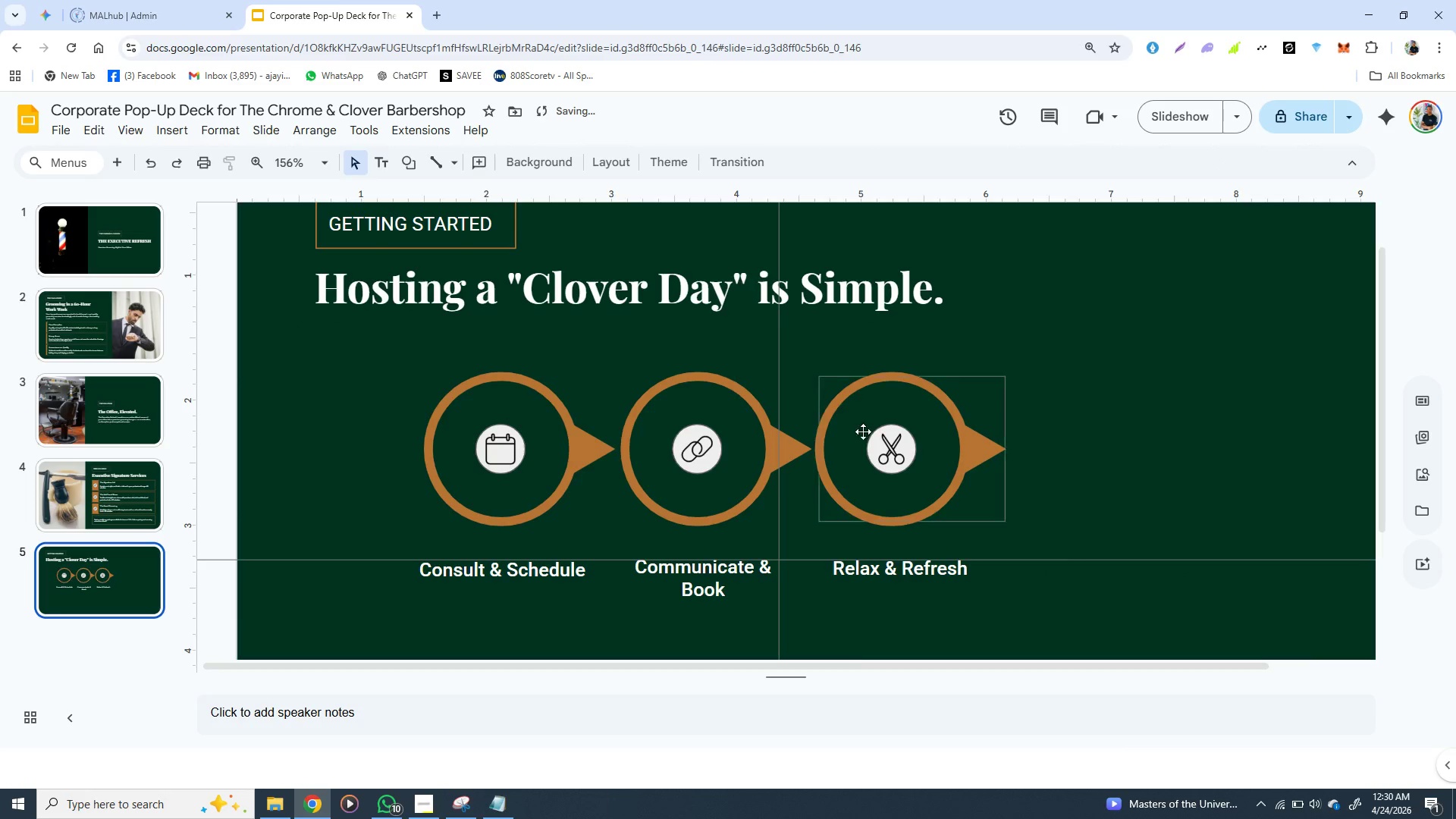 
left_click([878, 441])
 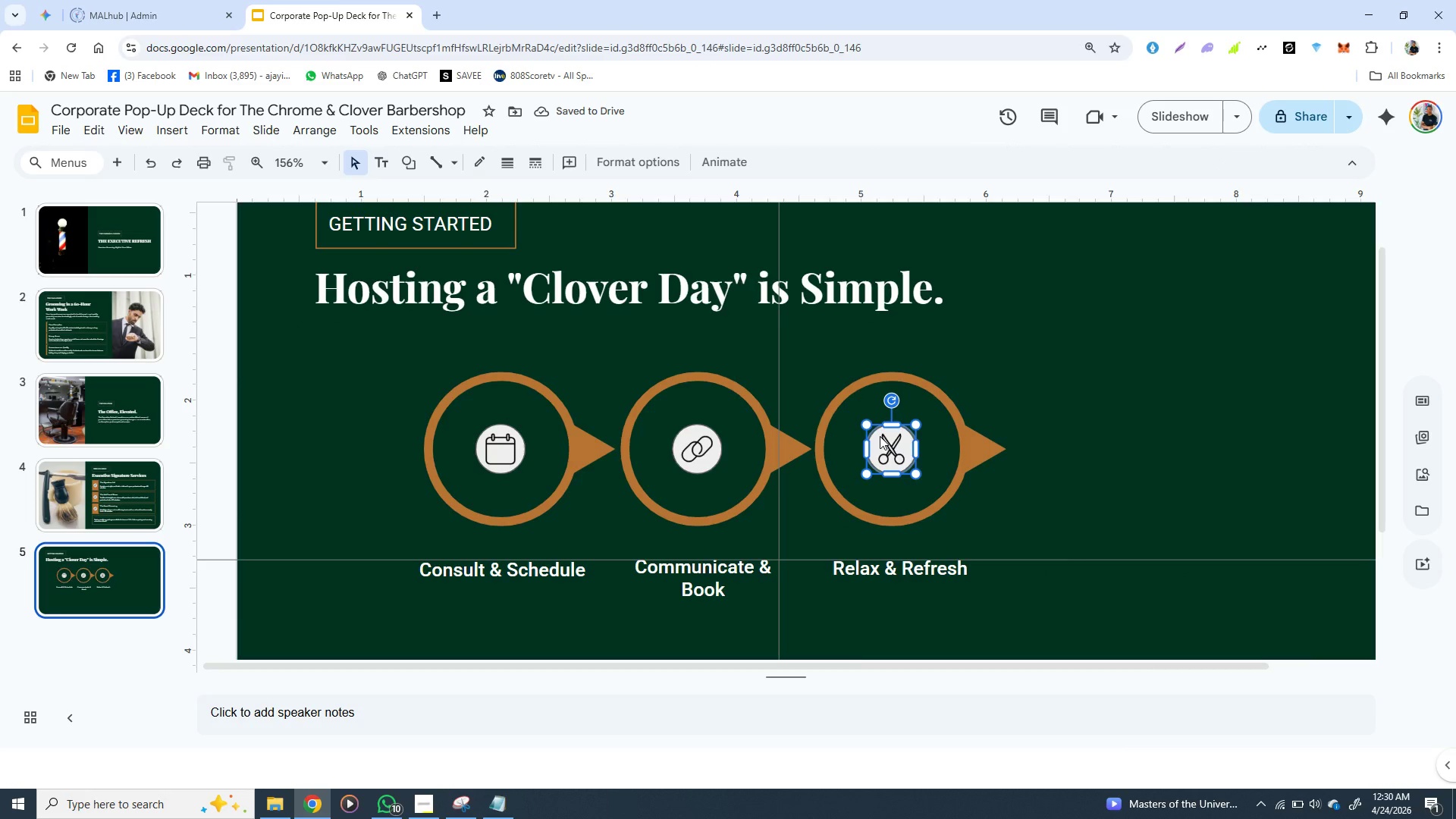 
hold_key(key=ShiftLeft, duration=1.49)
 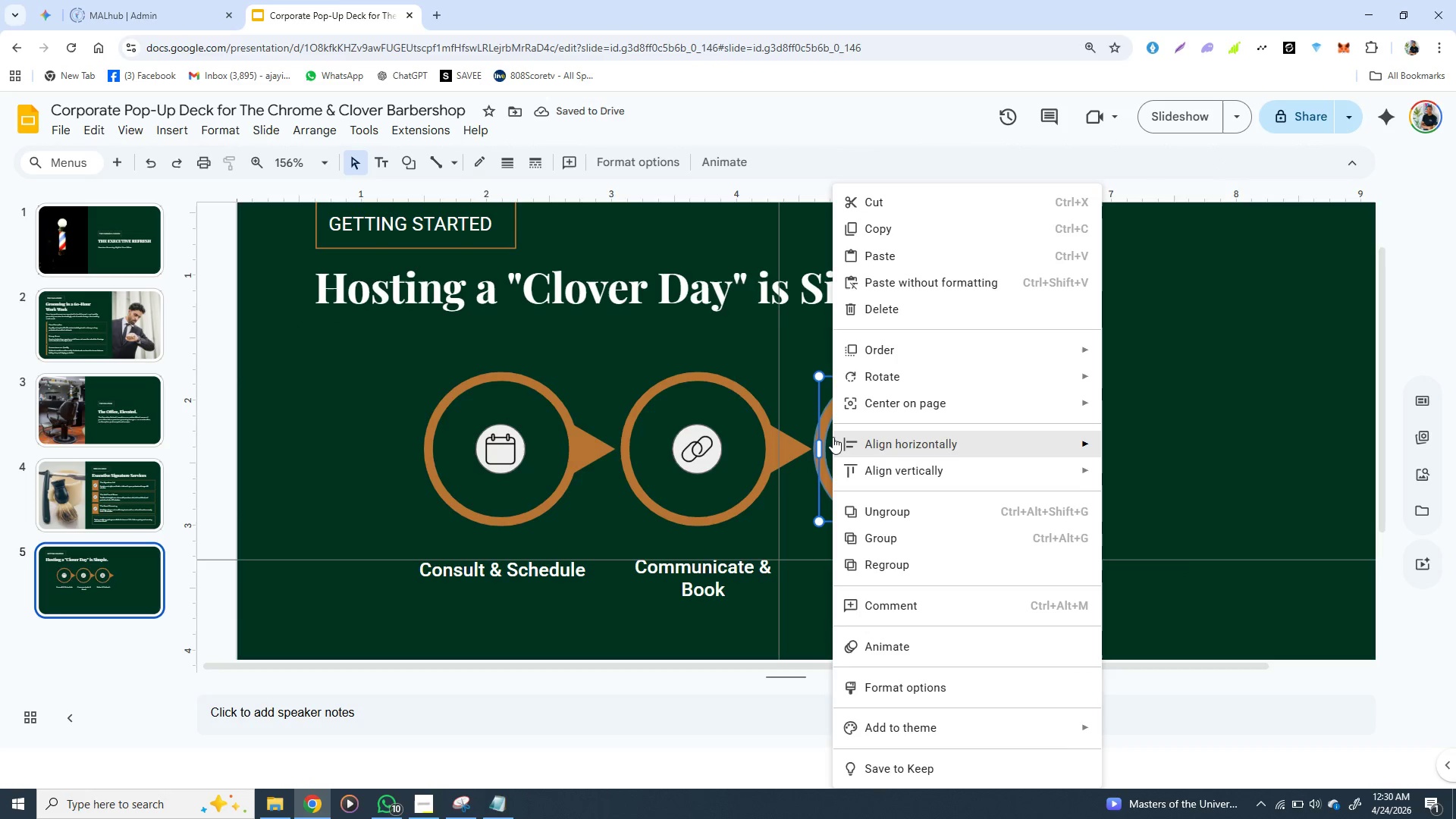 
right_click([833, 438])
 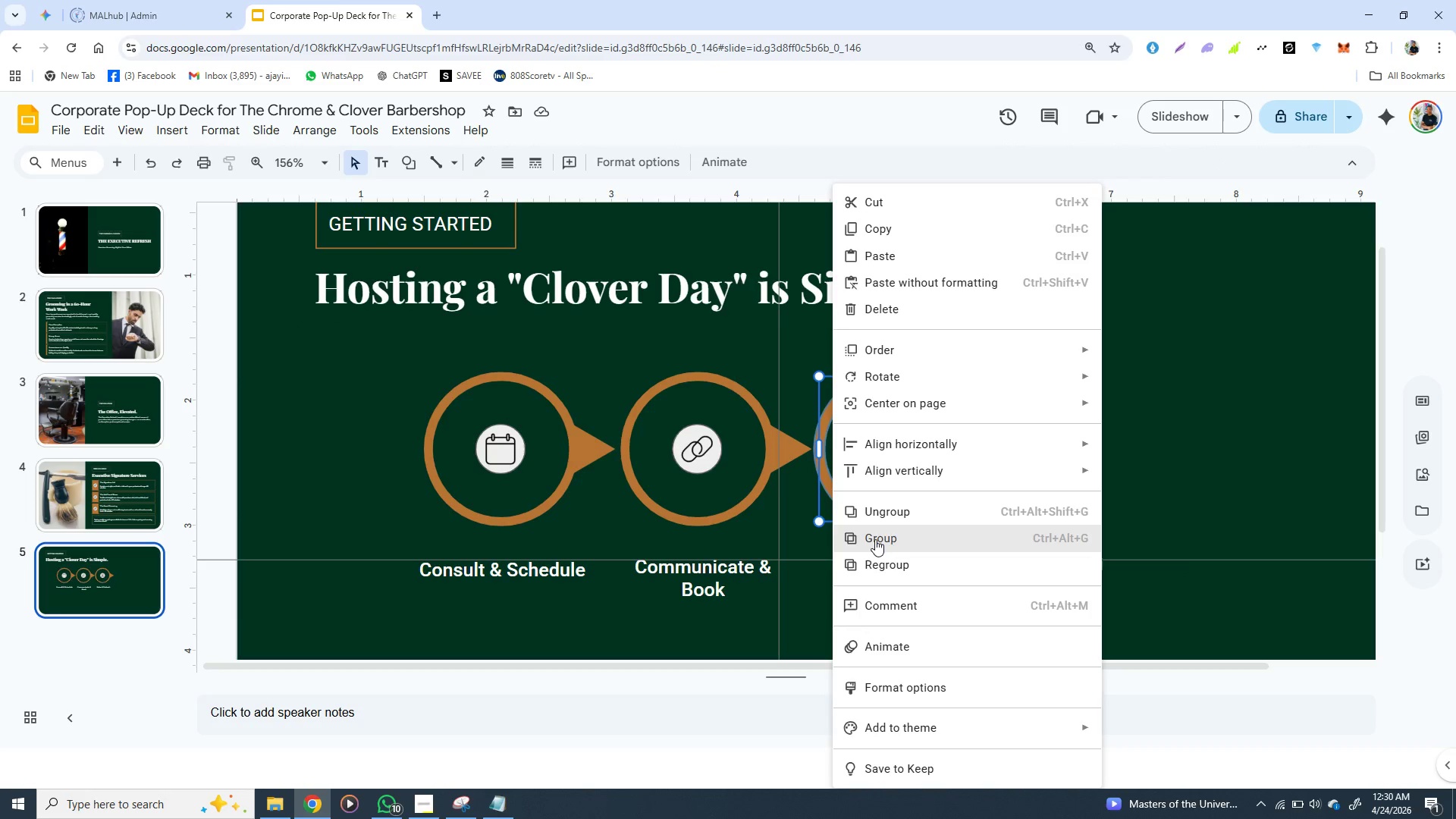 
left_click([875, 538])
 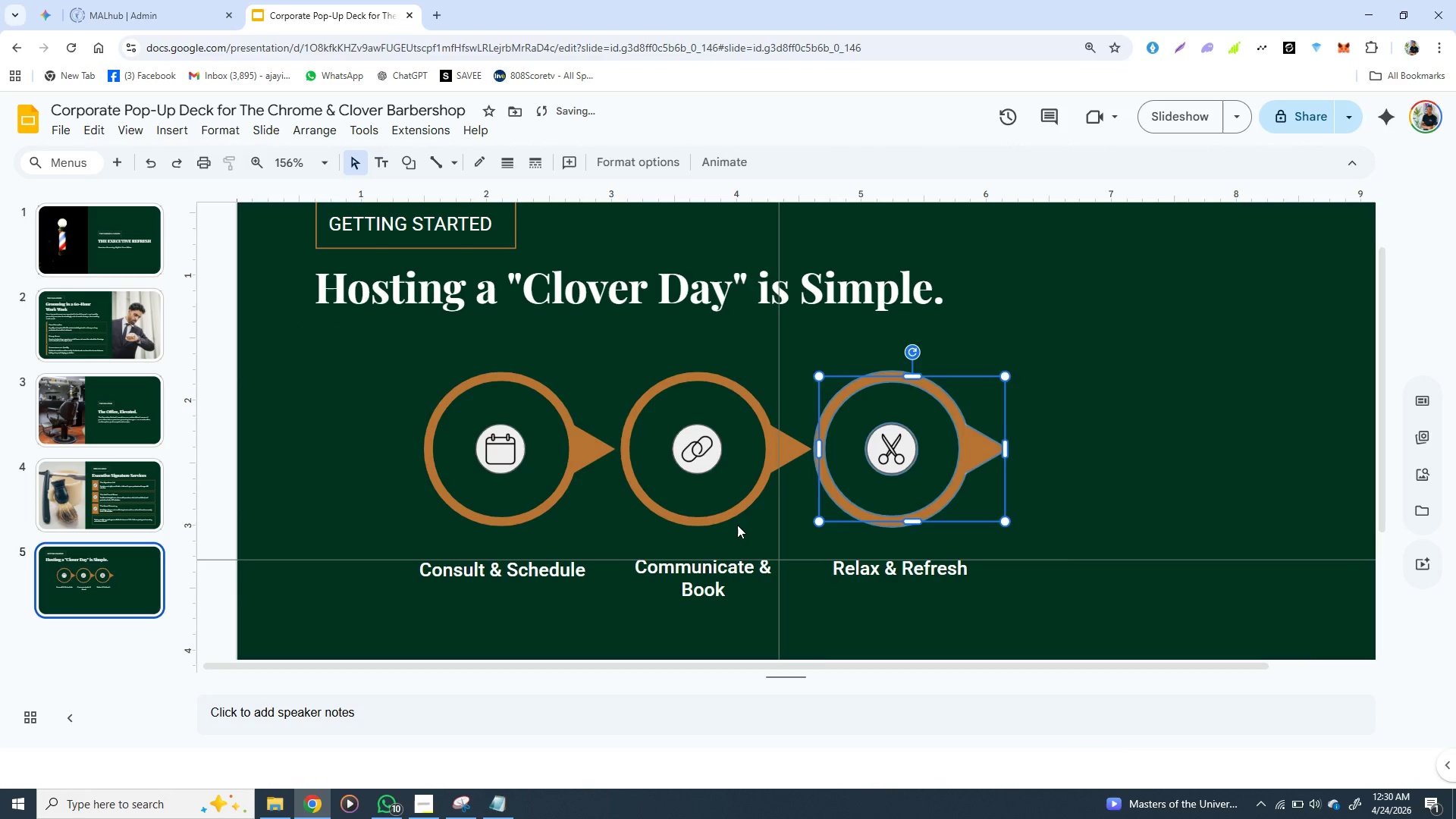 
left_click([736, 527])
 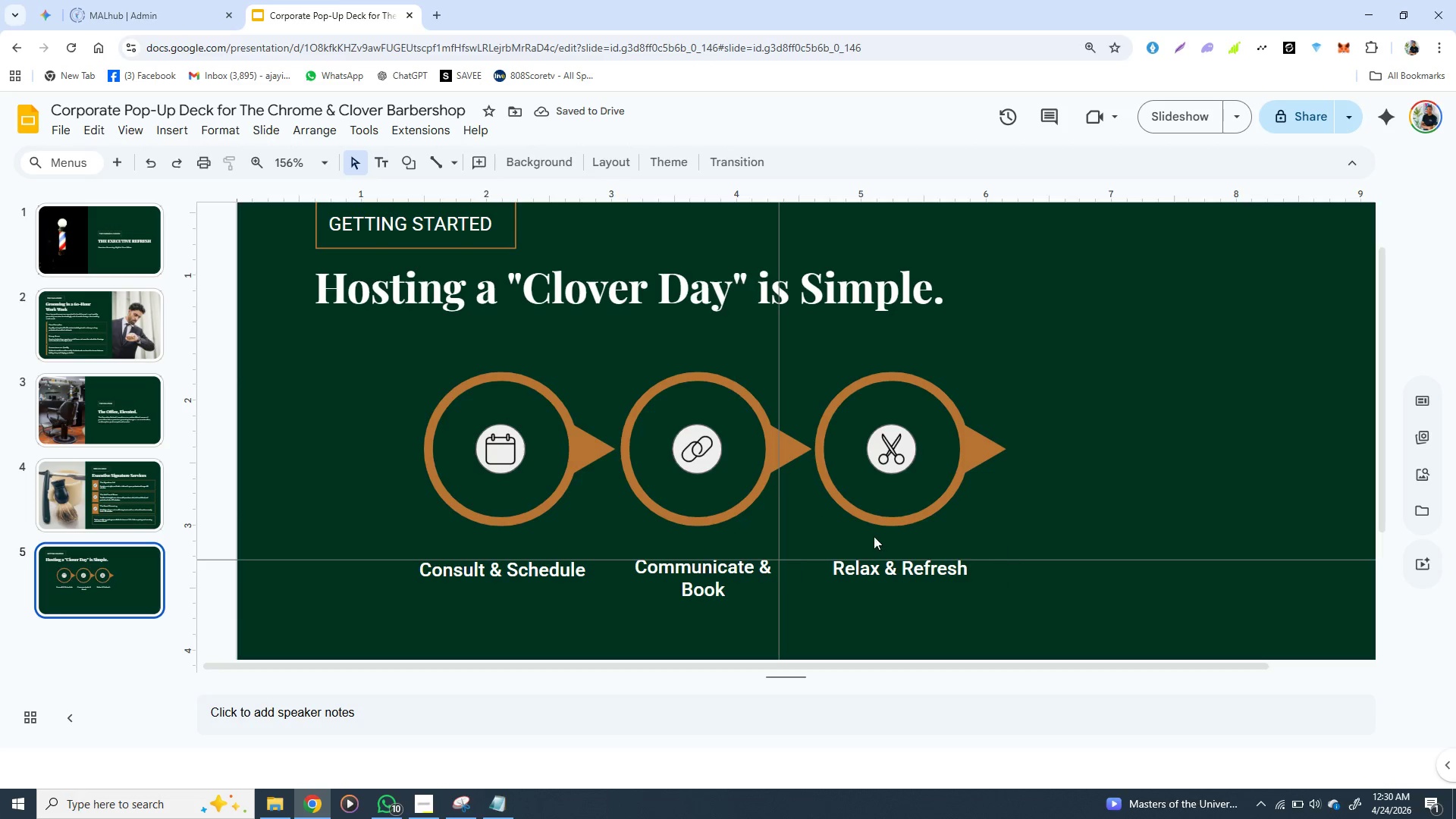 
left_click([827, 487])
 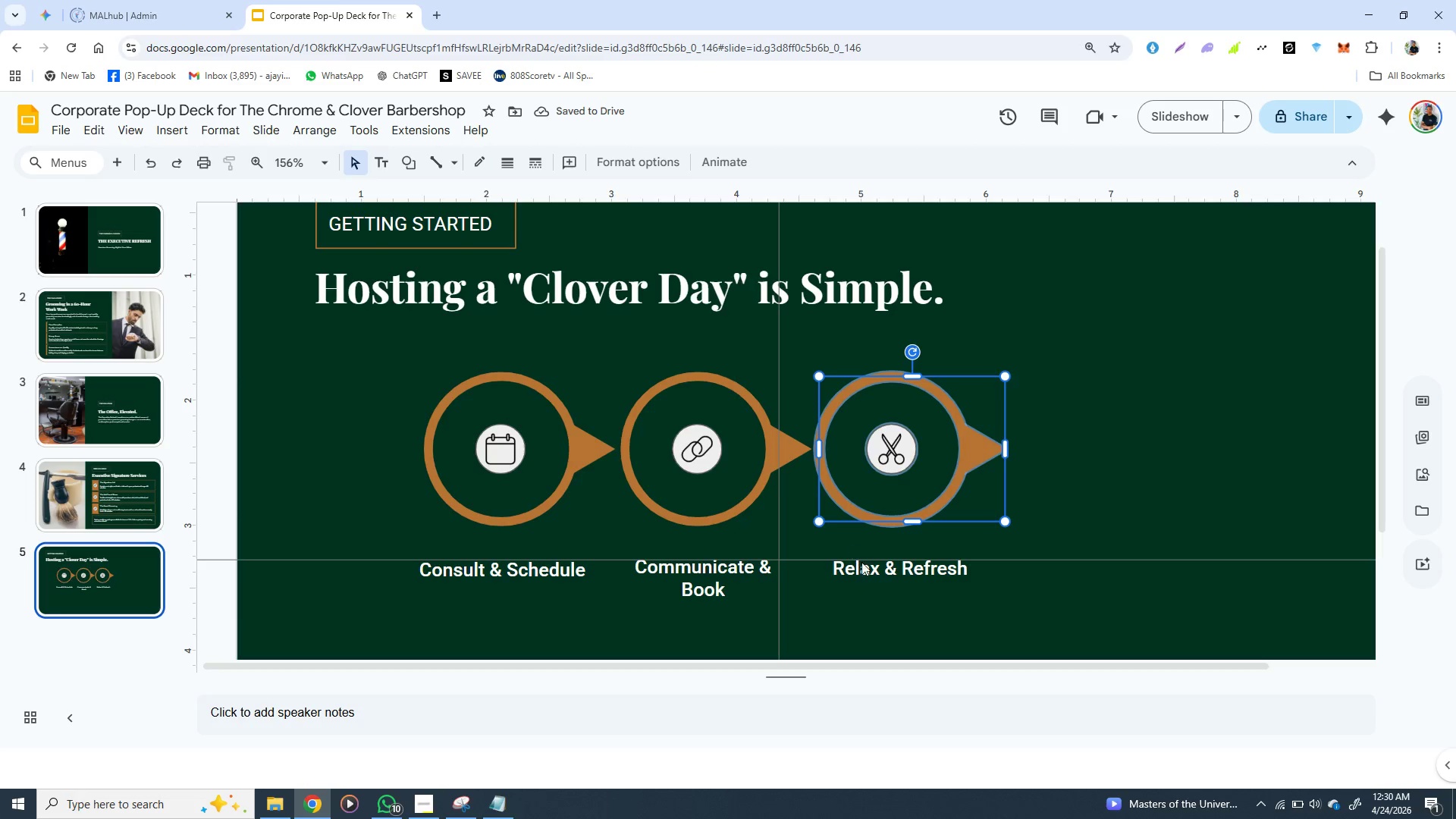 
hold_key(key=ShiftLeft, duration=1.22)
left_click([867, 571])
 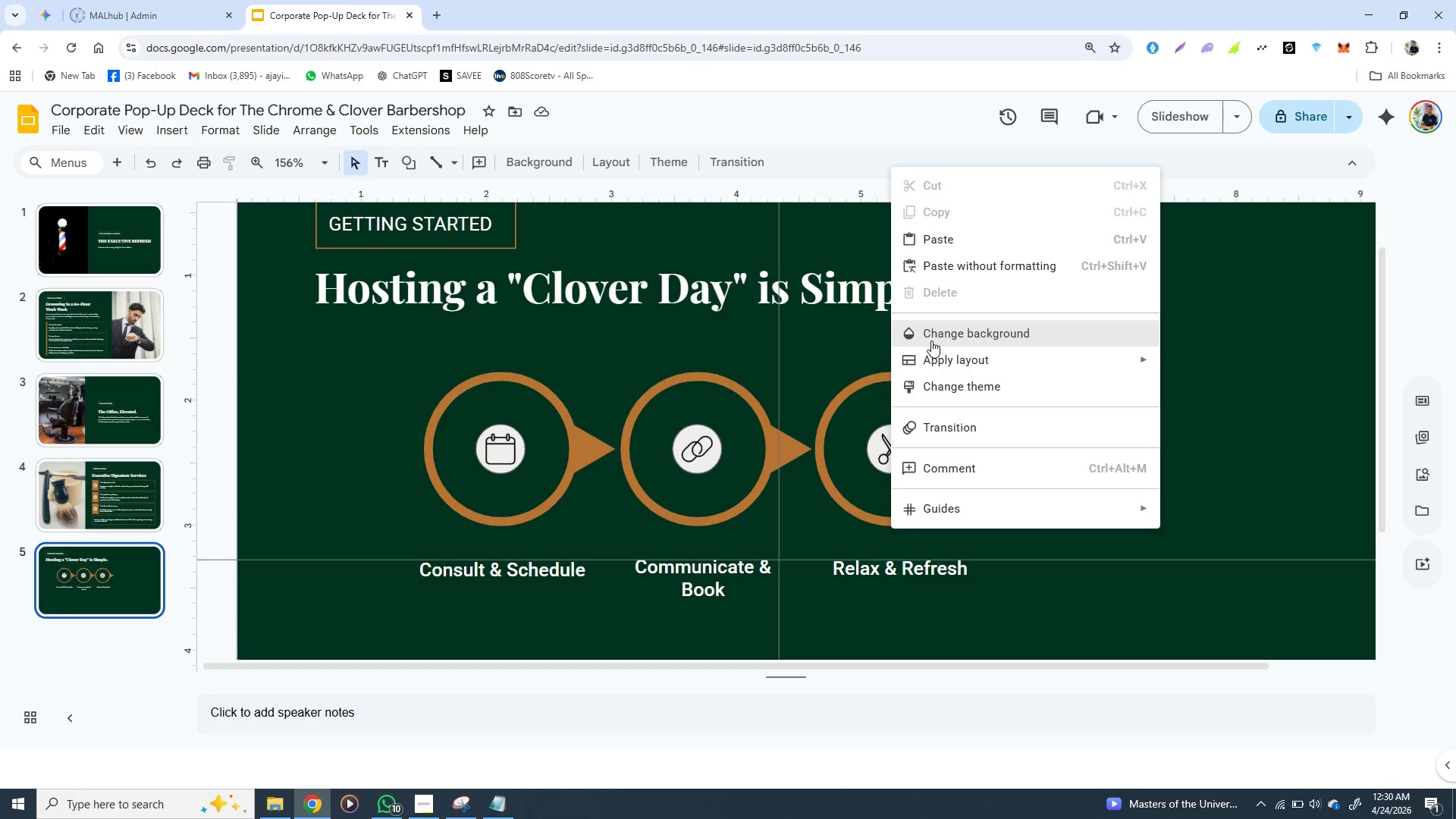 
left_click([855, 516])
 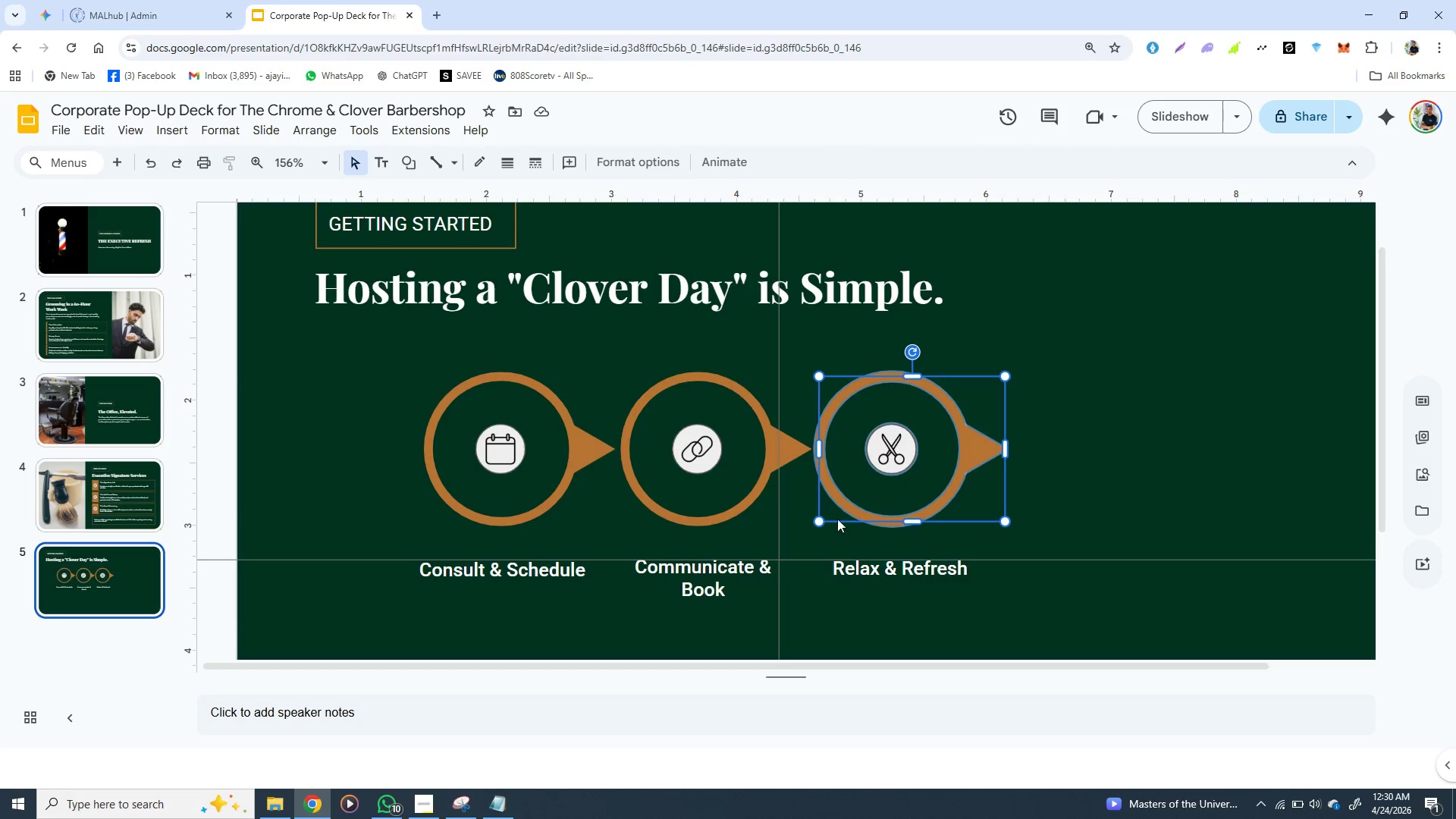 
hold_key(key=ShiftLeft, duration=1.06)
left_click([840, 557])
 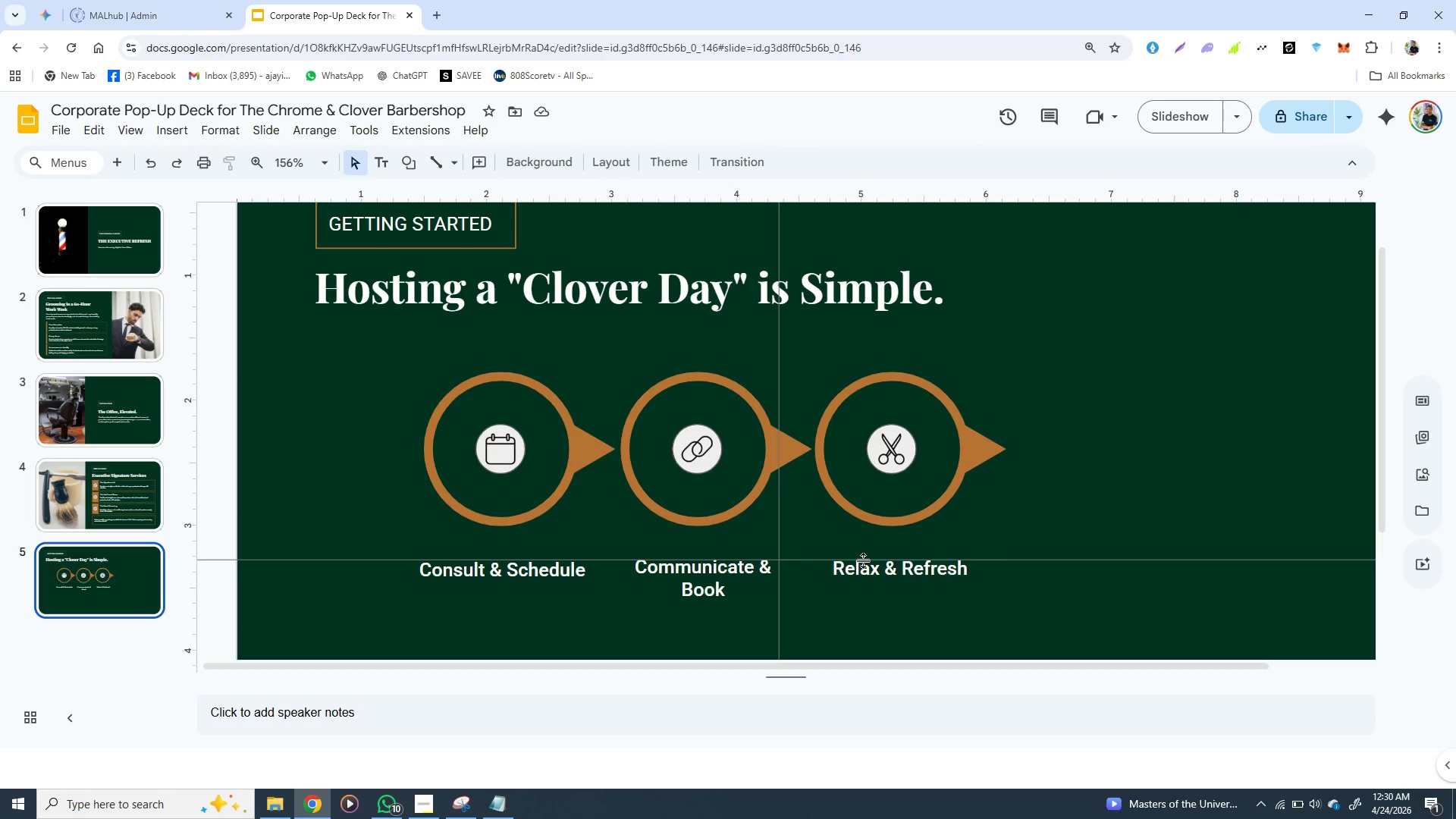 
left_click([865, 502])
 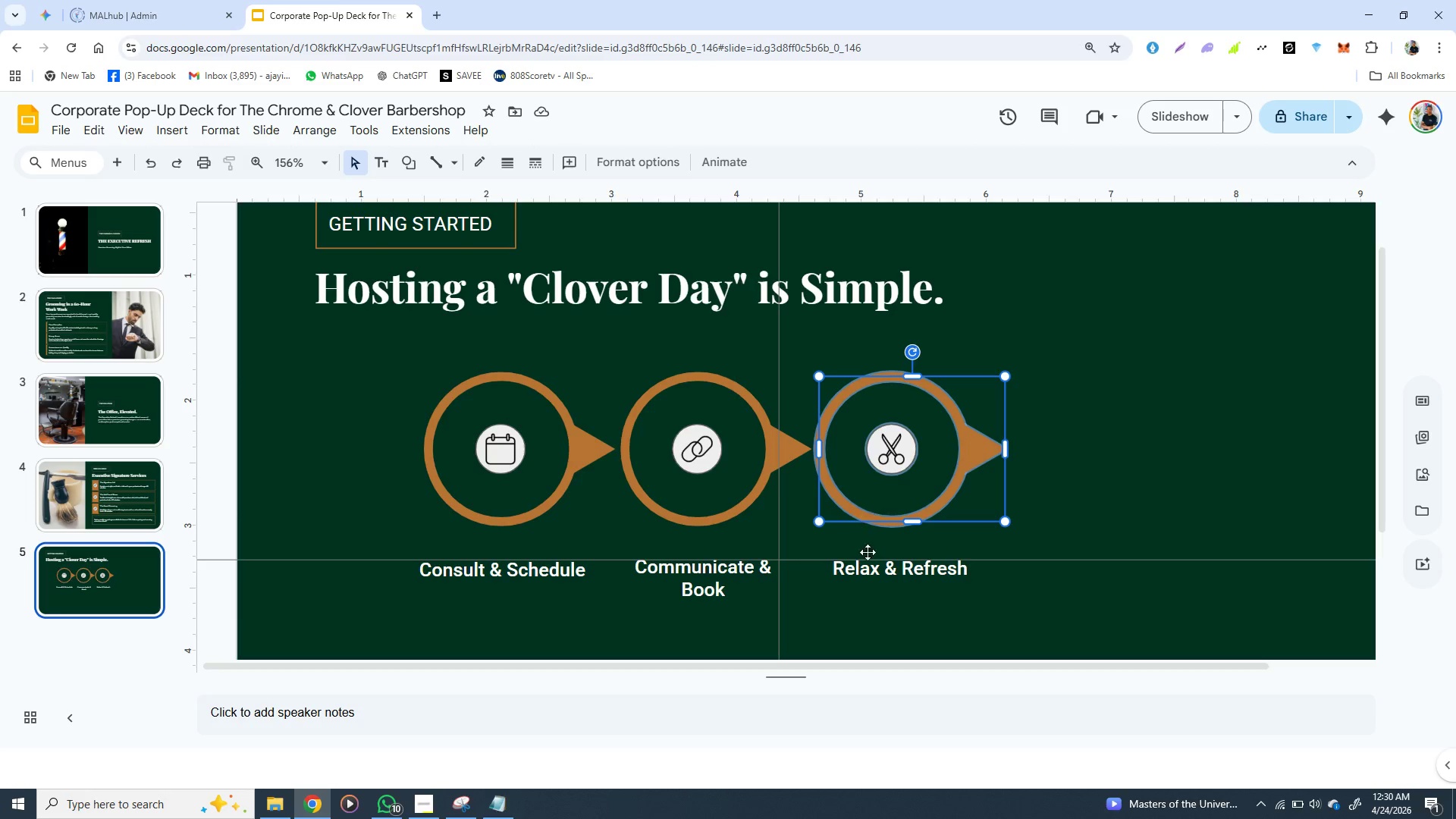 
hold_key(key=ShiftLeft, duration=1.17)
left_click([876, 573])
 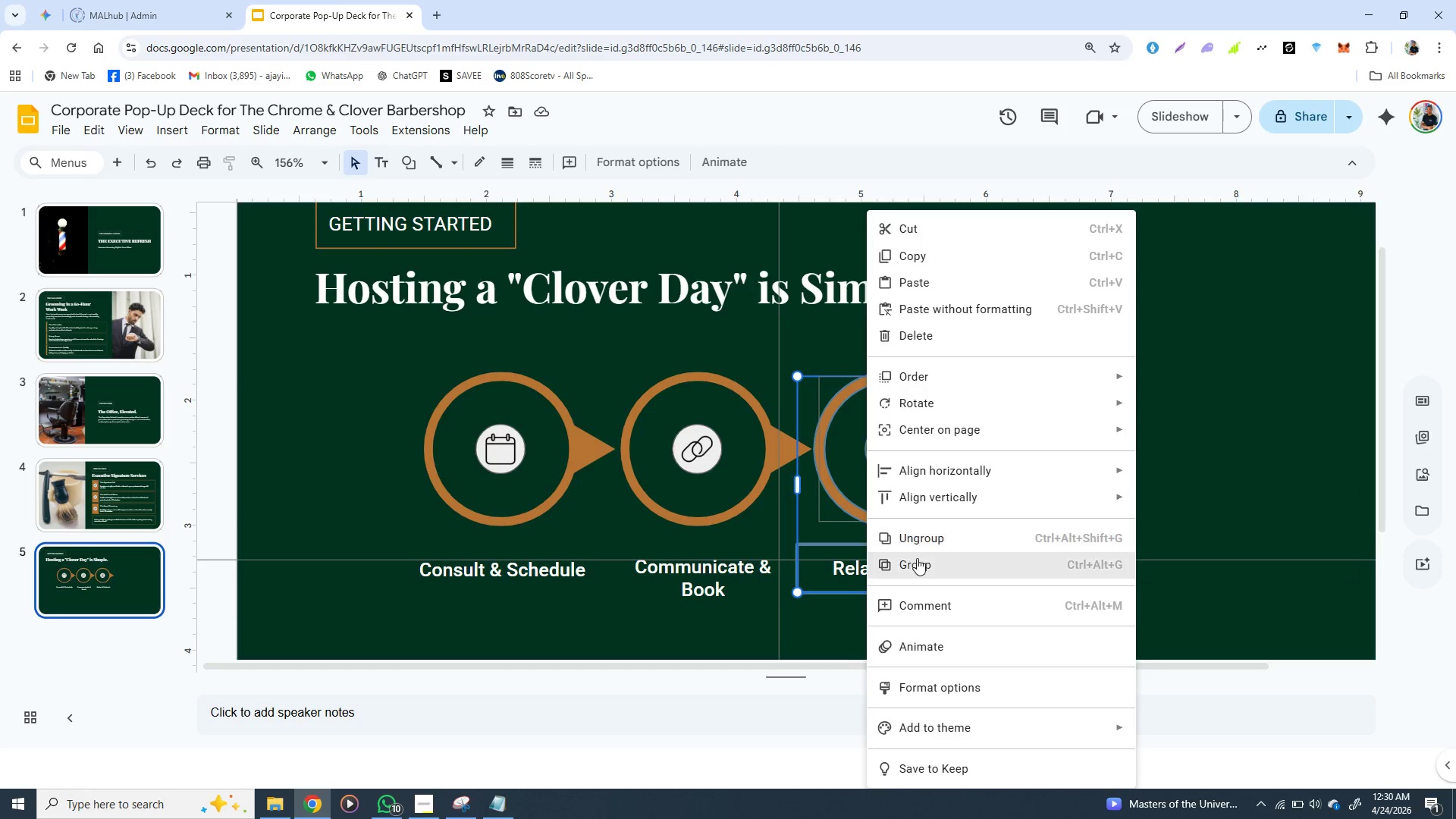 
left_click([917, 563])
 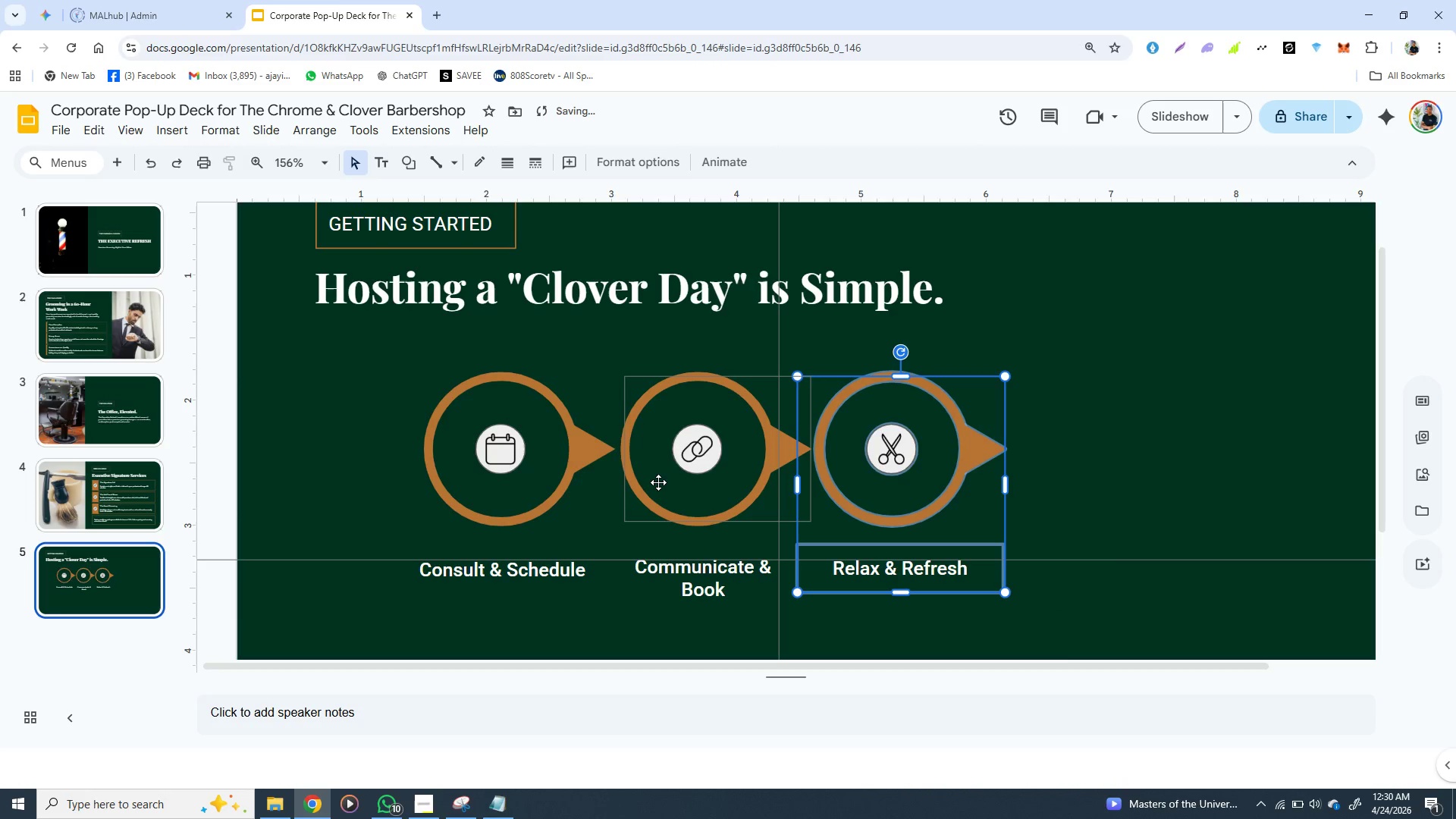 
left_click([658, 483])
 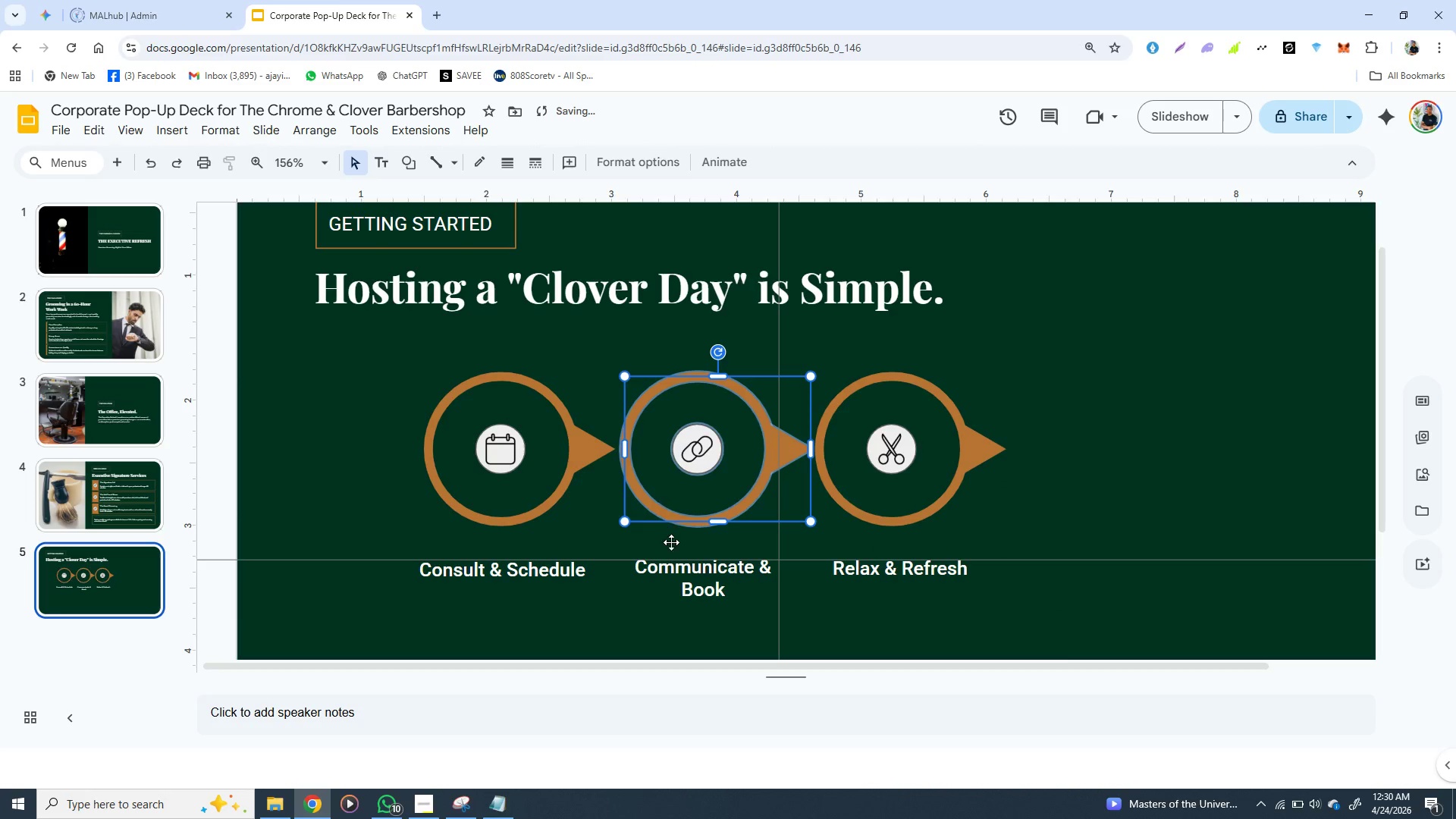 
hold_key(key=ShiftLeft, duration=1.01)
left_click([675, 566])
 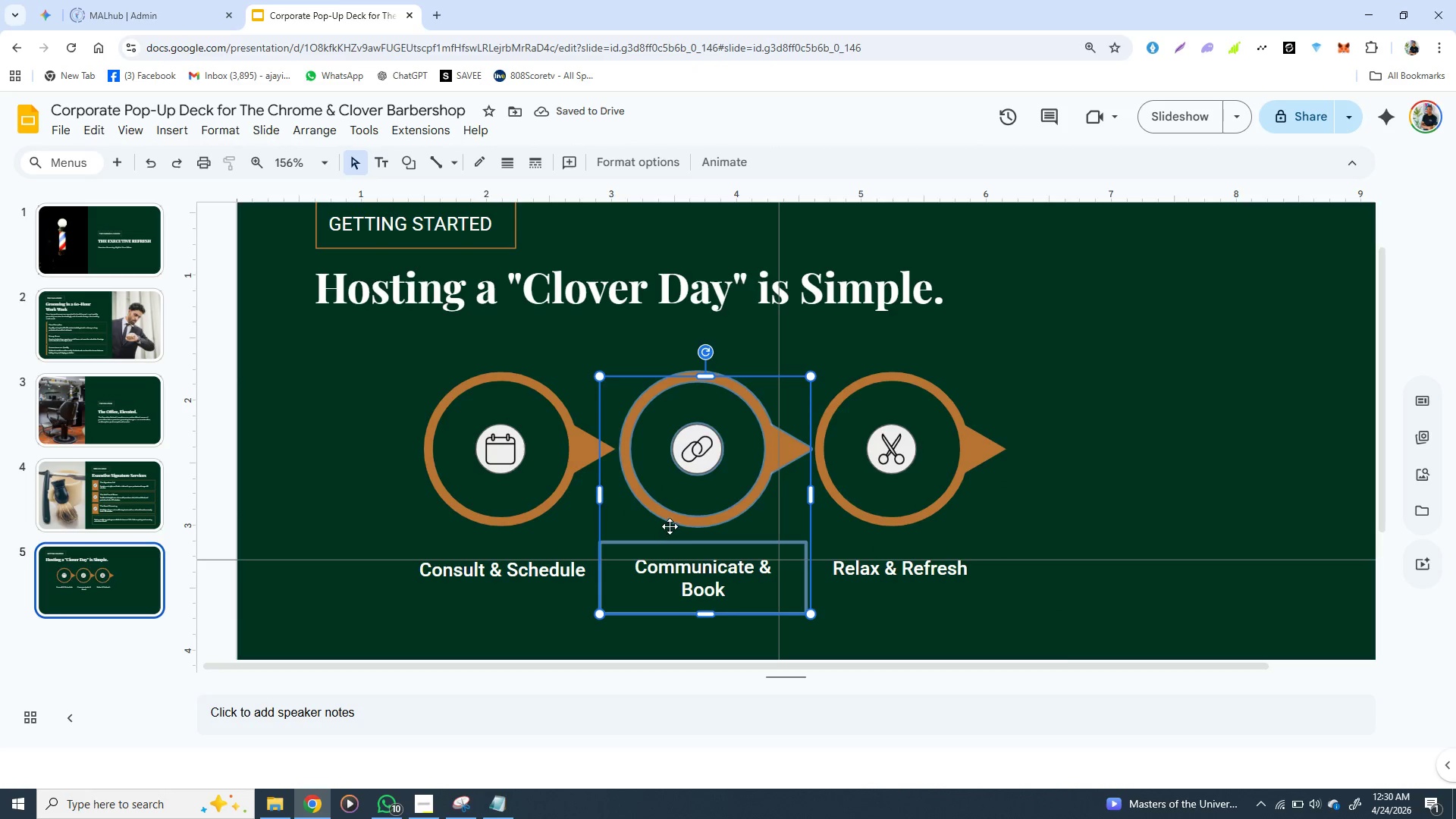 
right_click([670, 526])
 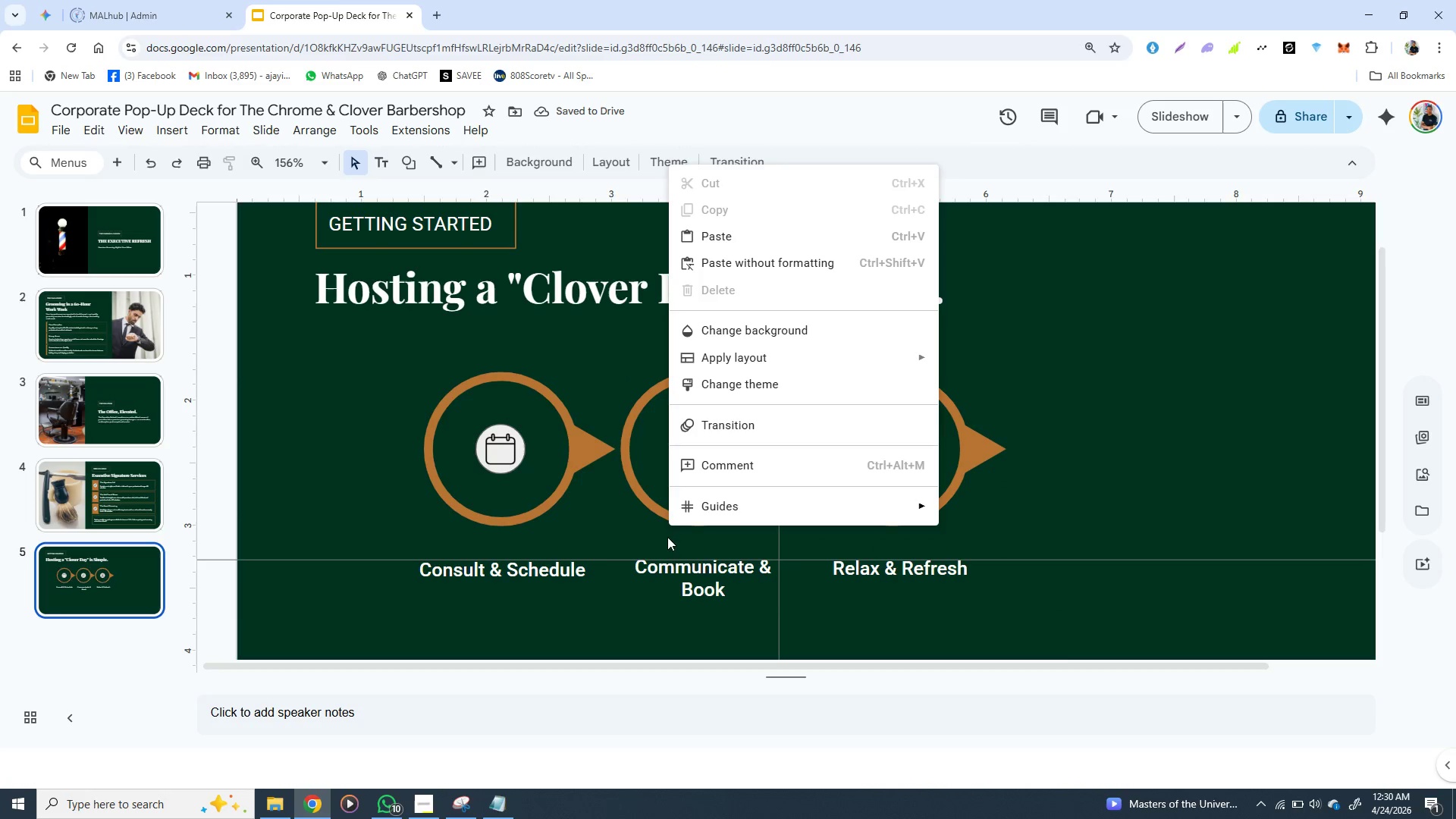 
left_click([659, 551])
 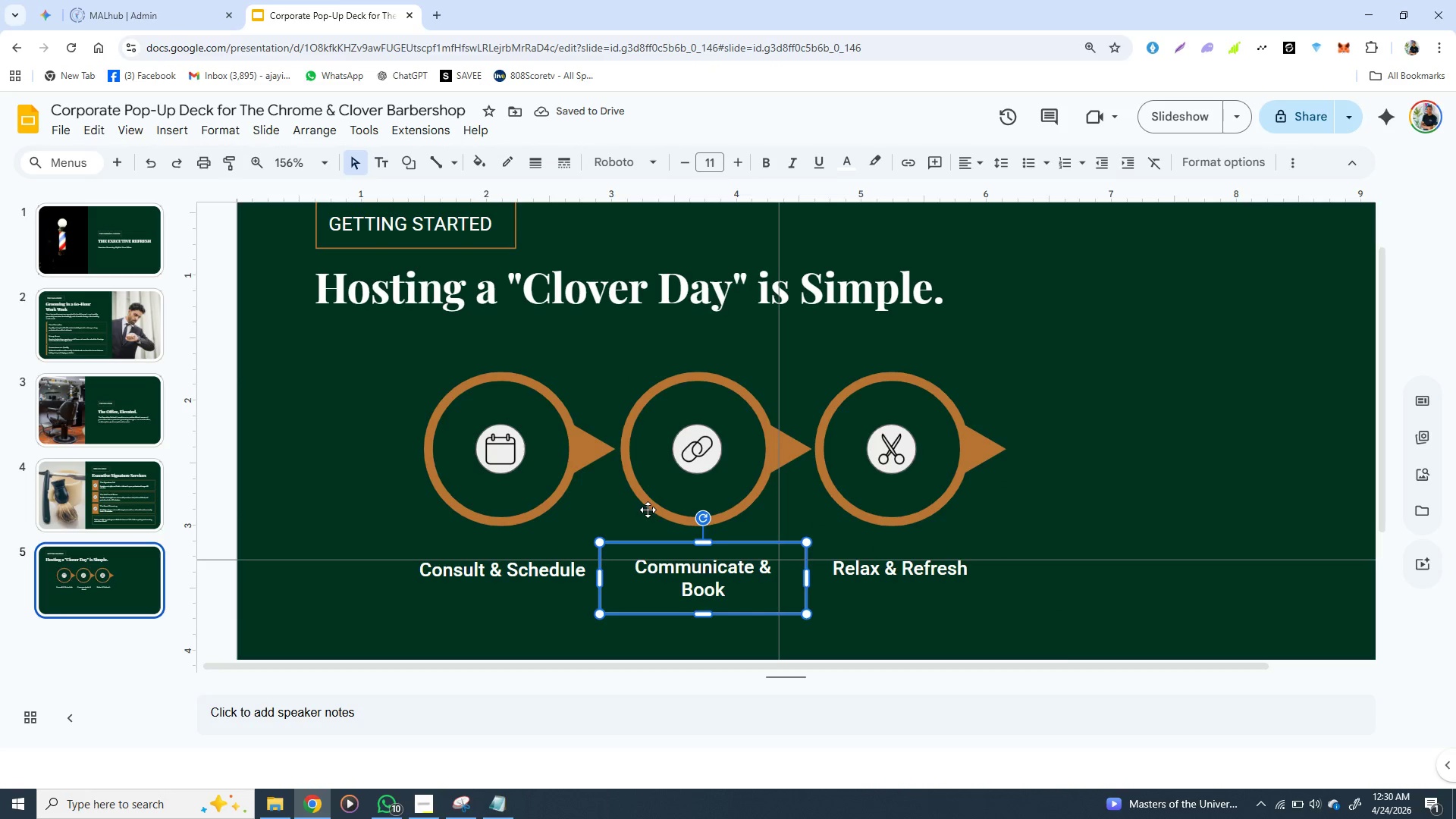 
left_click([648, 510])
 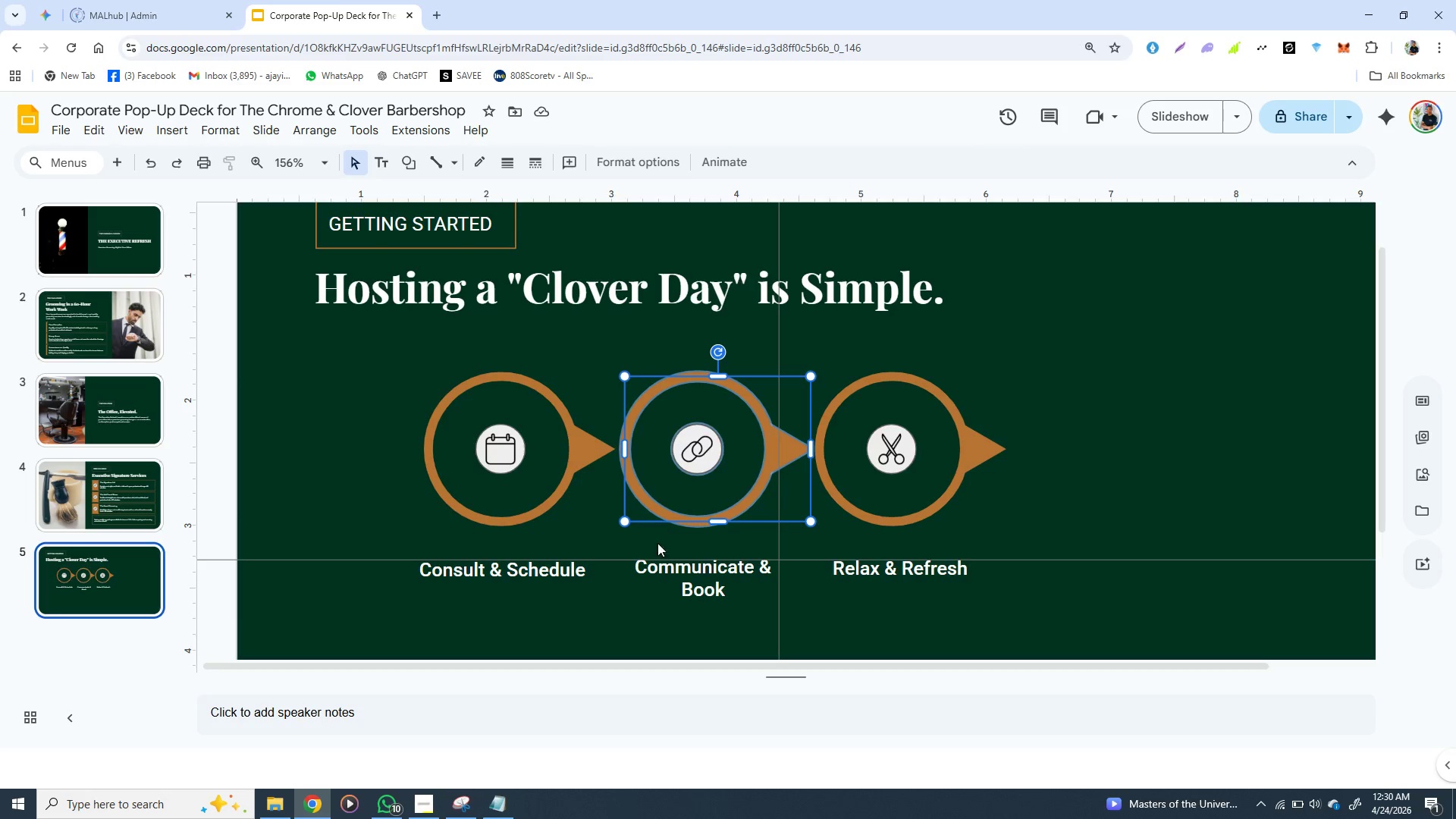 
hold_key(key=ShiftLeft, duration=1.14)
left_click([658, 566])
 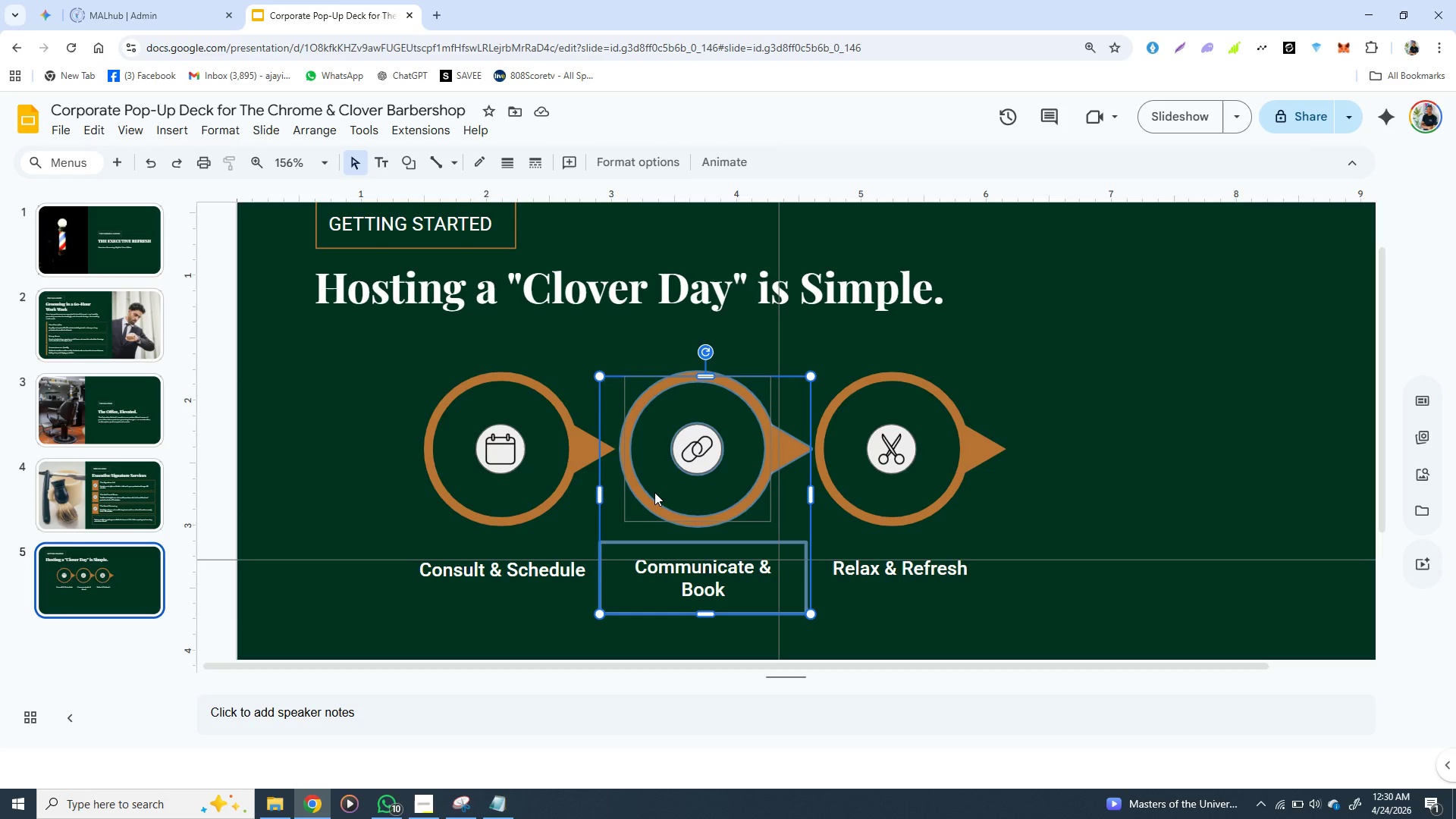 
right_click([654, 492])
 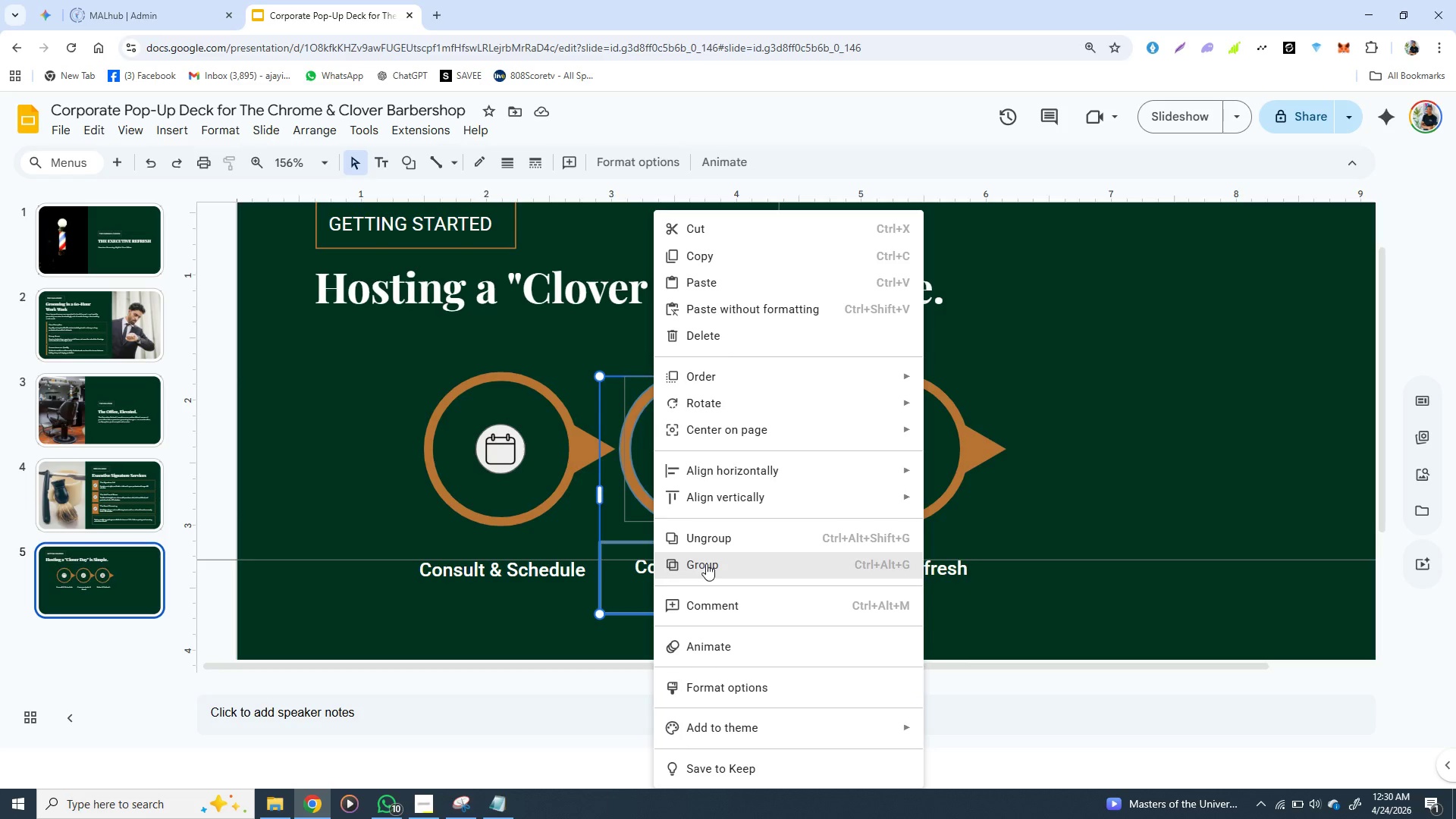 
left_click([708, 563])
 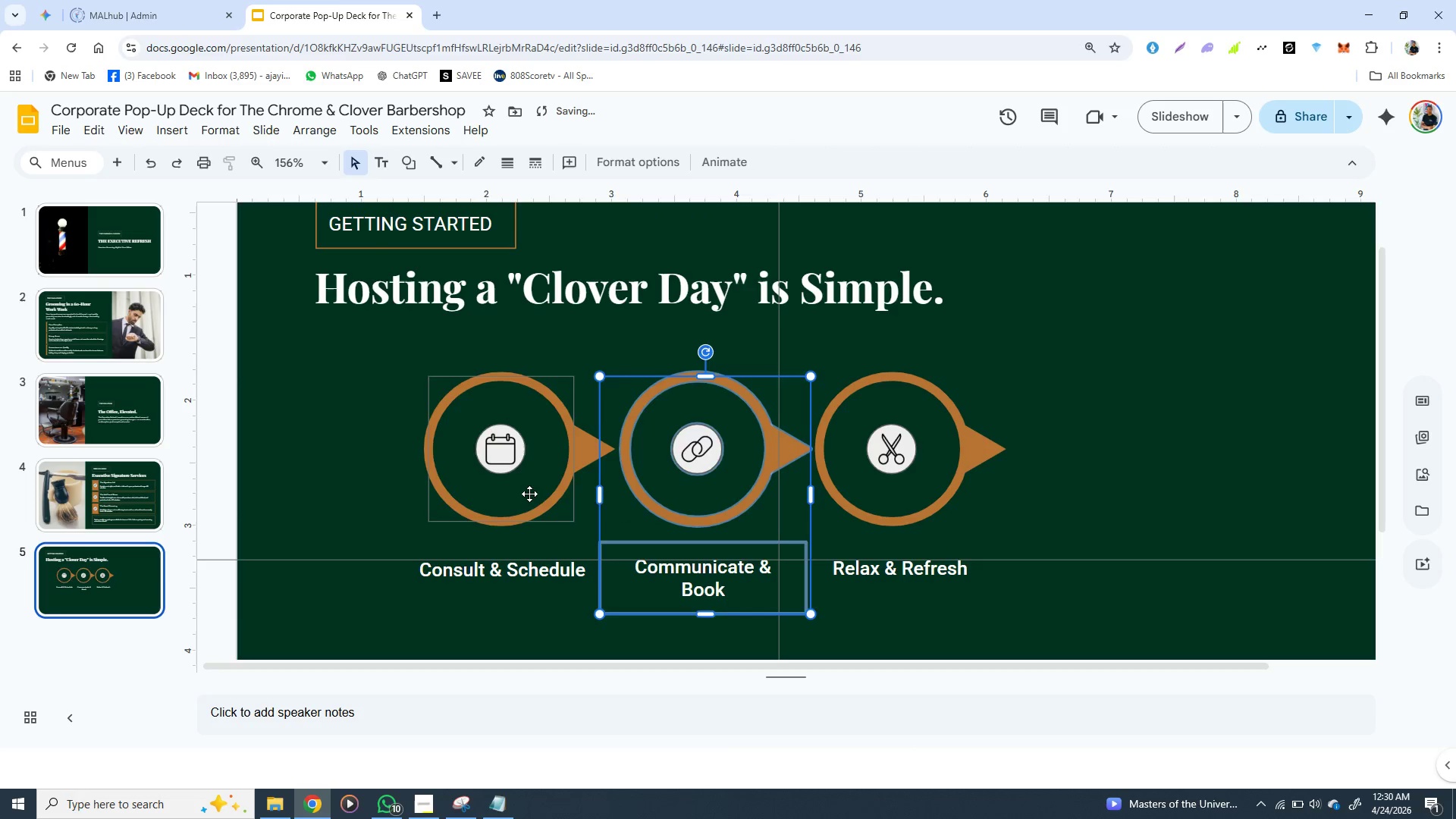 
left_click([525, 488])
 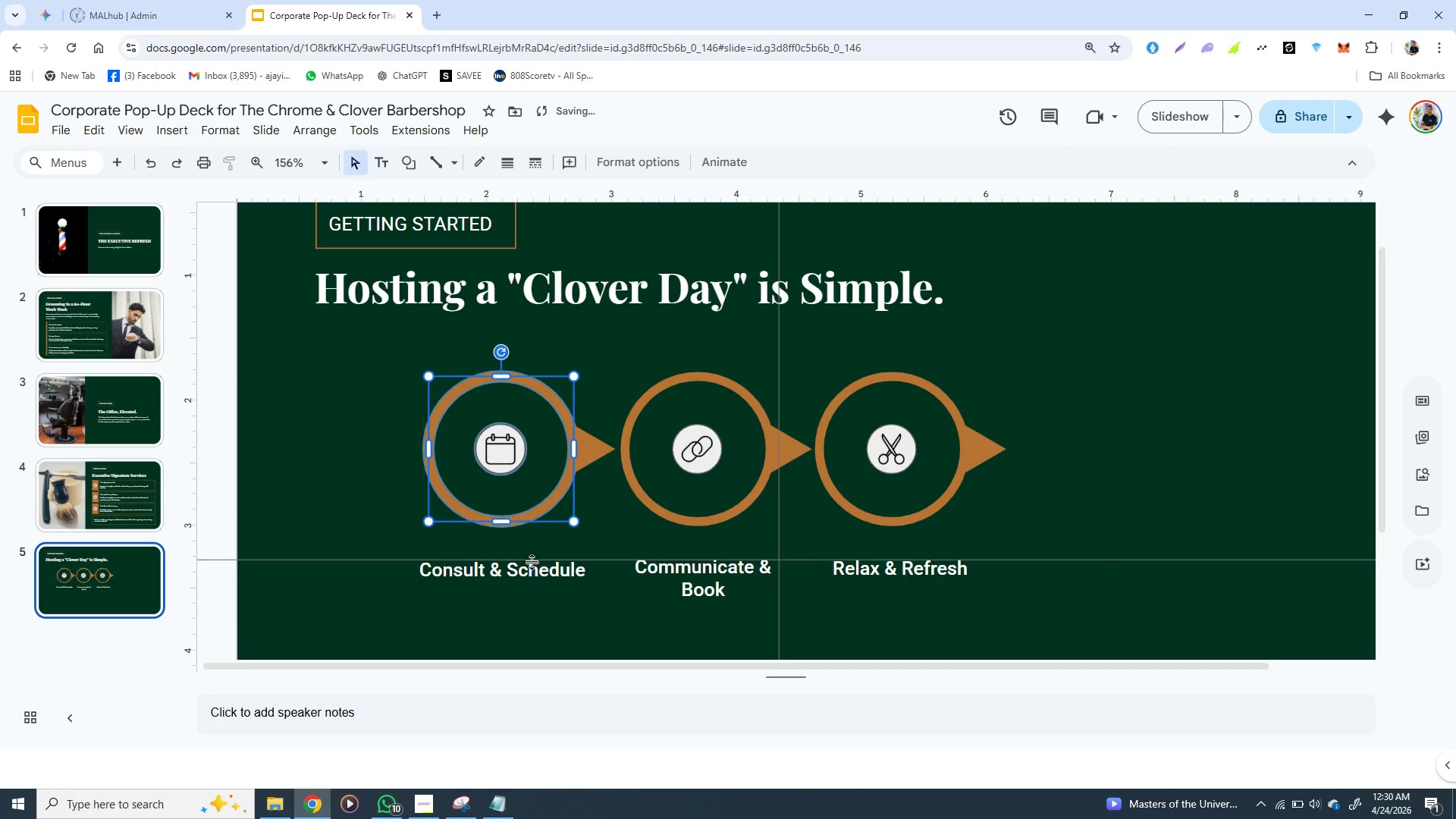 
hold_key(key=ShiftLeft, duration=0.91)
left_click([532, 572])
 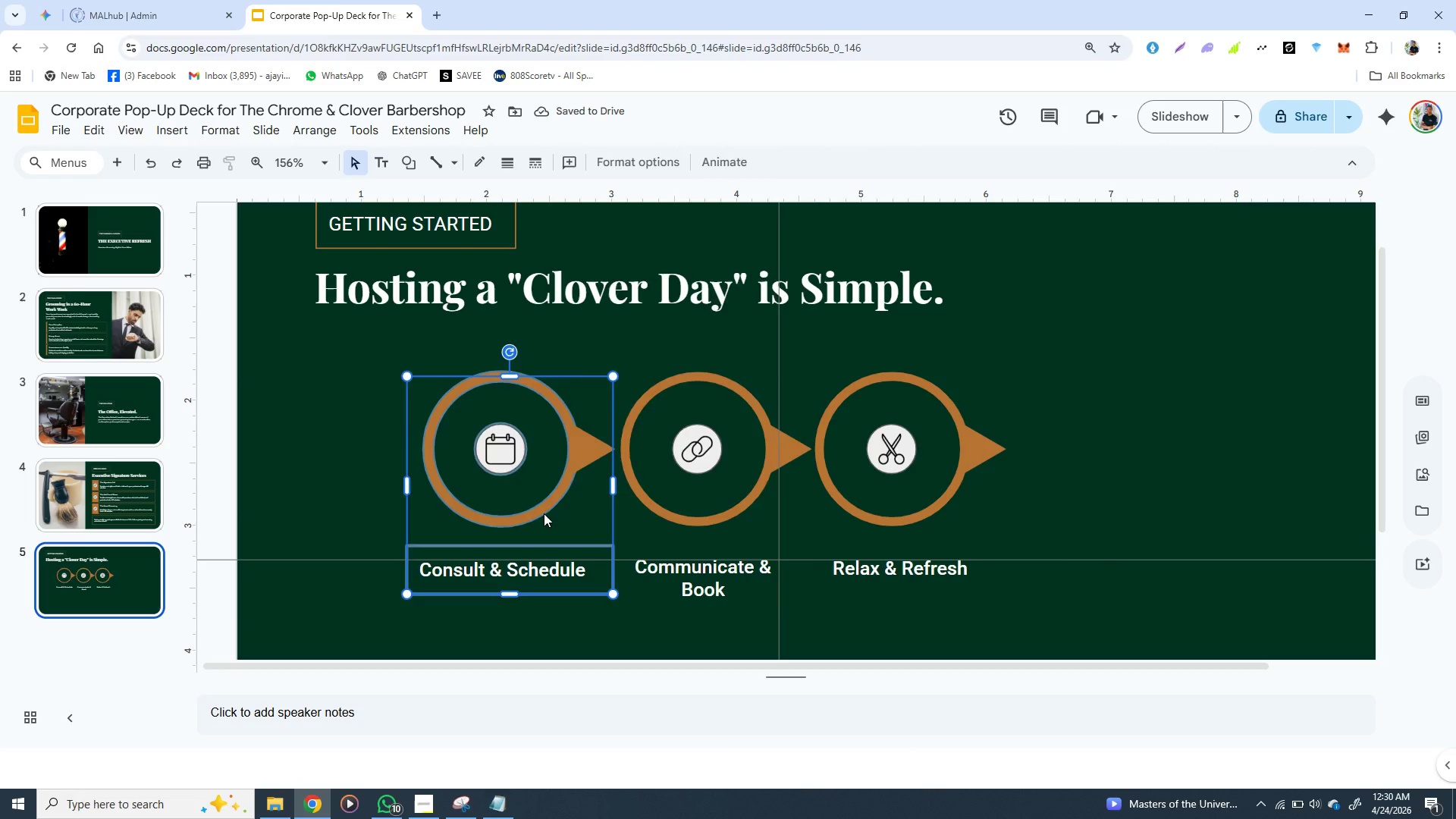 
right_click([544, 513])
 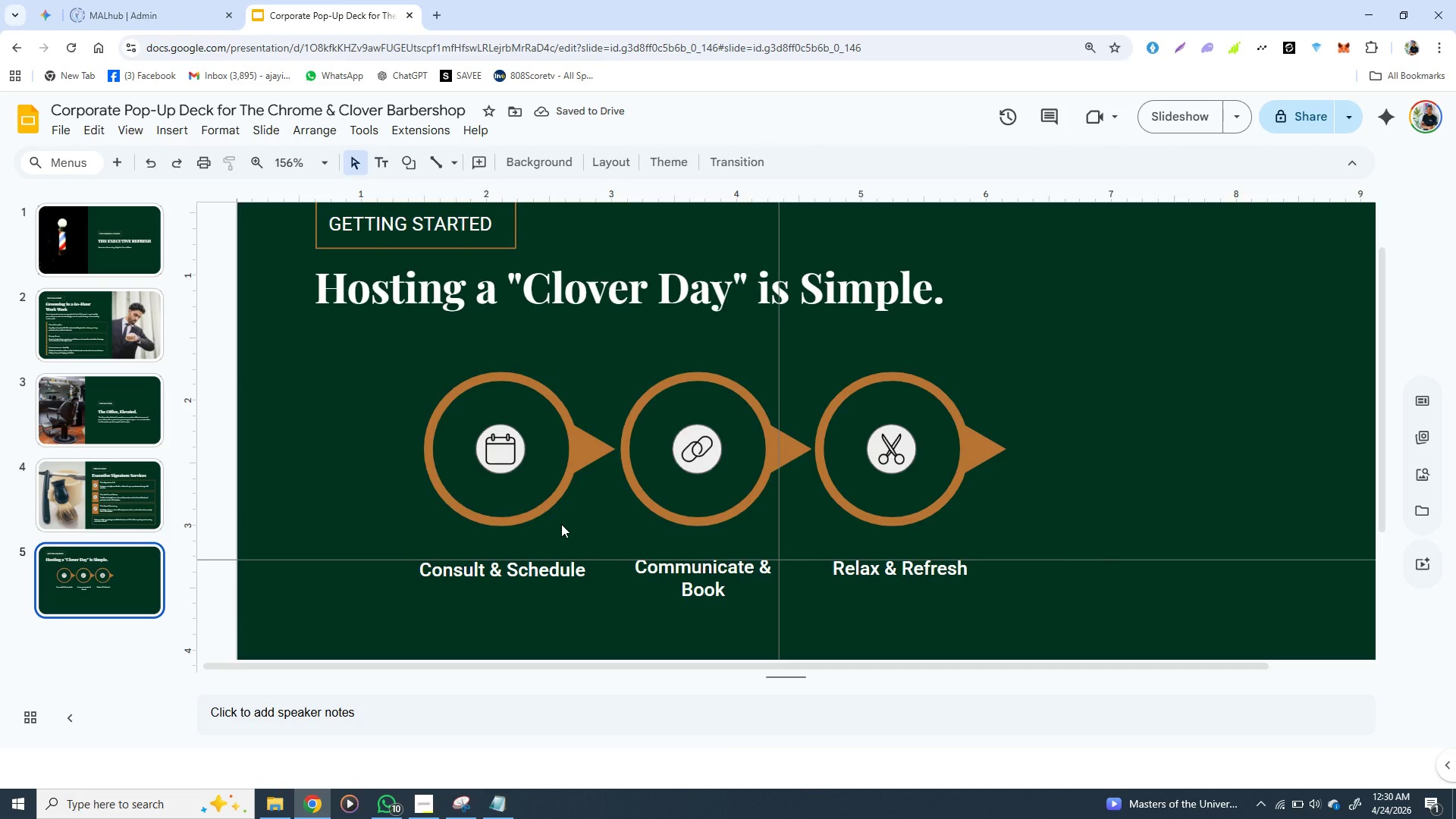 
double_click([545, 502])
 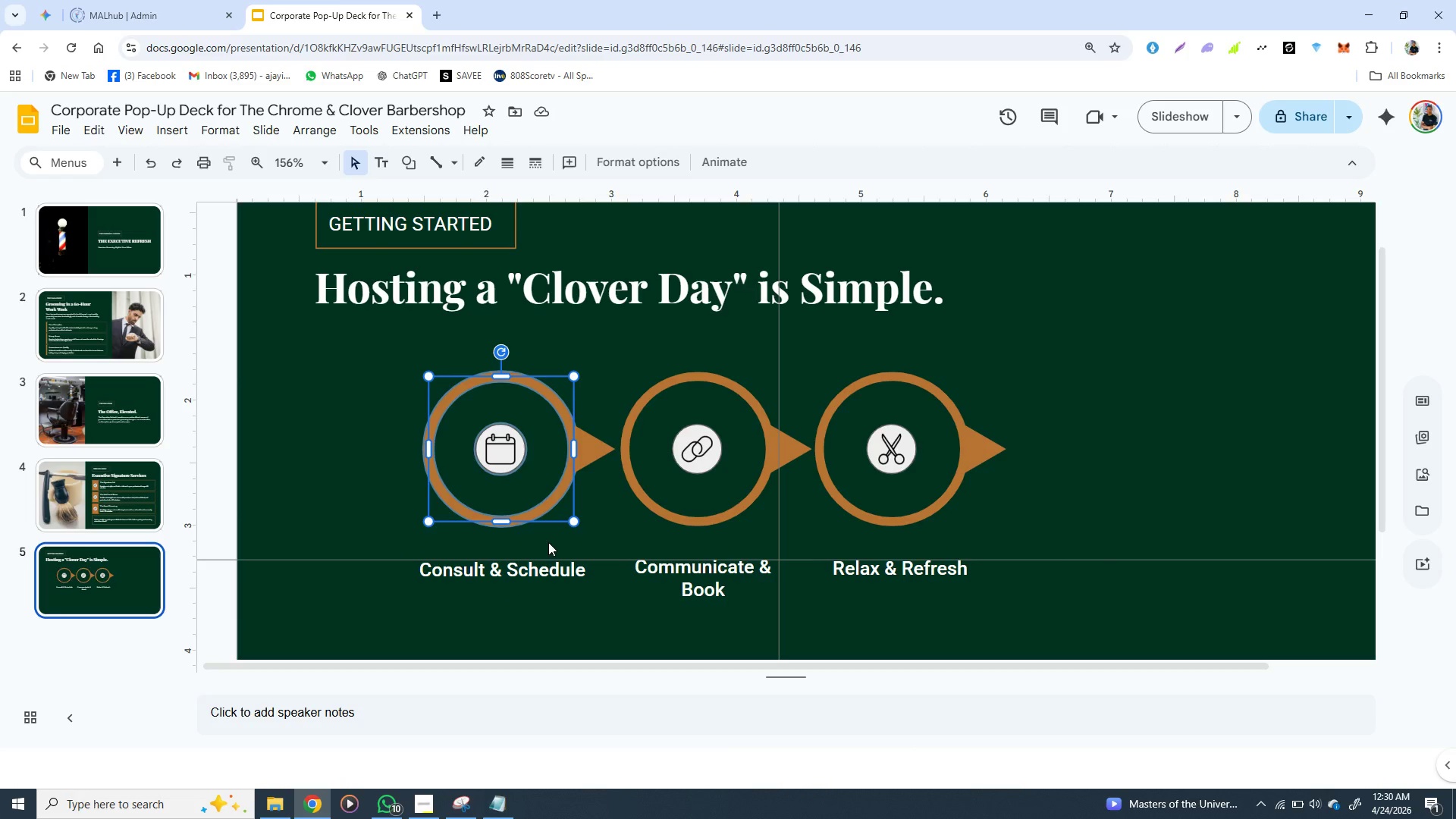 
hold_key(key=ShiftLeft, duration=0.95)
 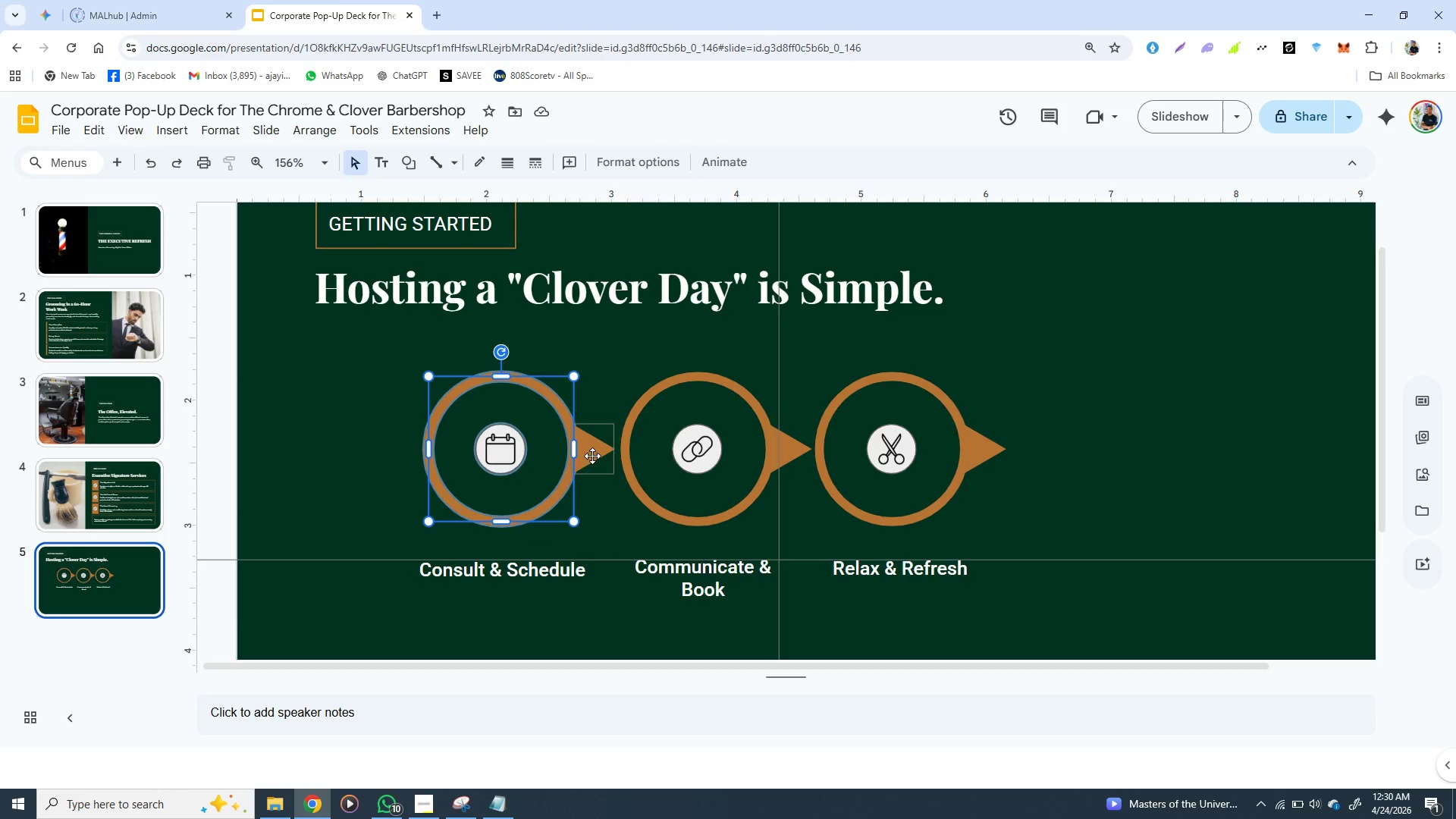 
left_click([592, 455])
 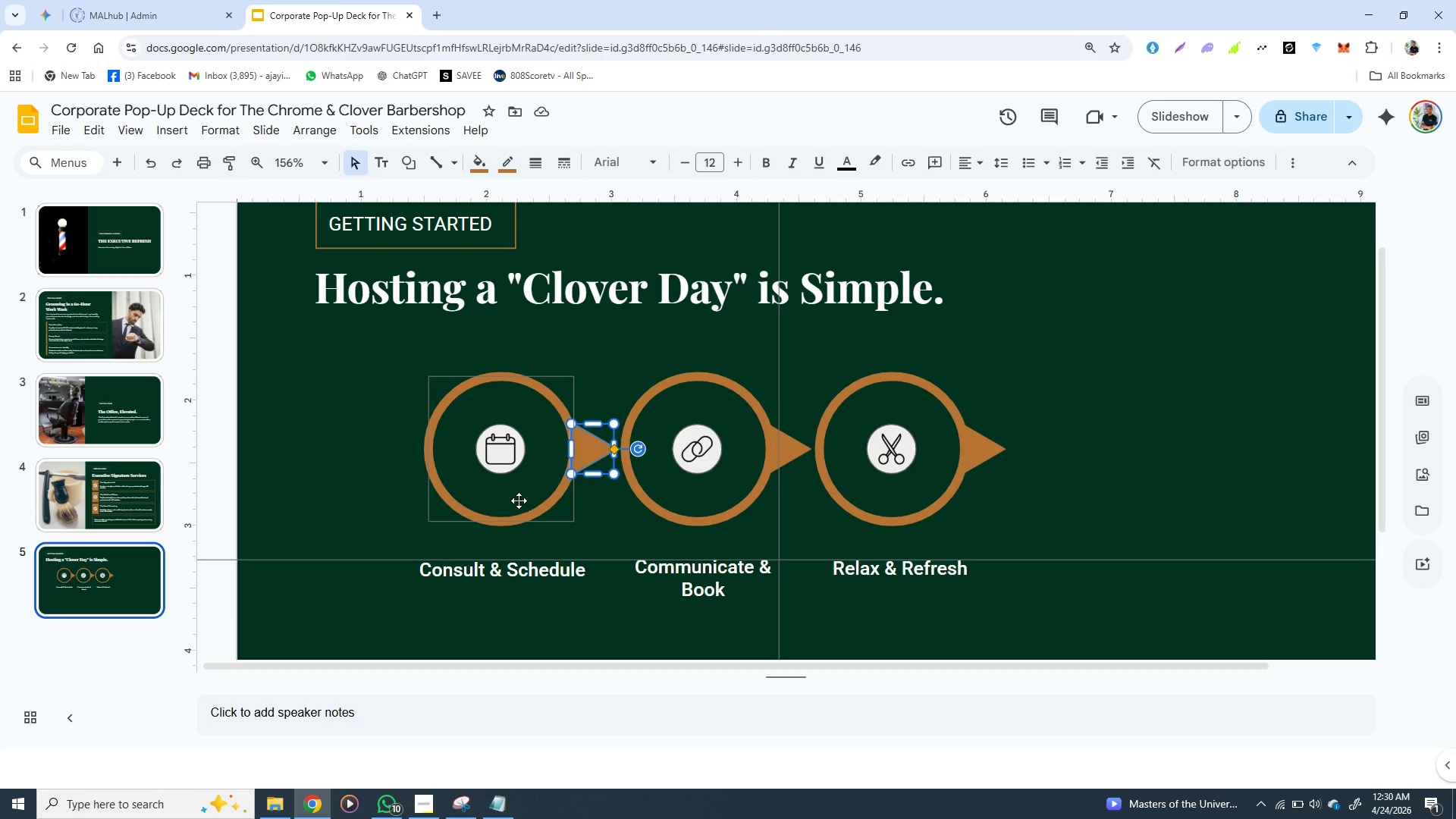 
hold_key(key=ShiftLeft, duration=0.92)
left_click([501, 504])
 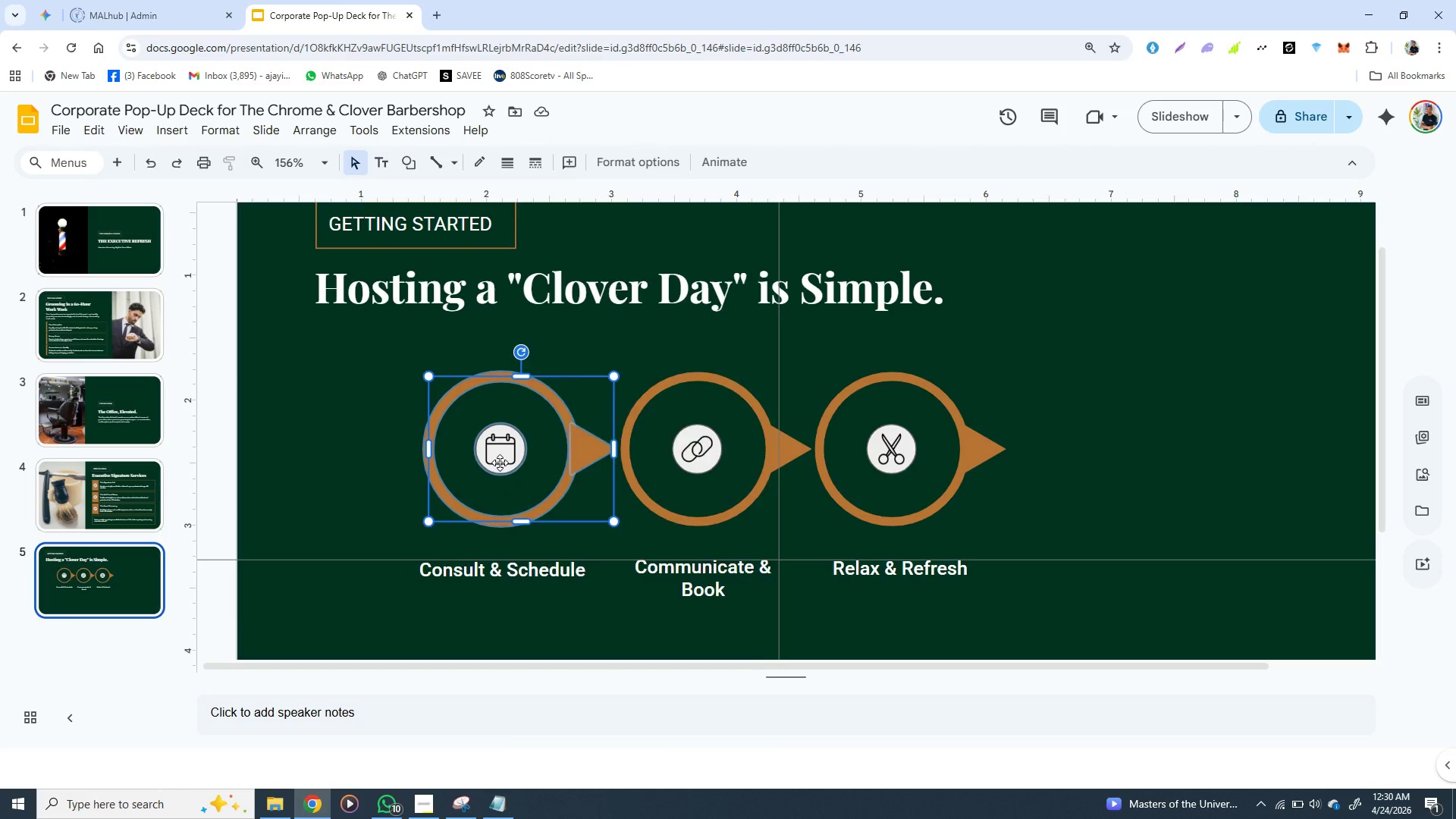 
right_click([501, 460])
 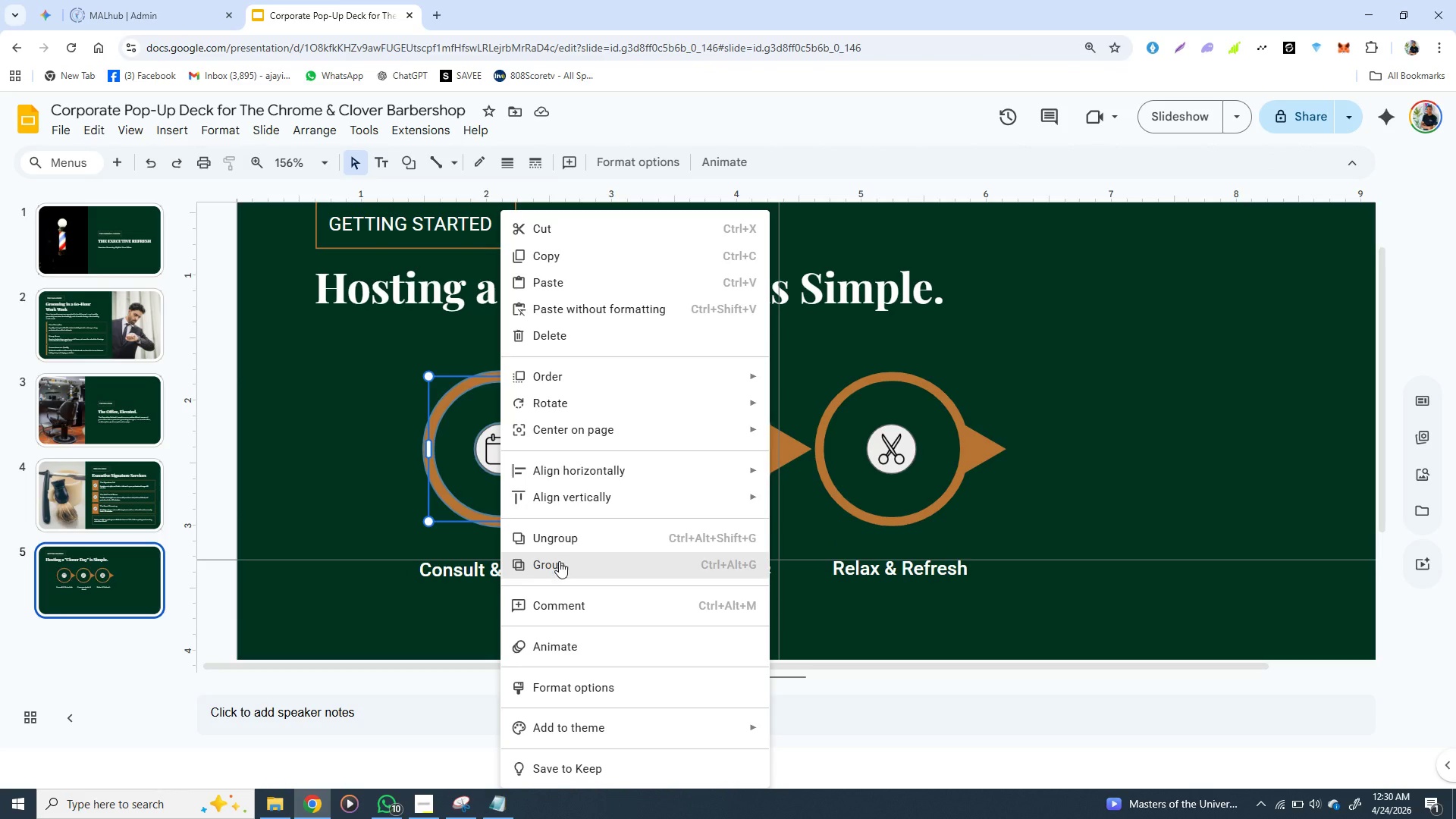 
left_click([559, 562])
 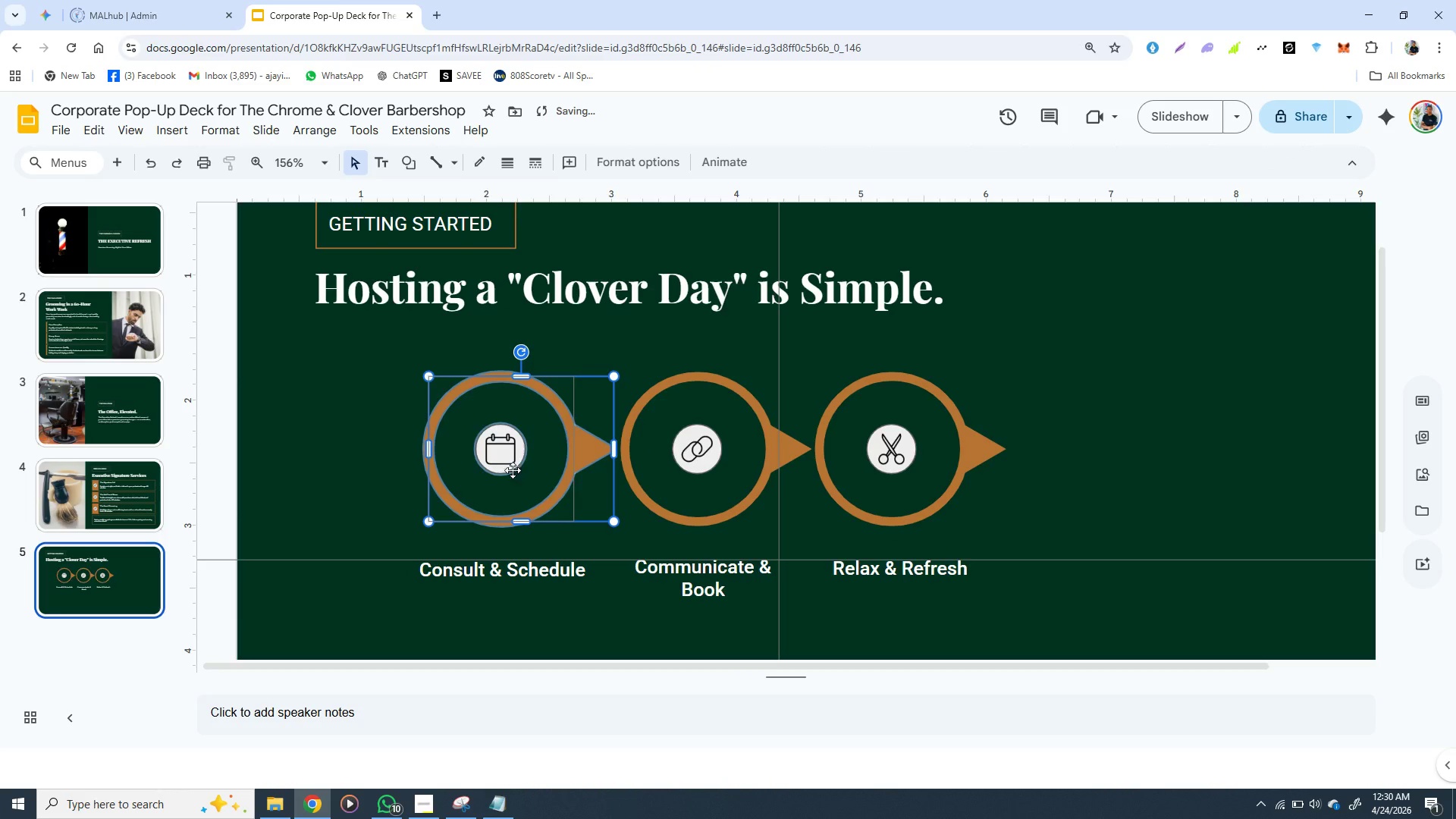 
left_click([509, 464])
 